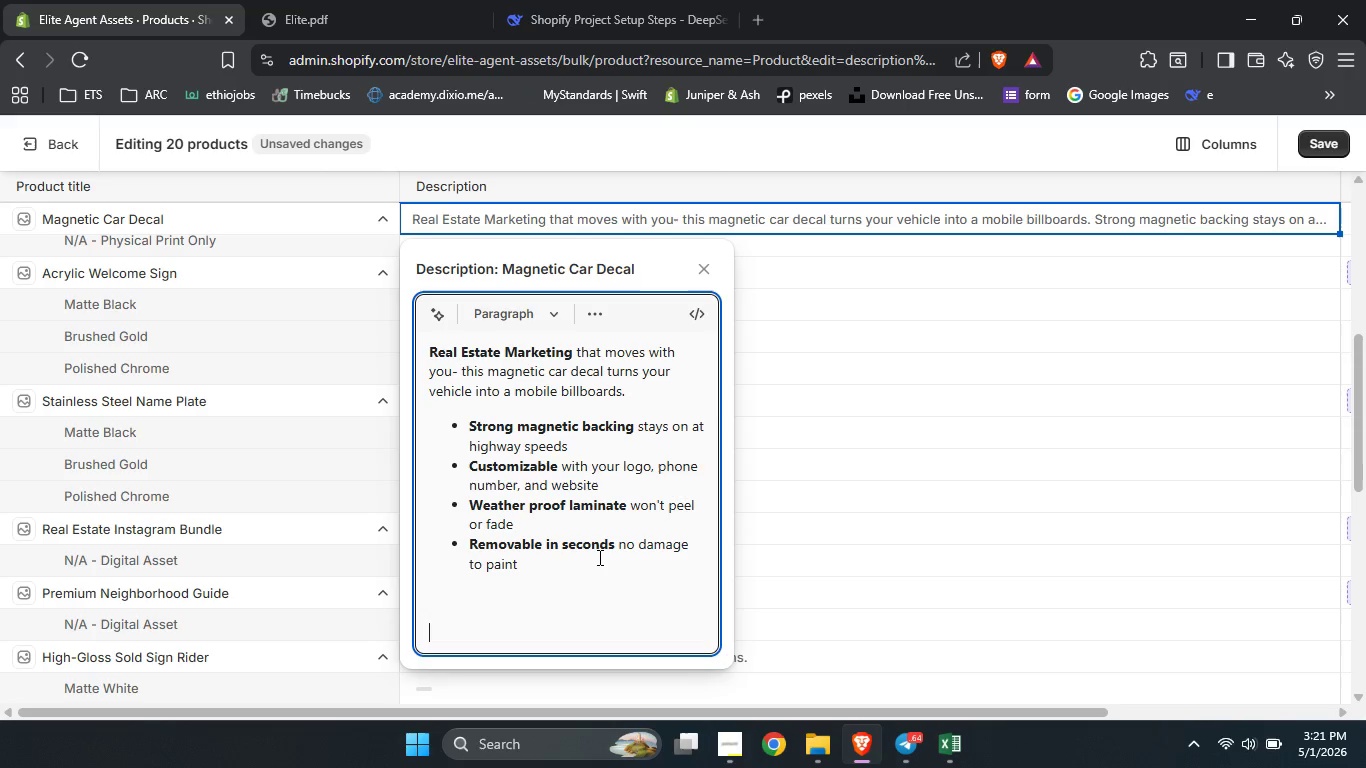 
key(Enter)
 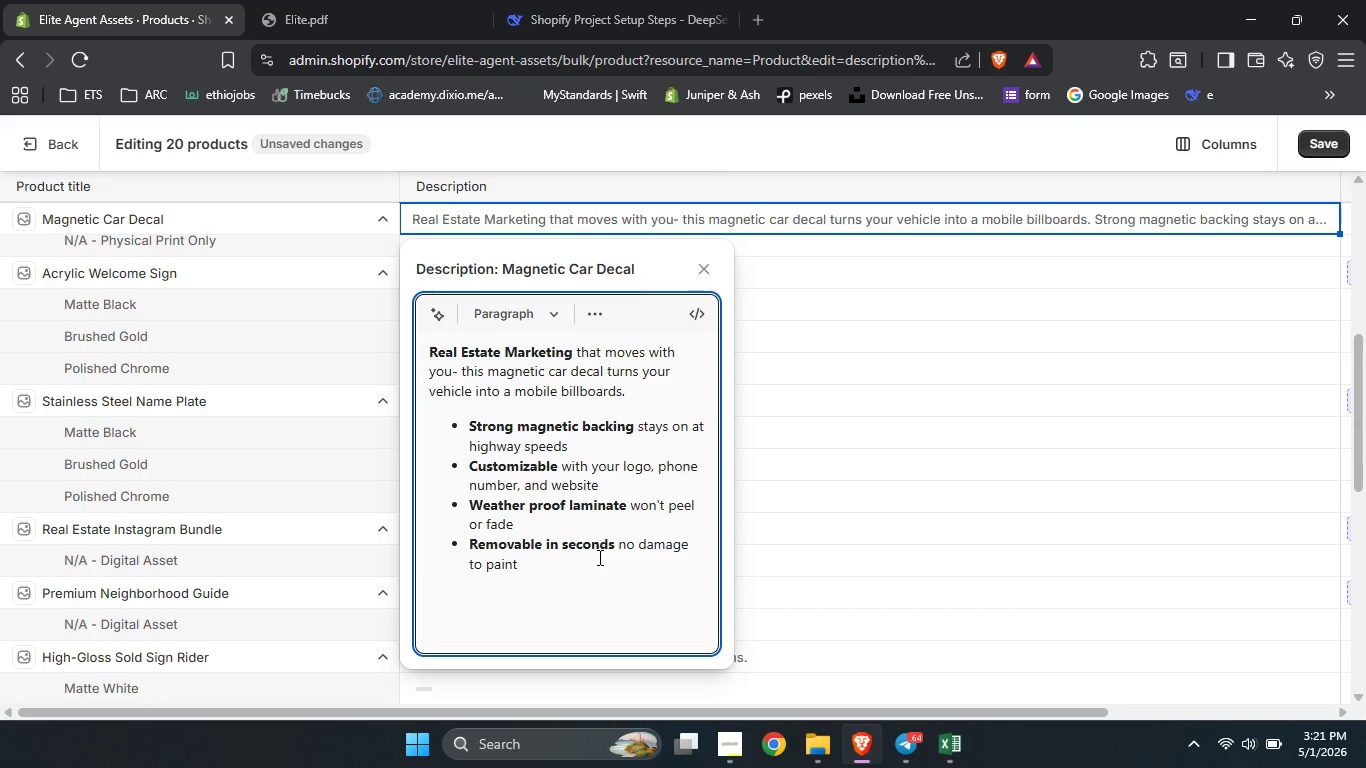 
key(Backspace)
type(Drive more lr)
key(Backspace)
type(eads with real estste )
key(Backspace)
key(Backspace)
key(Backspace)
key(Backspace)
type(ate )
key(Backspace)
key(Backspace)
key(Backspace)
type(te marketing that goes where you go )
key(Backspace)
type(. Order No==)
key(Backspace)
key(Backspace)
key(Backspace)
key(Backspace)
type(now.)
 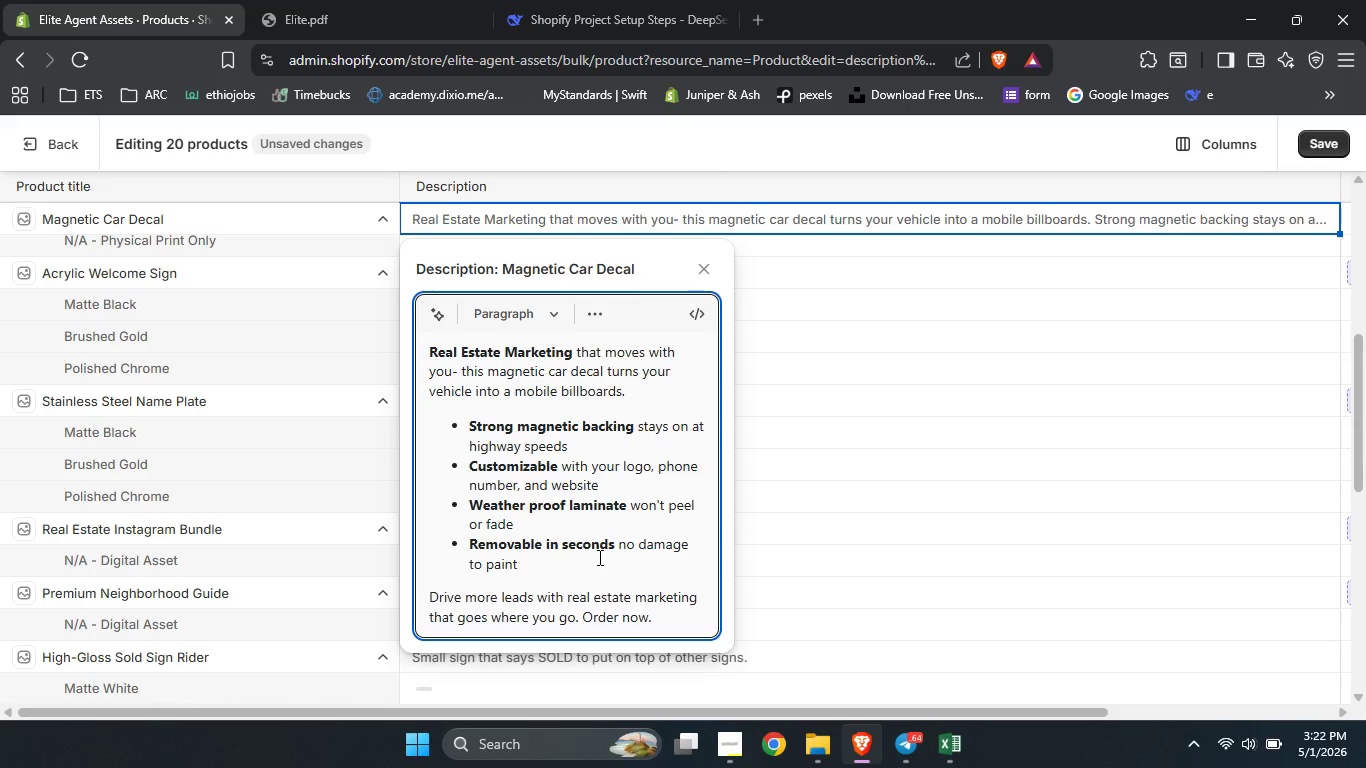 
left_click_drag(start_coordinate=[566, 595], to_coordinate=[697, 602])
 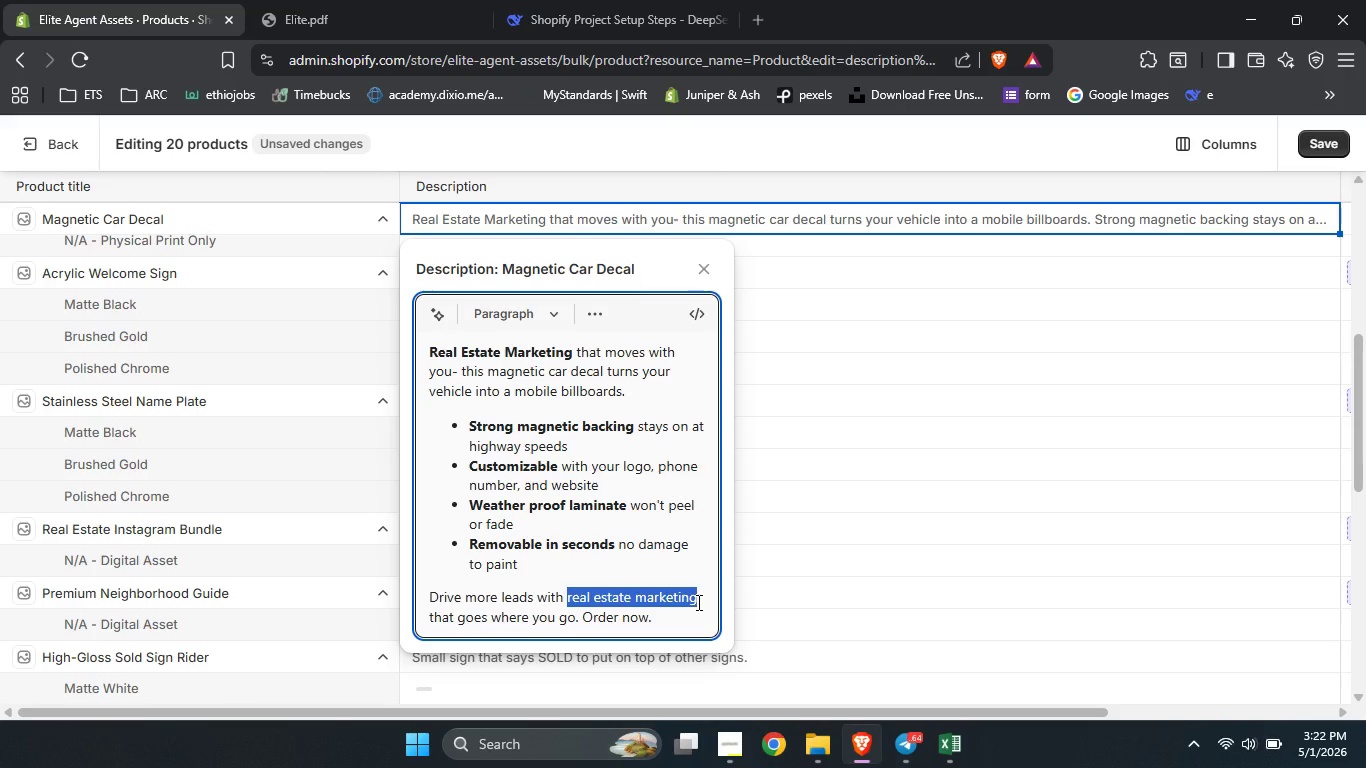 
key(Control+B)
 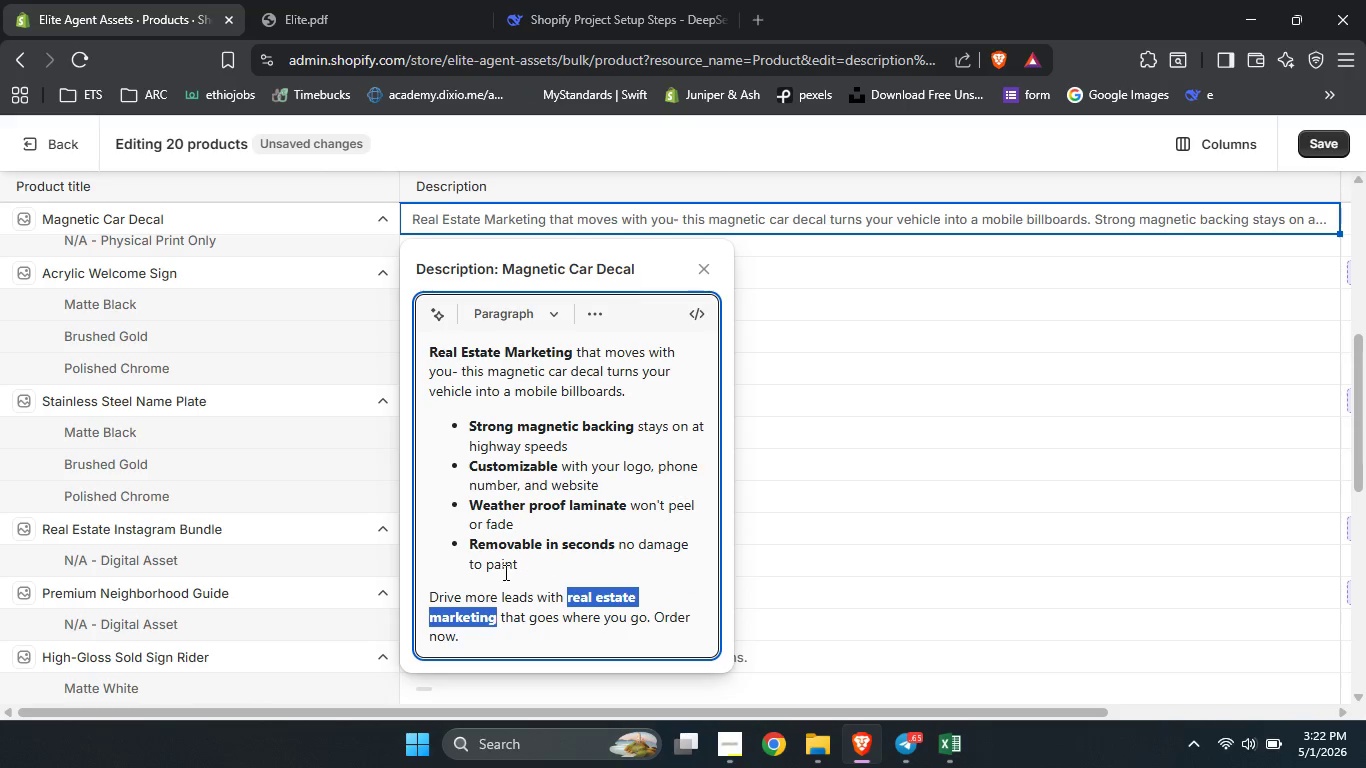 
left_click([504, 572])
 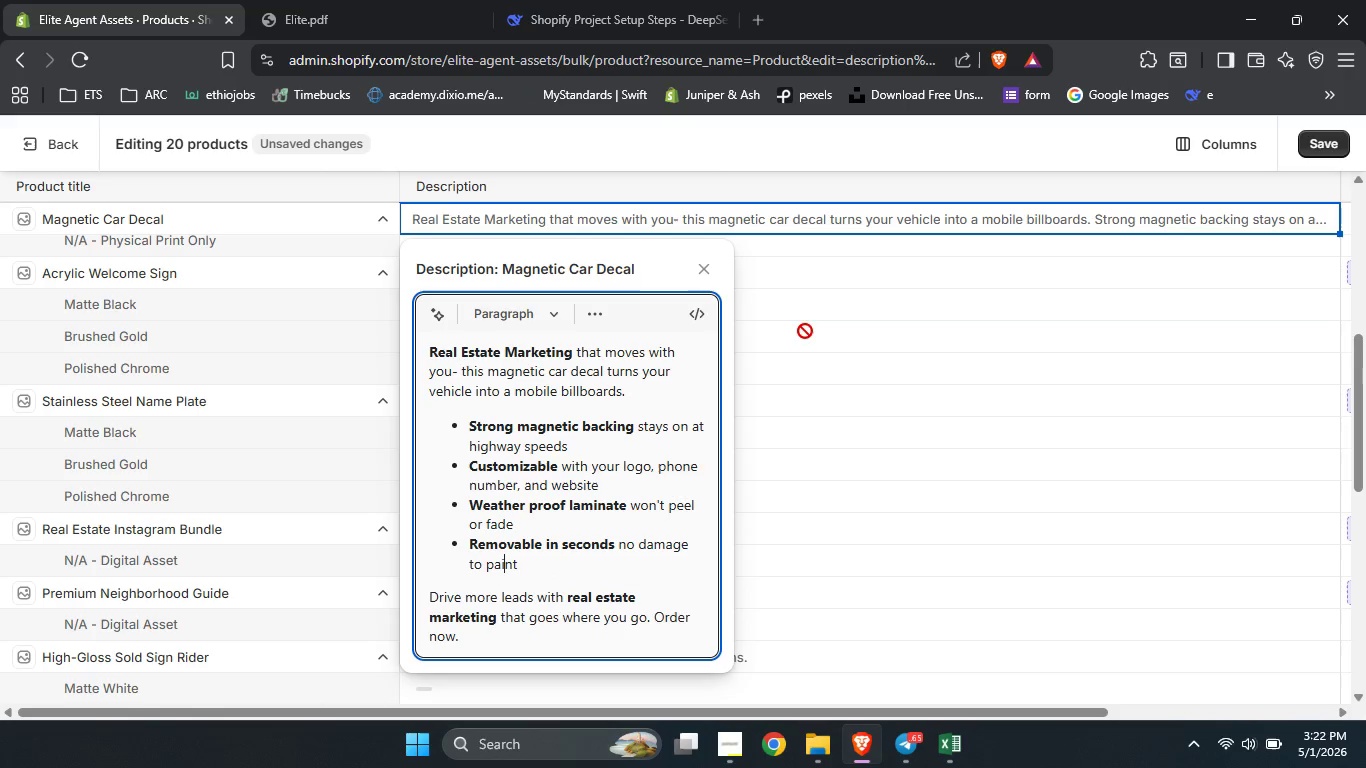 
left_click([793, 320])
 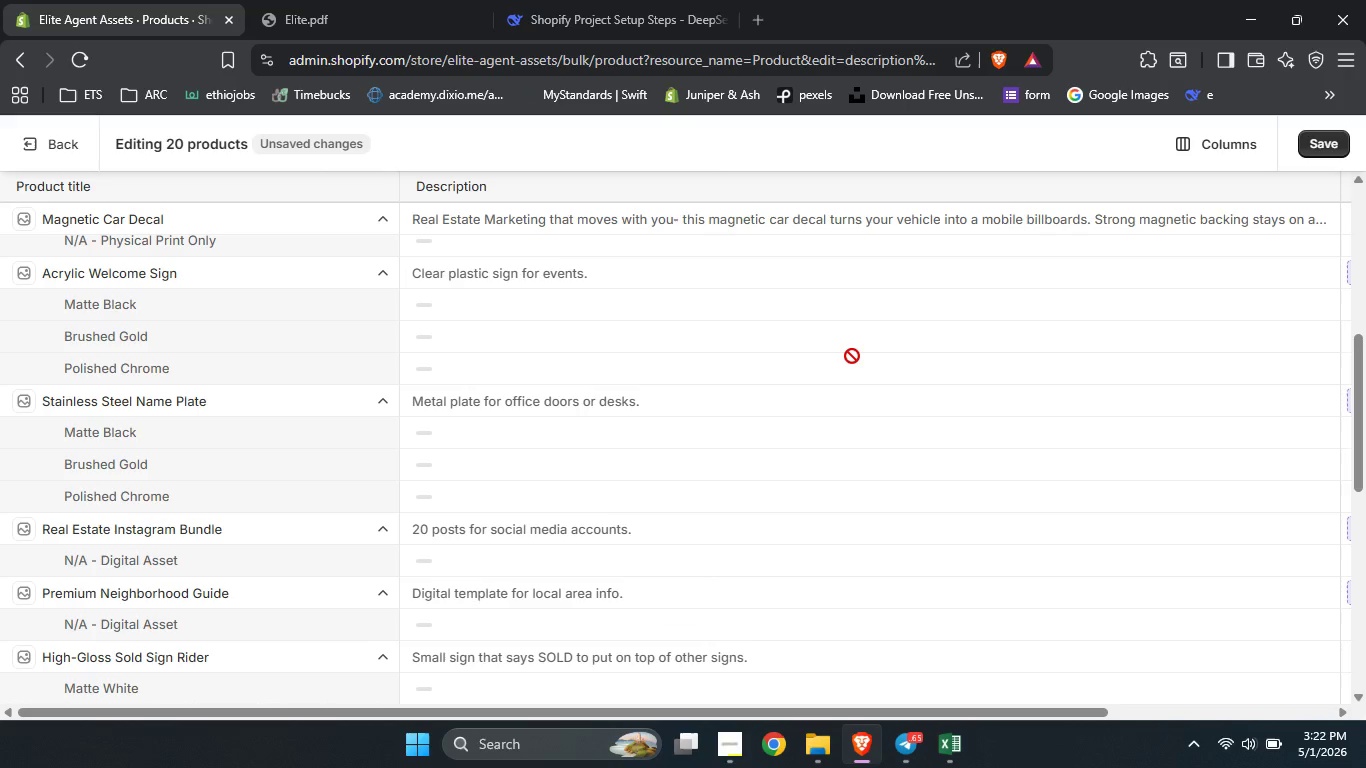 
scroll: coordinate [852, 356], scroll_direction: none, amount: 0.0
 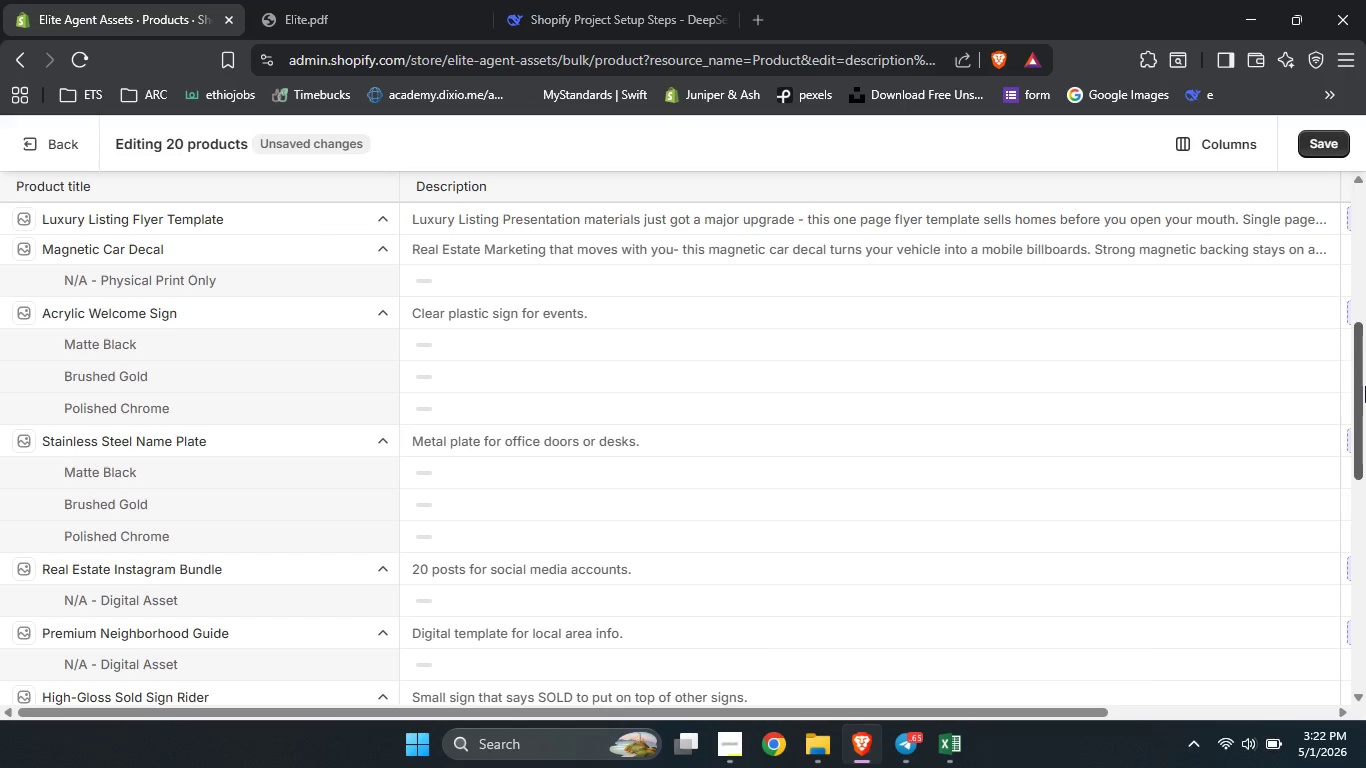 
left_click_drag(start_coordinate=[1361, 386], to_coordinate=[1361, 402])
 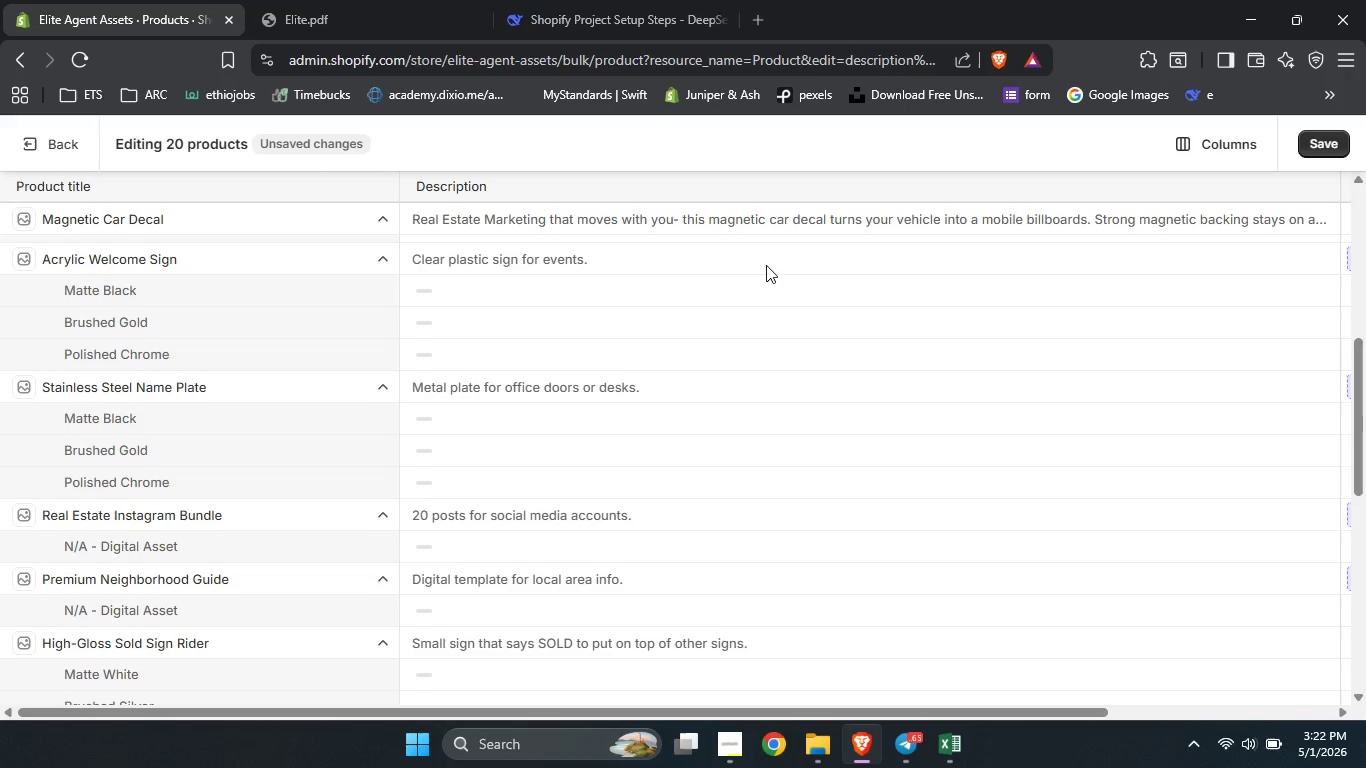 
left_click([764, 262])
 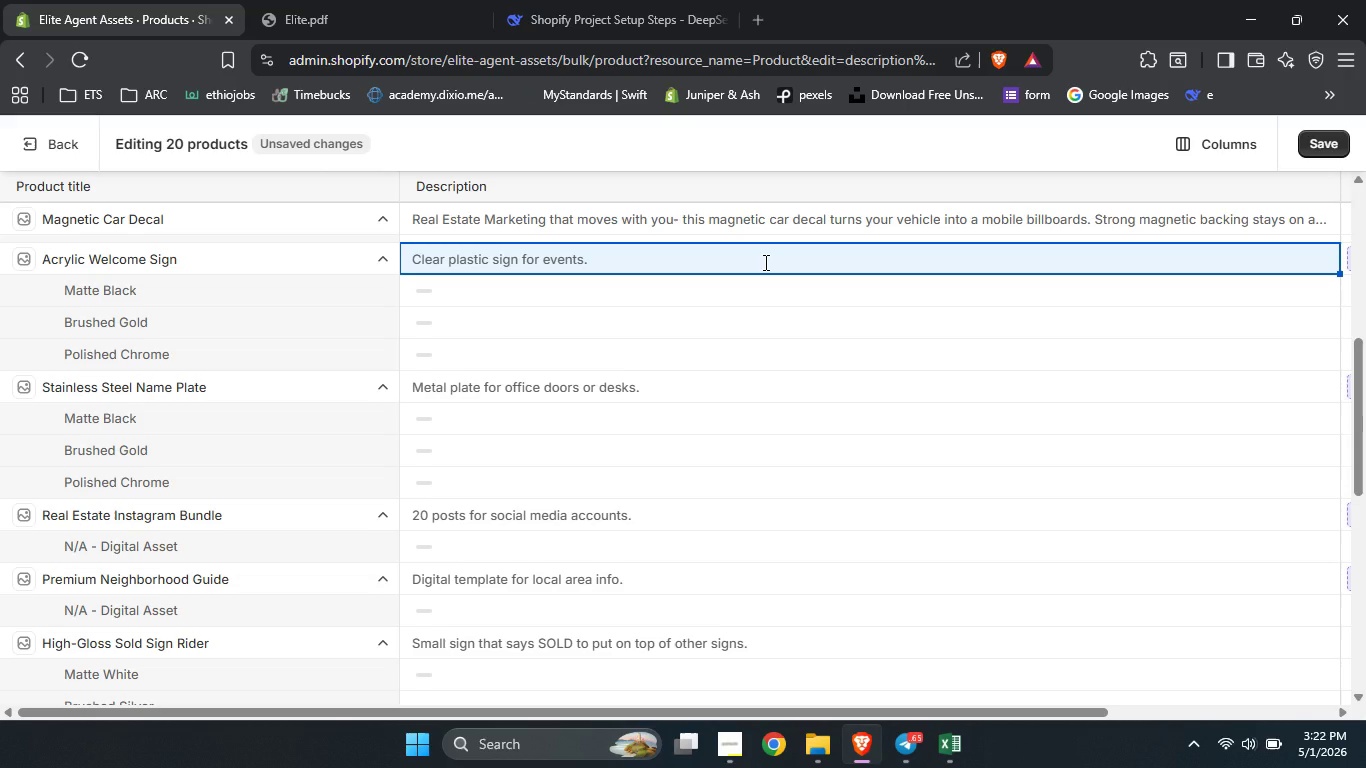 
left_click([764, 262])
 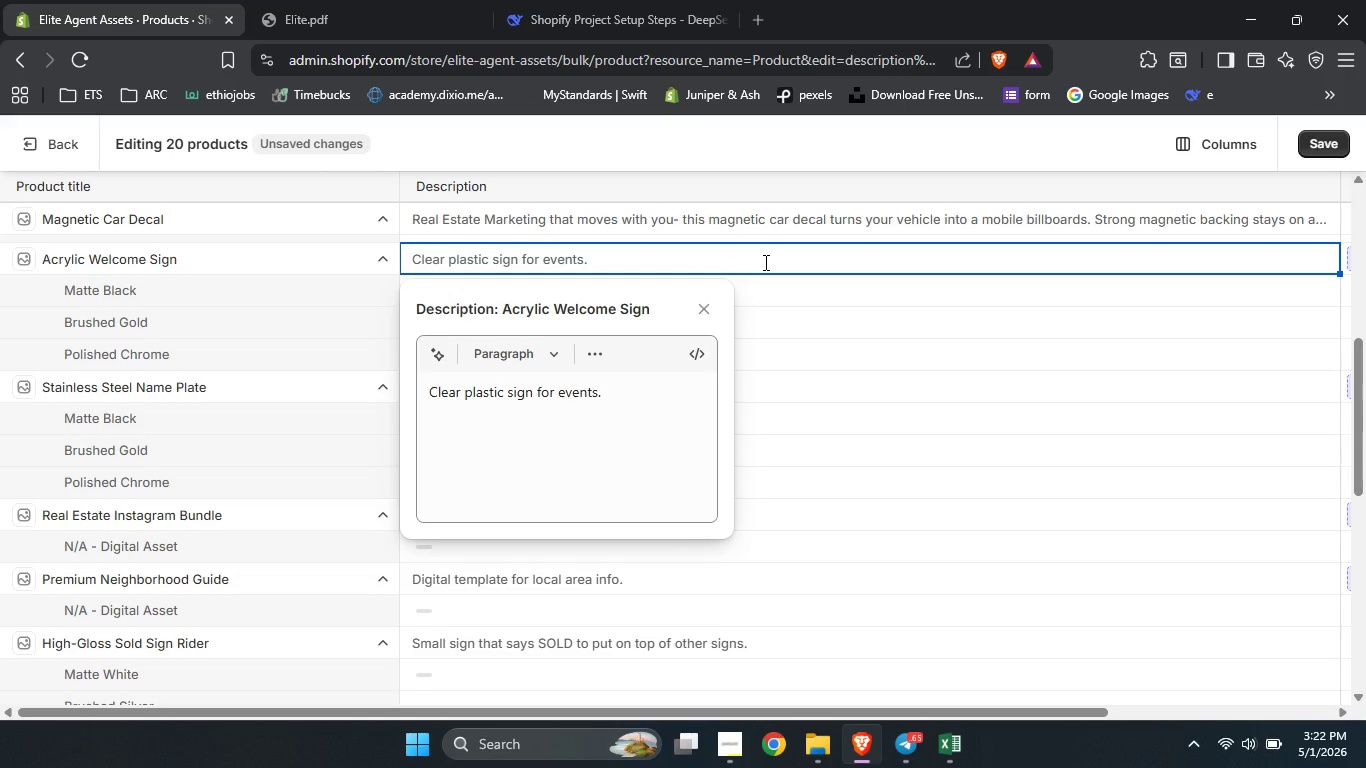 
hold_key(key=ControlLeft, duration=0.75)
 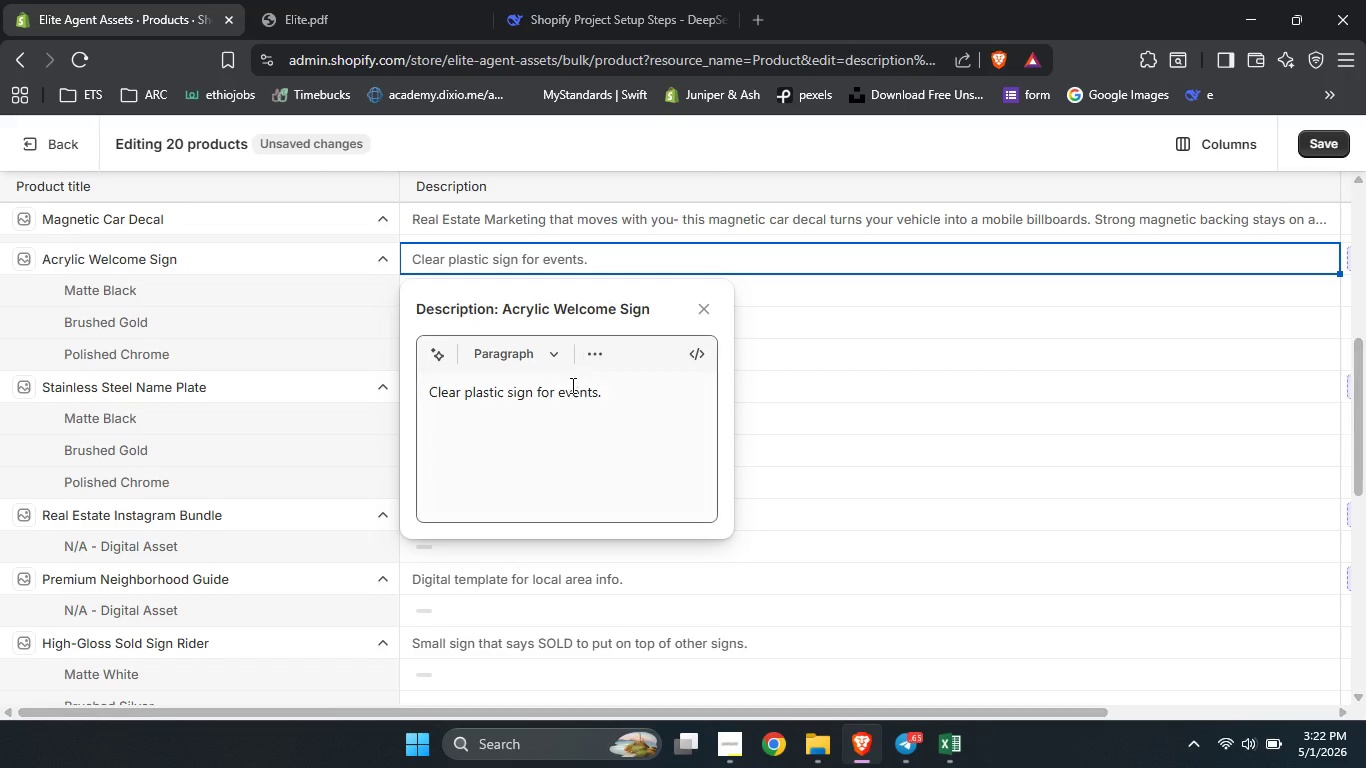 
key(Control+A)
 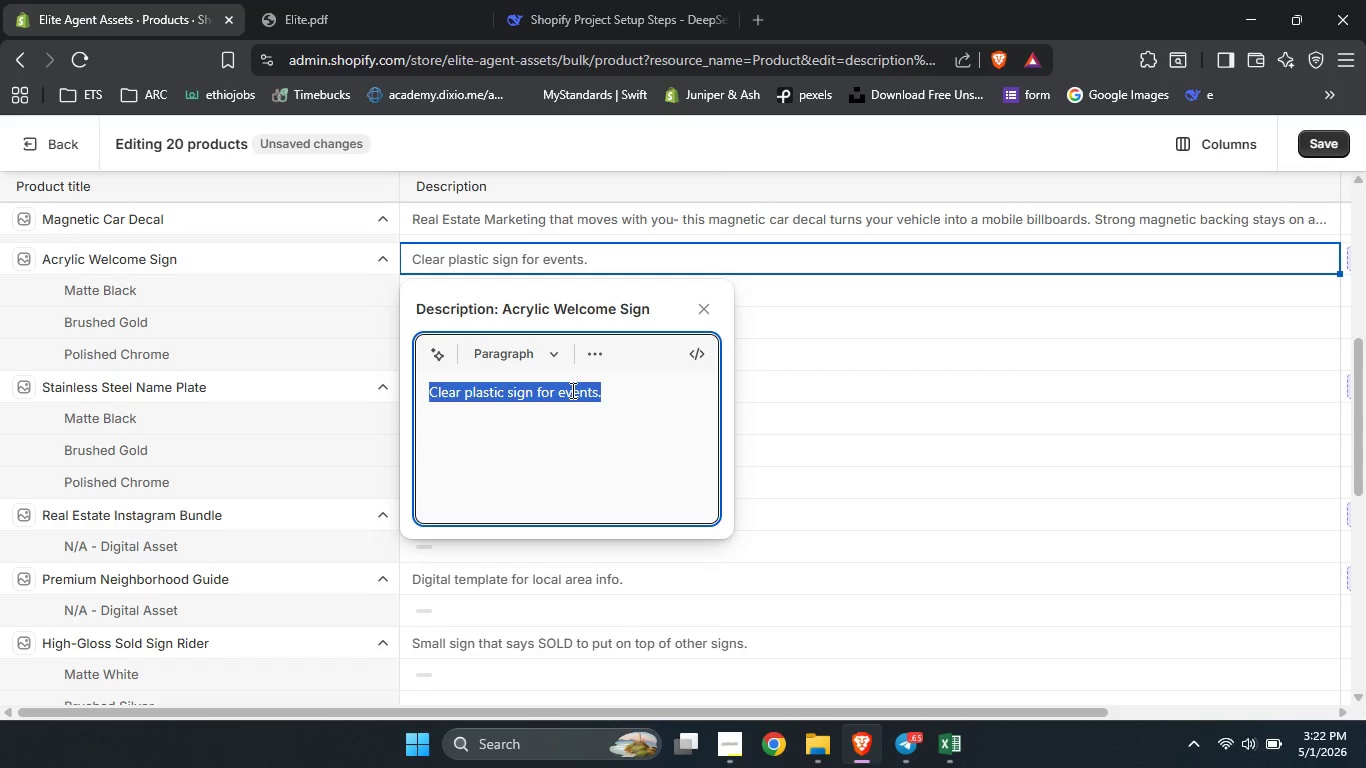 
type(Open House Signage reaches new height )
key(Backspace)
type(s with this crystal acrylic welcome sign )
key(Backspace)
 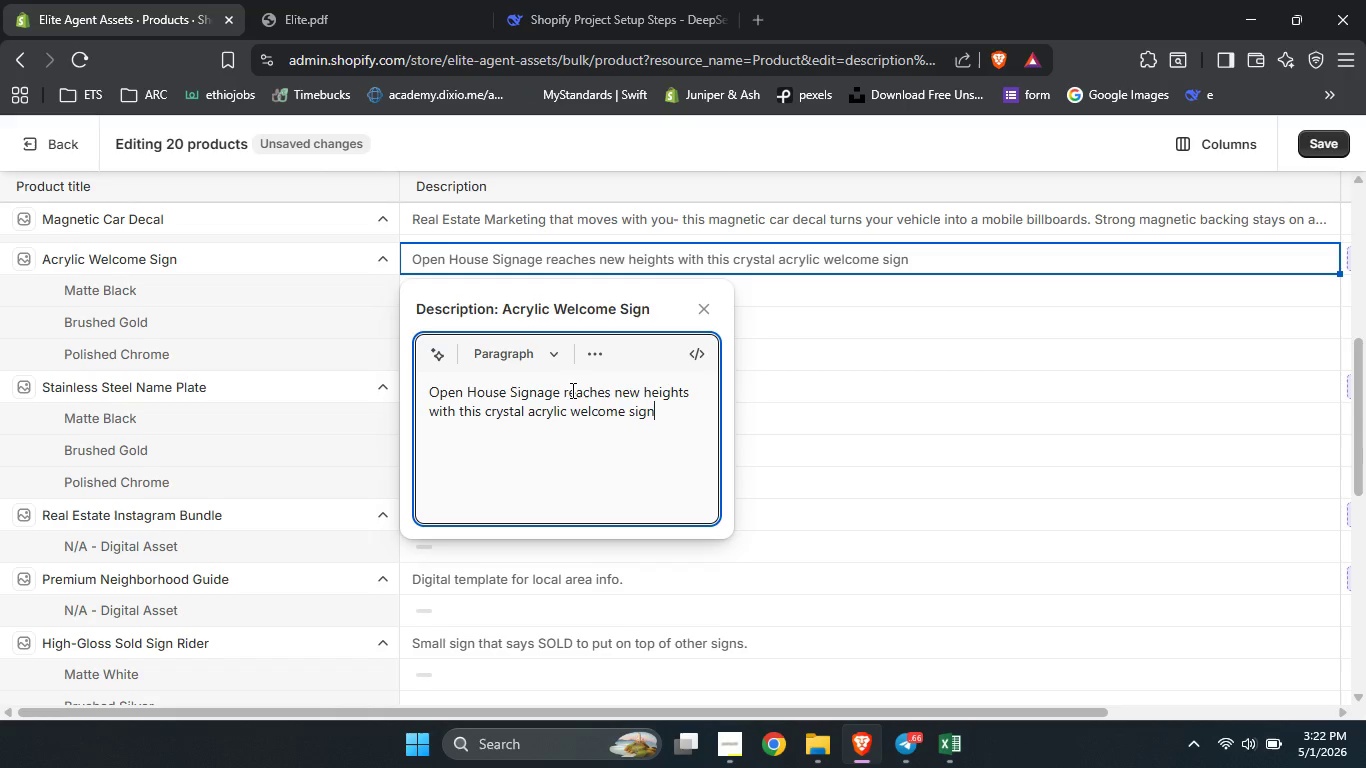 
key(Enter)
 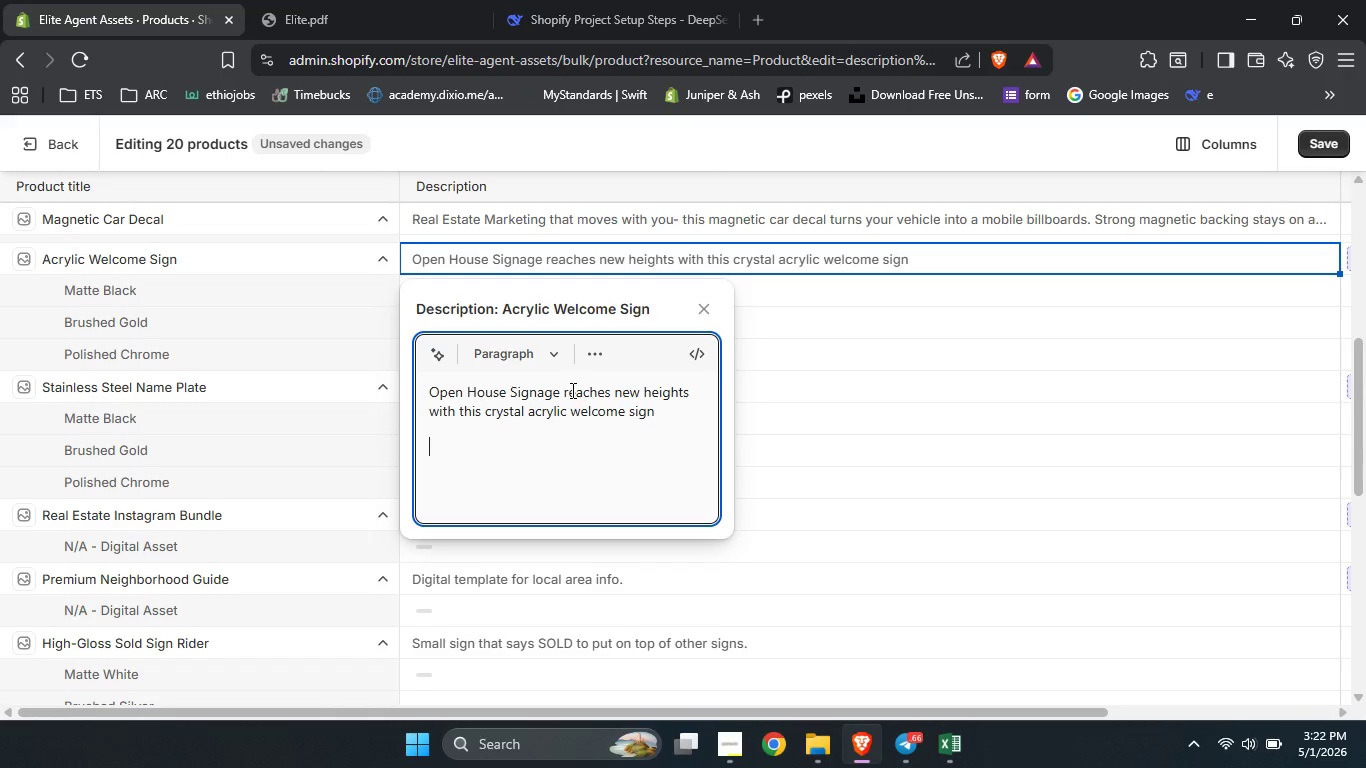 
type(Shatter )
key(Backspace)
type( resistant acrylic safe and lu)
key(Backspace)
key(Backspace)
type(durable )
key(Backspace)
 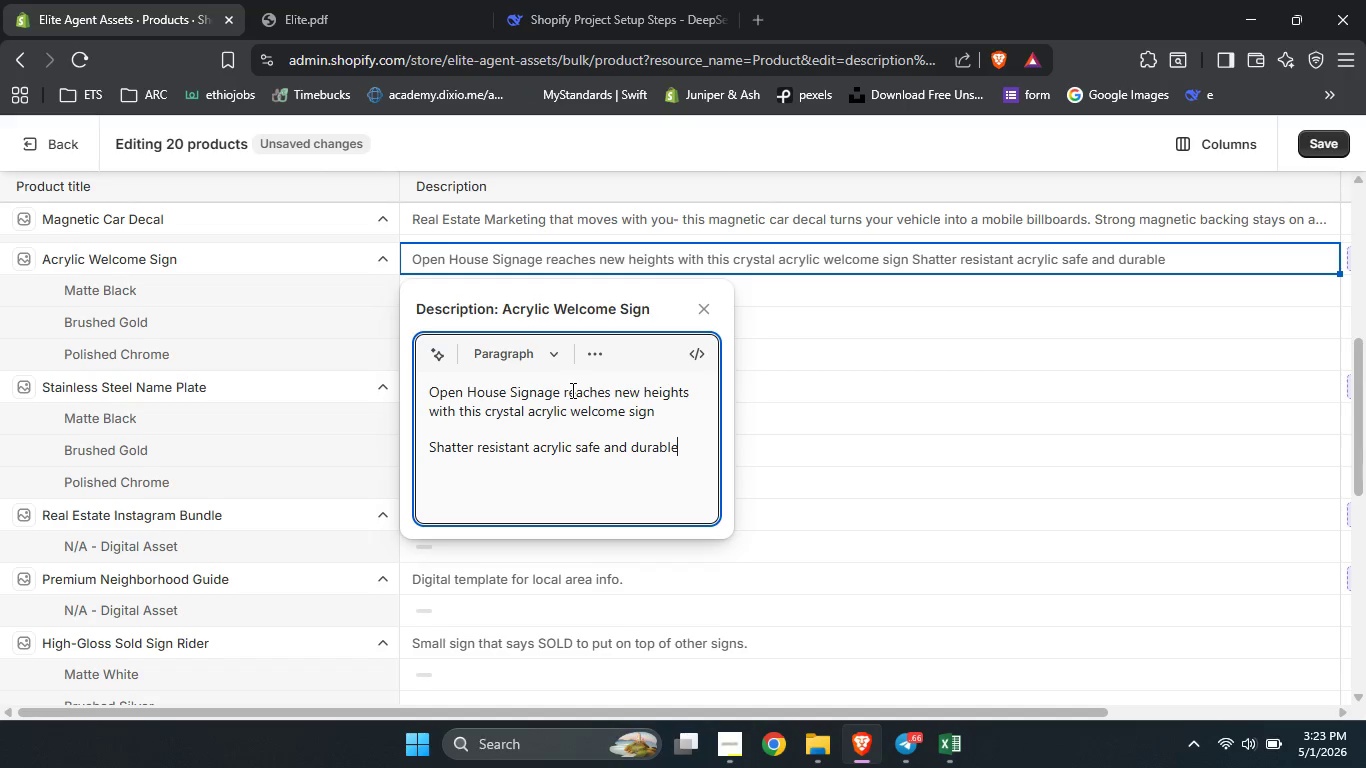 
key(Enter)
 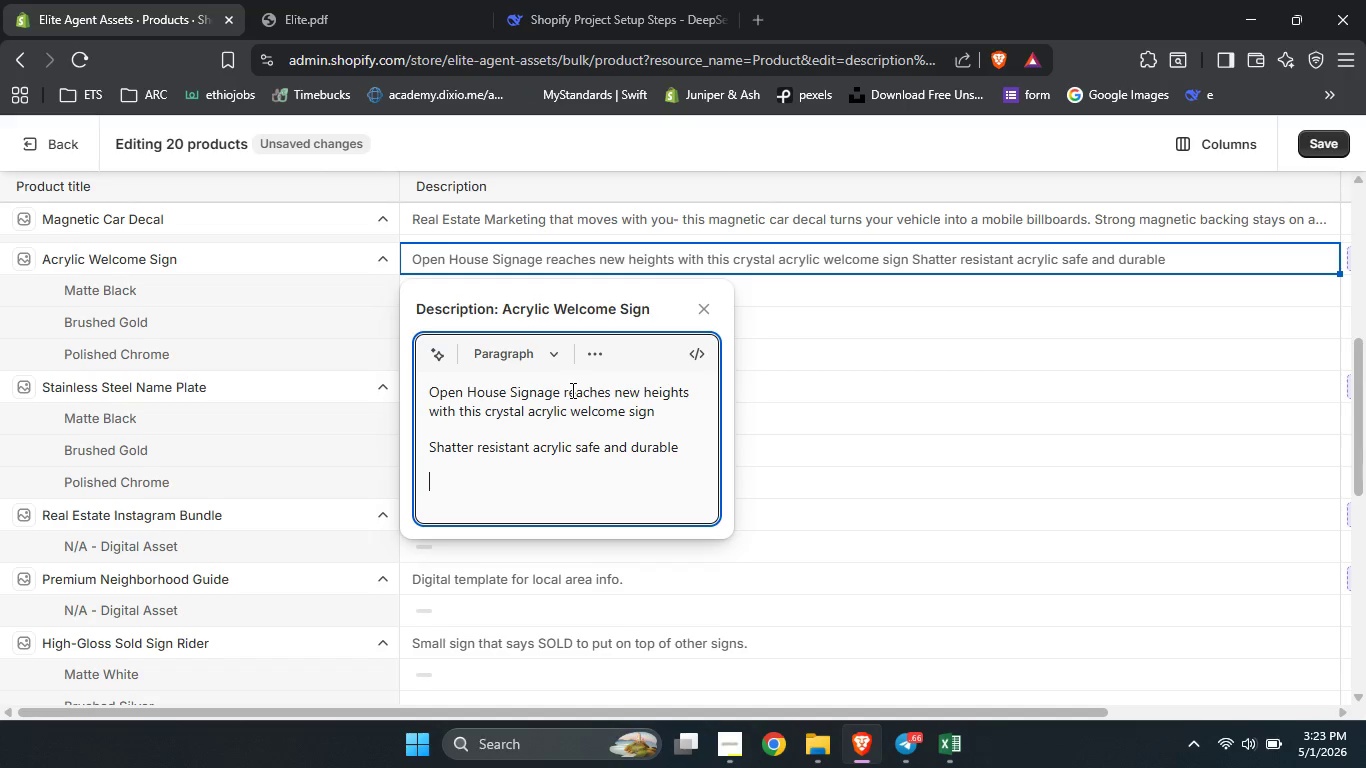 
type(Luxury metal frame in Brushed Gold, Matte Black, or Polished Chorme)
 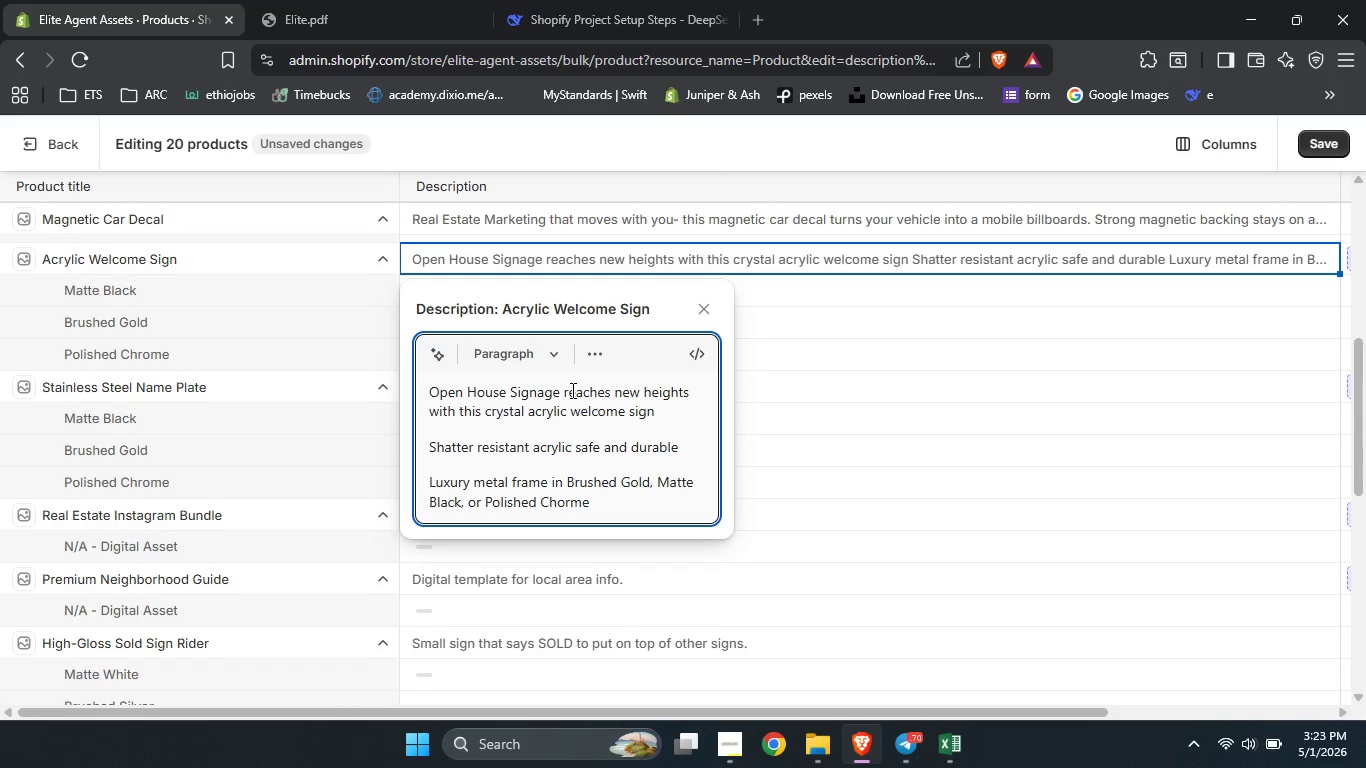 
key(Enter)
 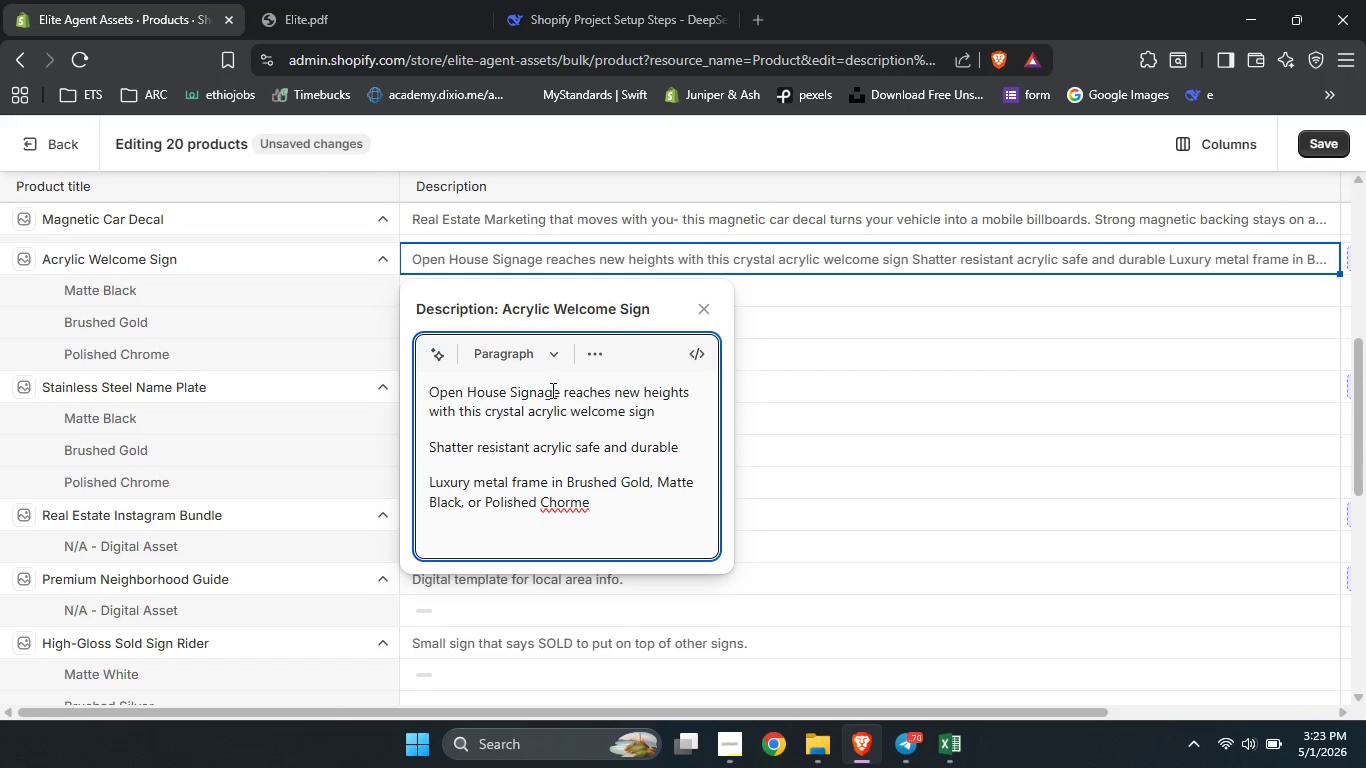 
left_click_drag(start_coordinate=[558, 390], to_coordinate=[380, 396])
 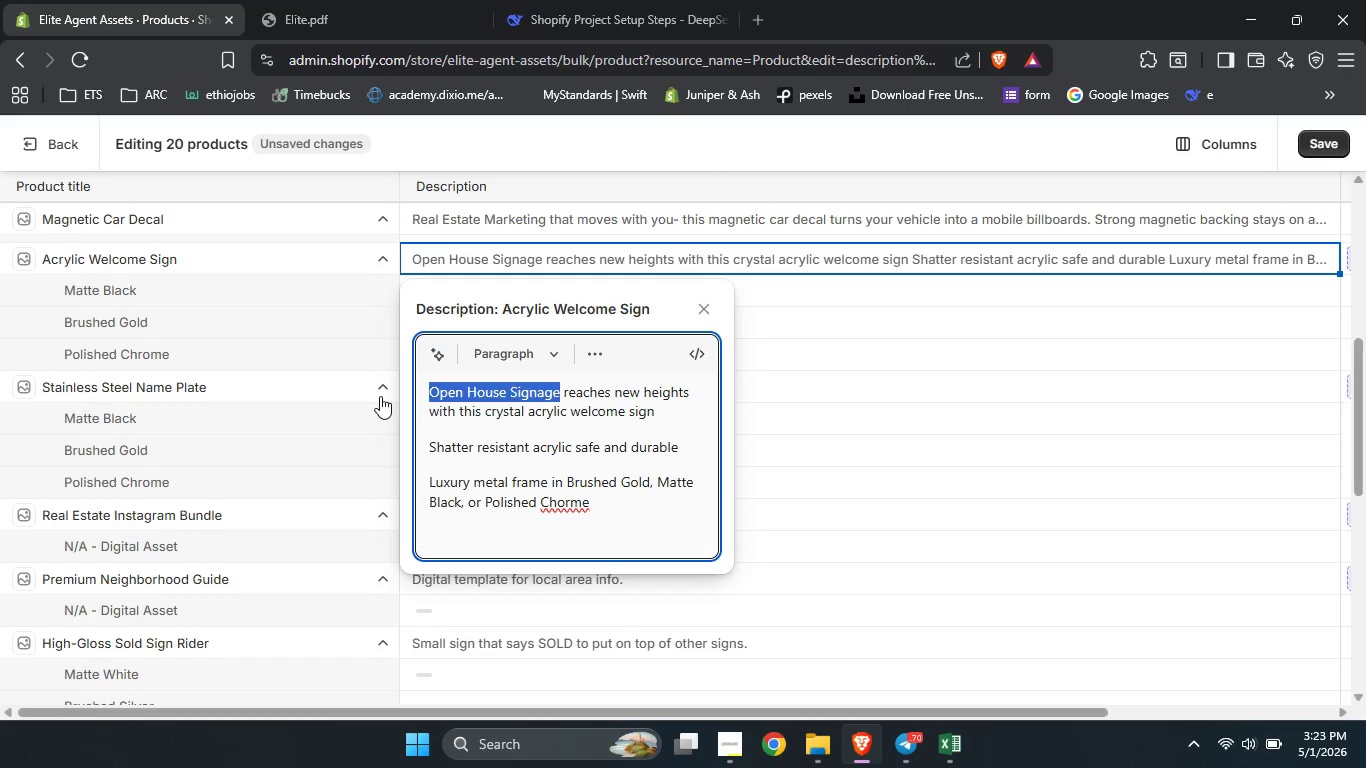 
key(Control+B)
 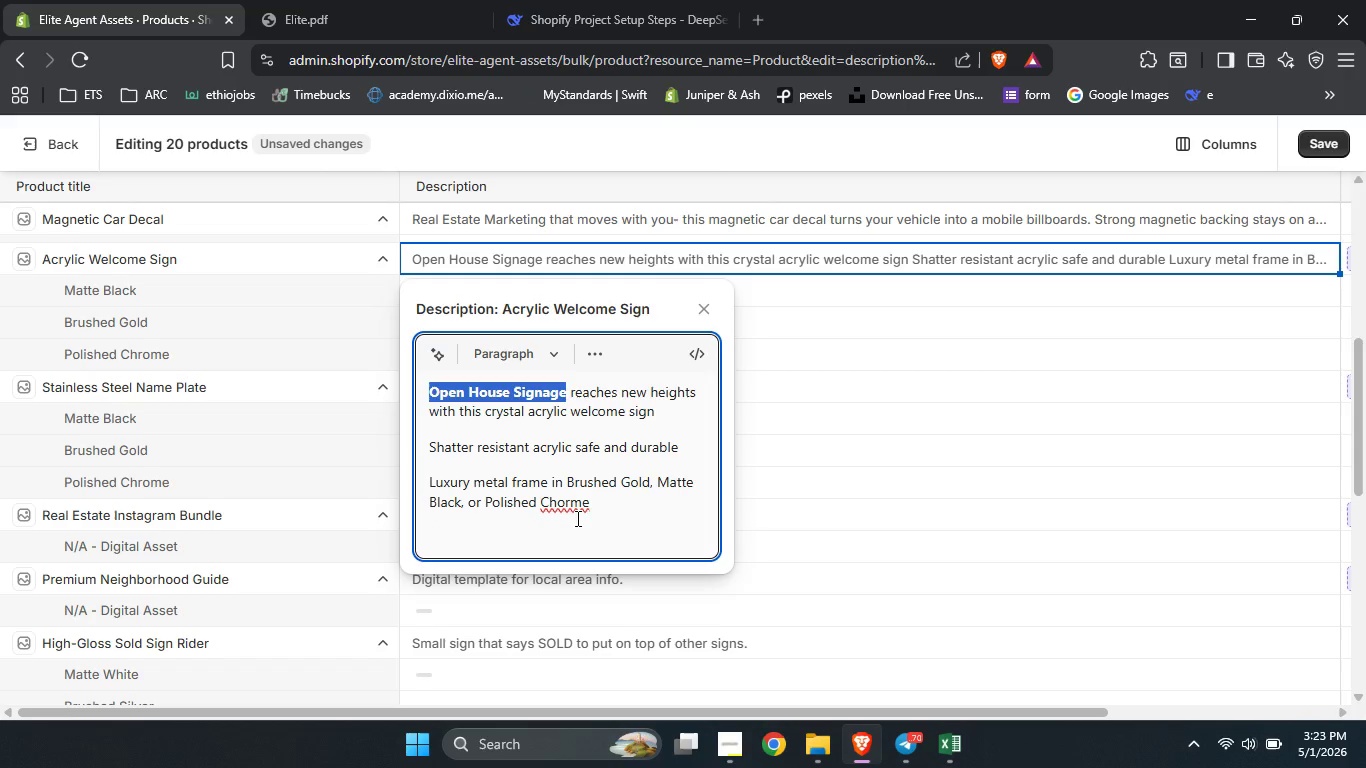 
left_click([567, 499])
 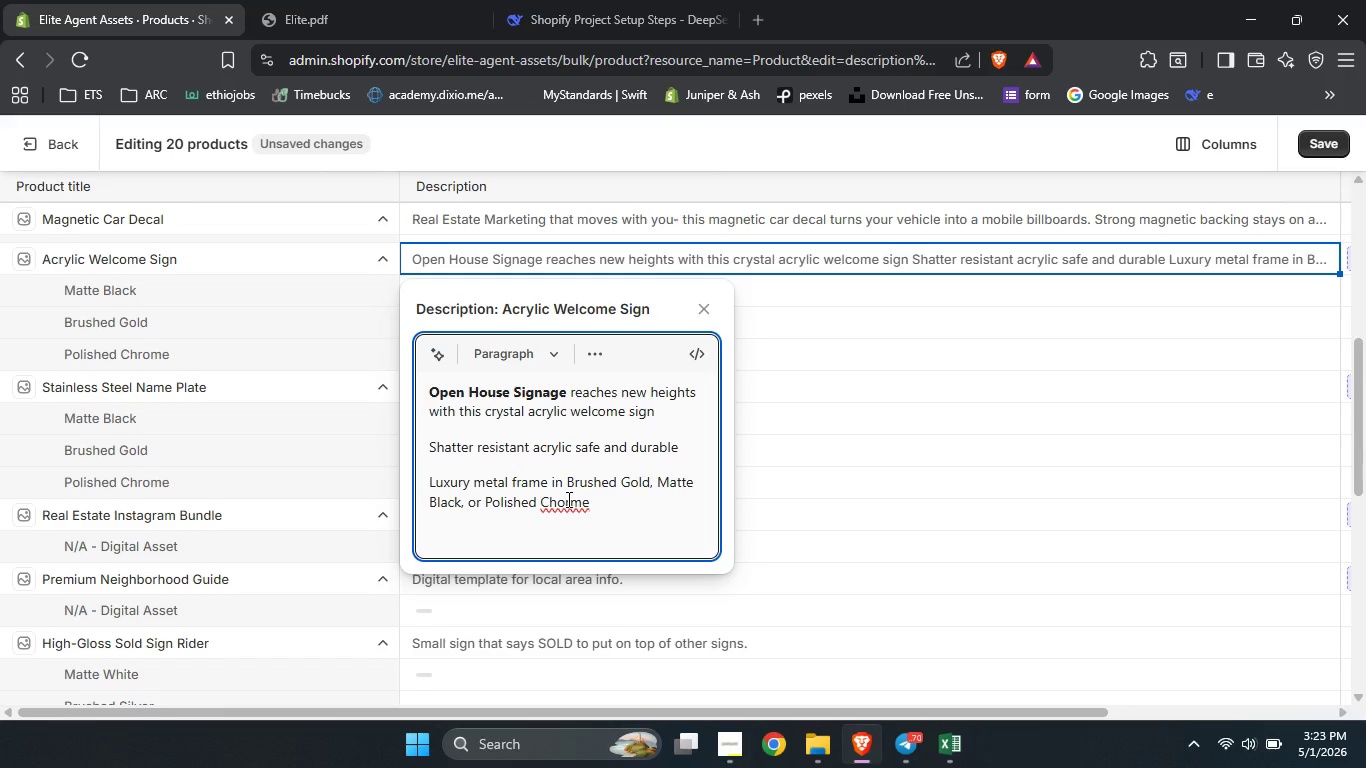 
key(Backspace)
key(Backspace)
type(ro)
 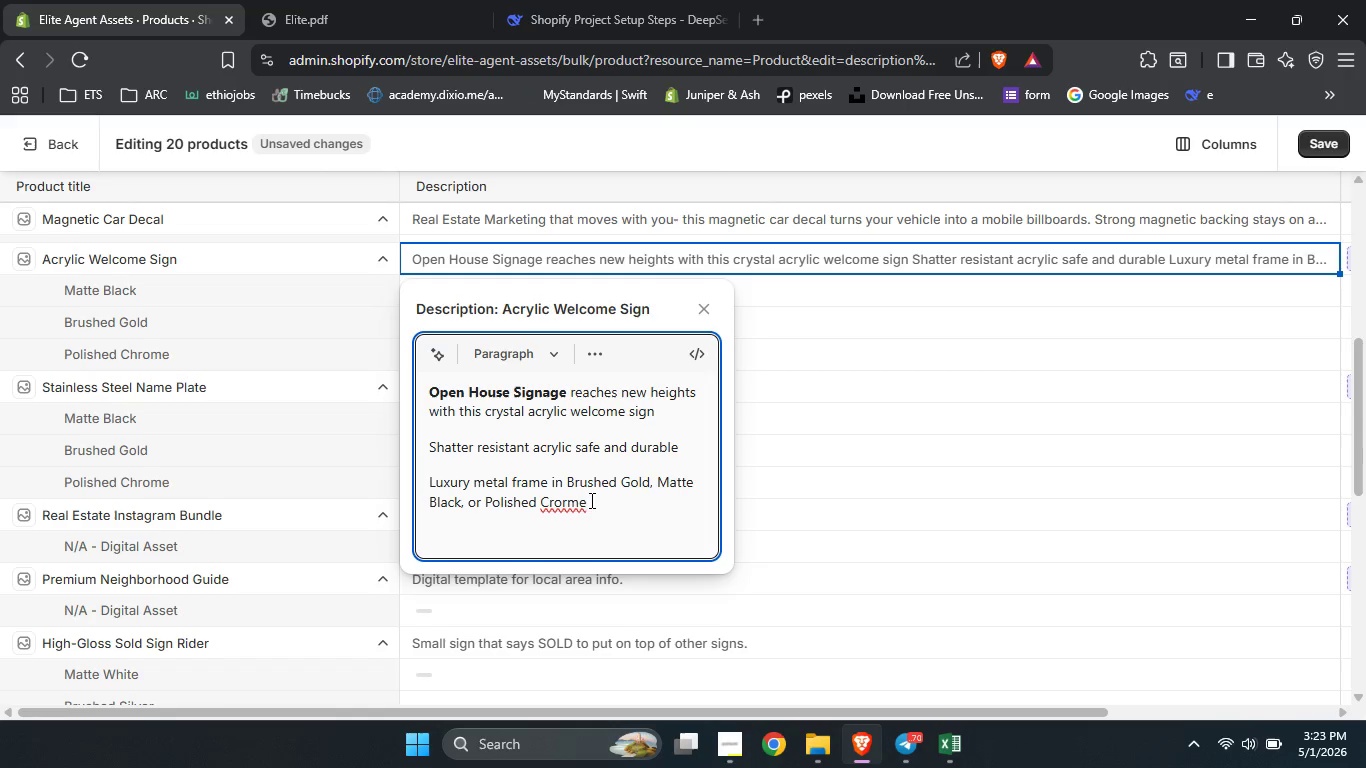 
key(ArrowRight)
 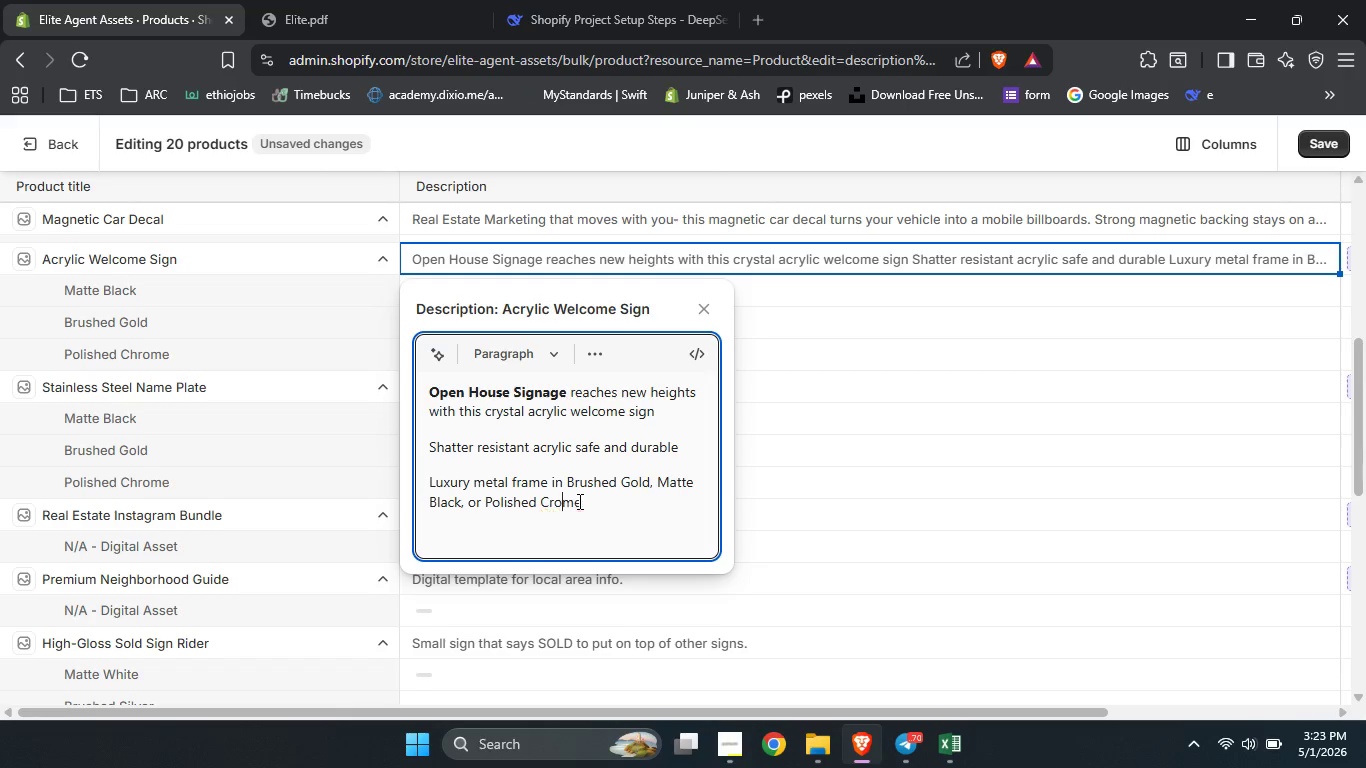 
key(Backspace)
key(Backspace)
type(ro)
key(Backspace)
key(Backspace)
key(Backspace)
type(hro)
 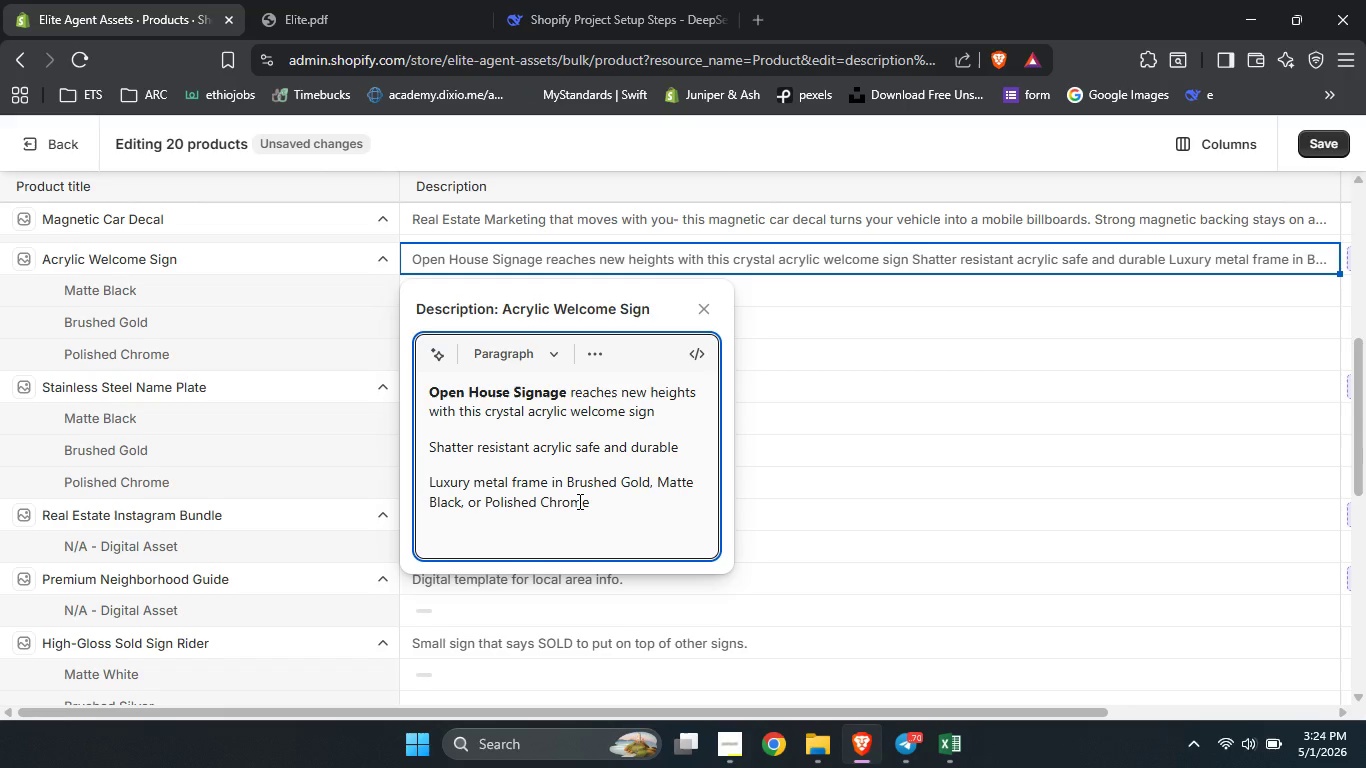 
key(ArrowRight)
 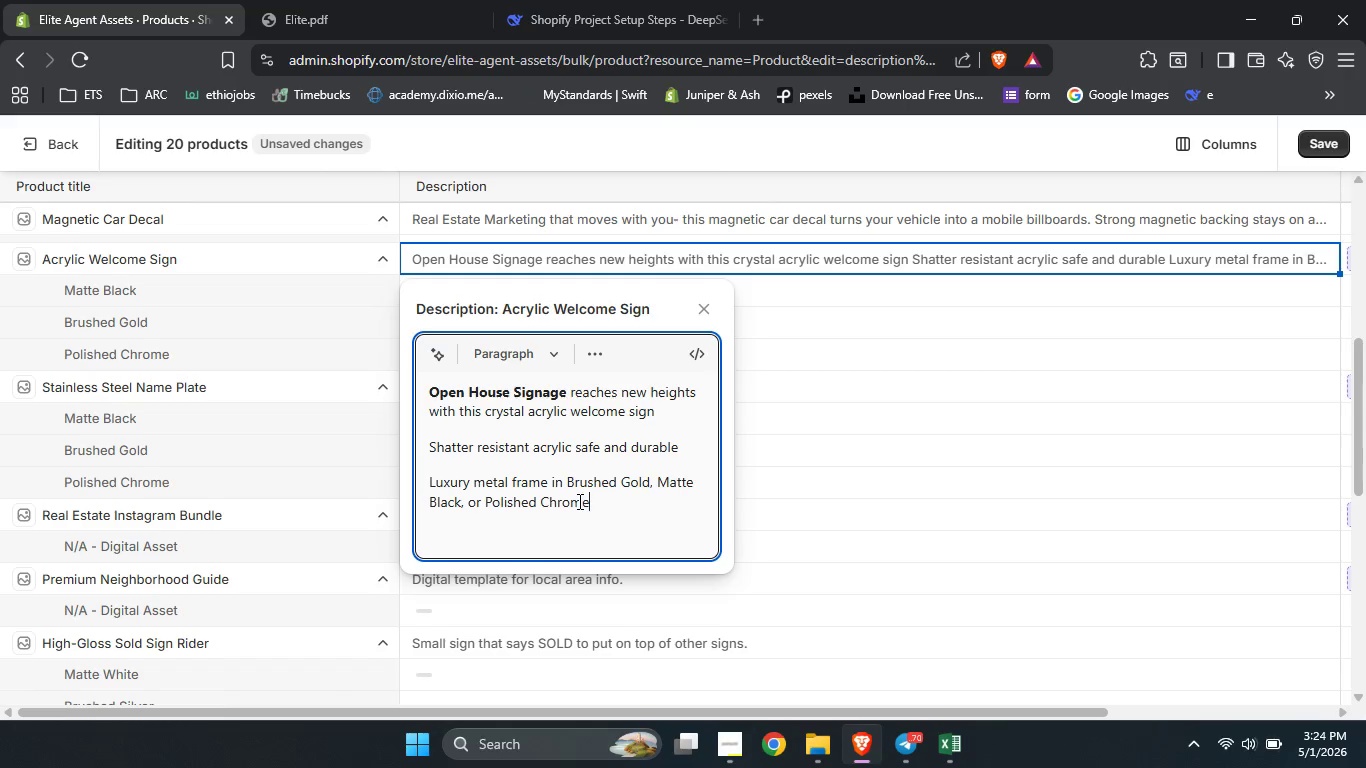 
key(ArrowRight)
 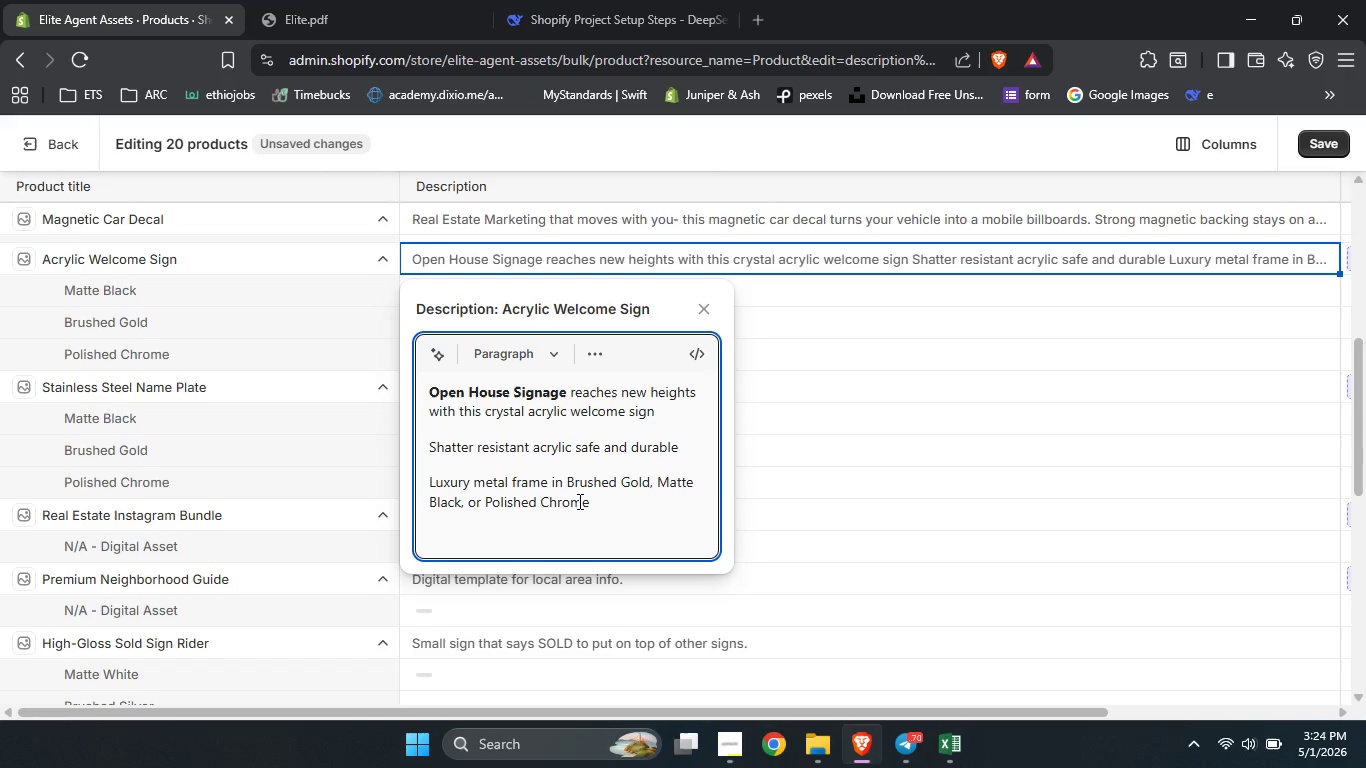 
key(Enter)
 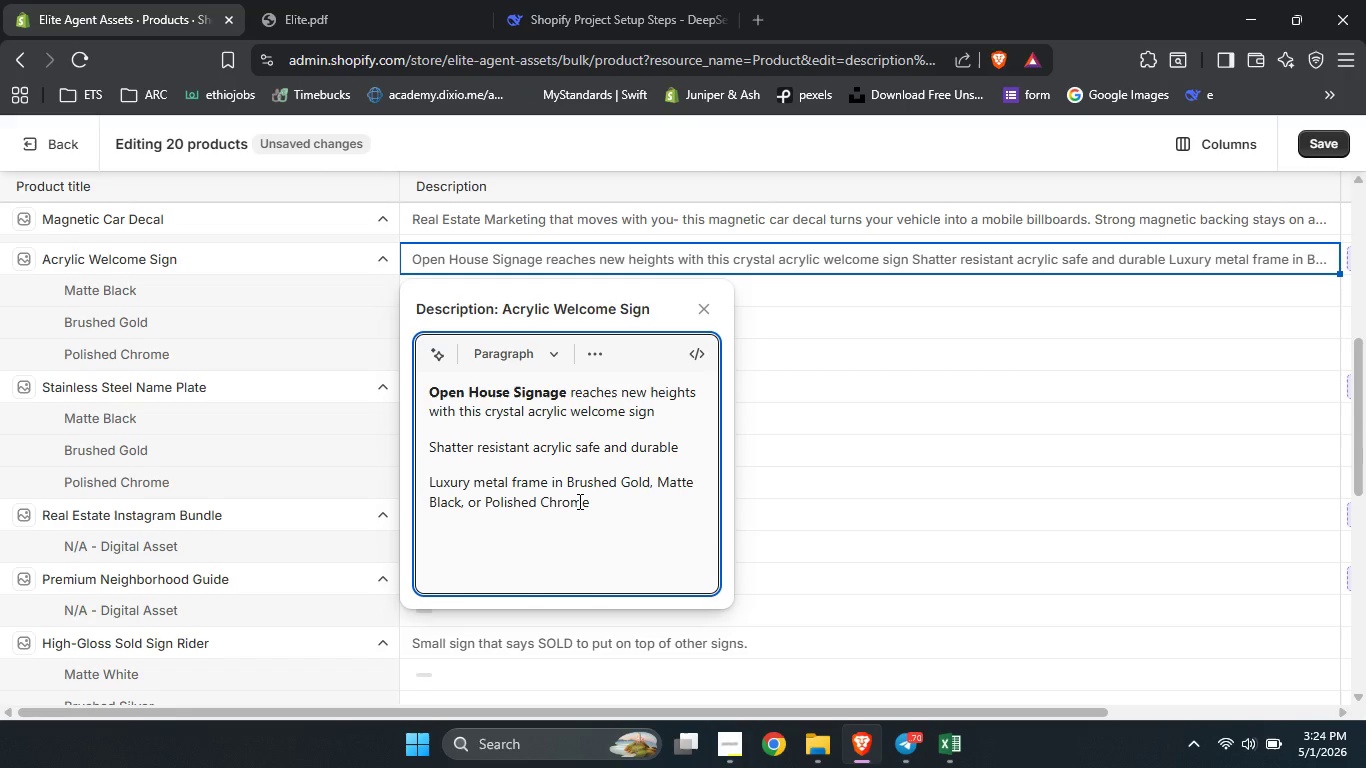 
type(Custom vinyl lettering 'WELCome" or your agncy)
key(Backspace)
key(Backspace)
key(Backspace)
type(ency name)
 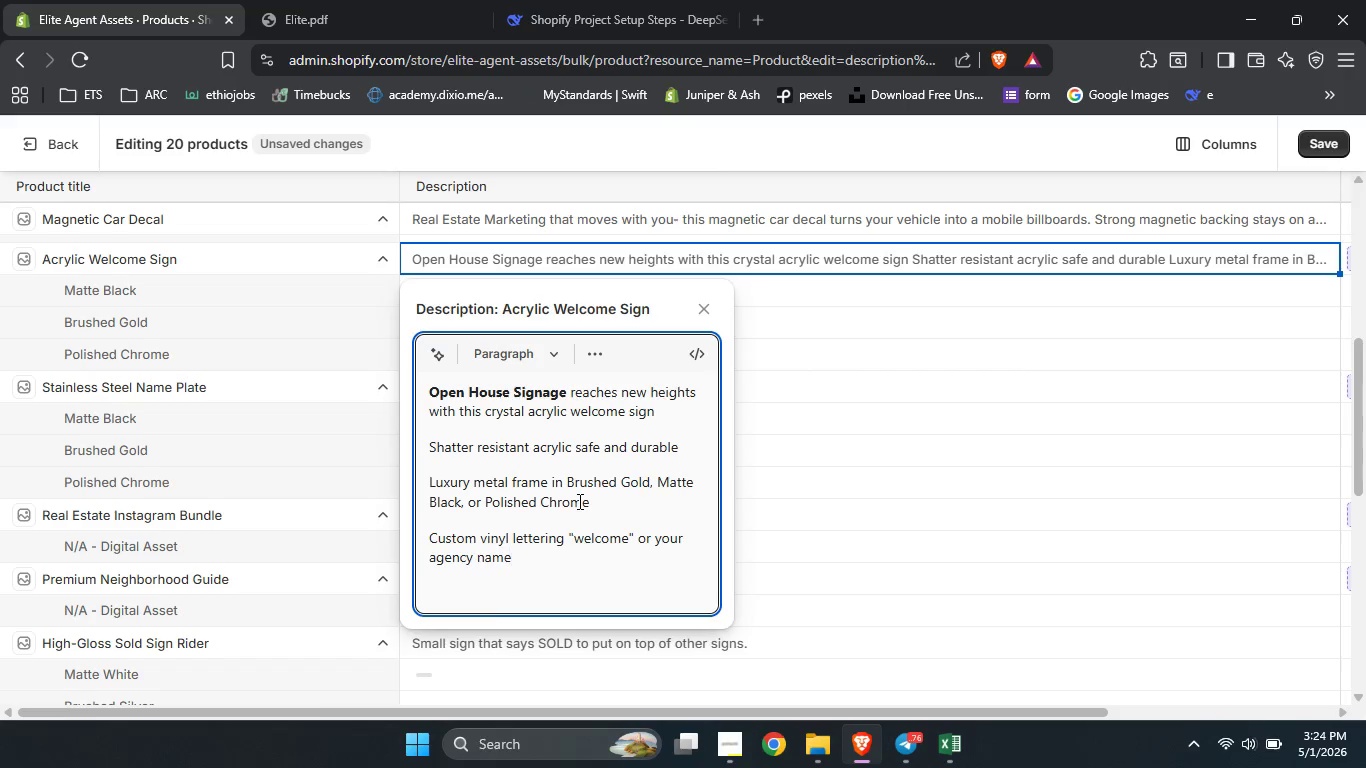 
key(Enter)
 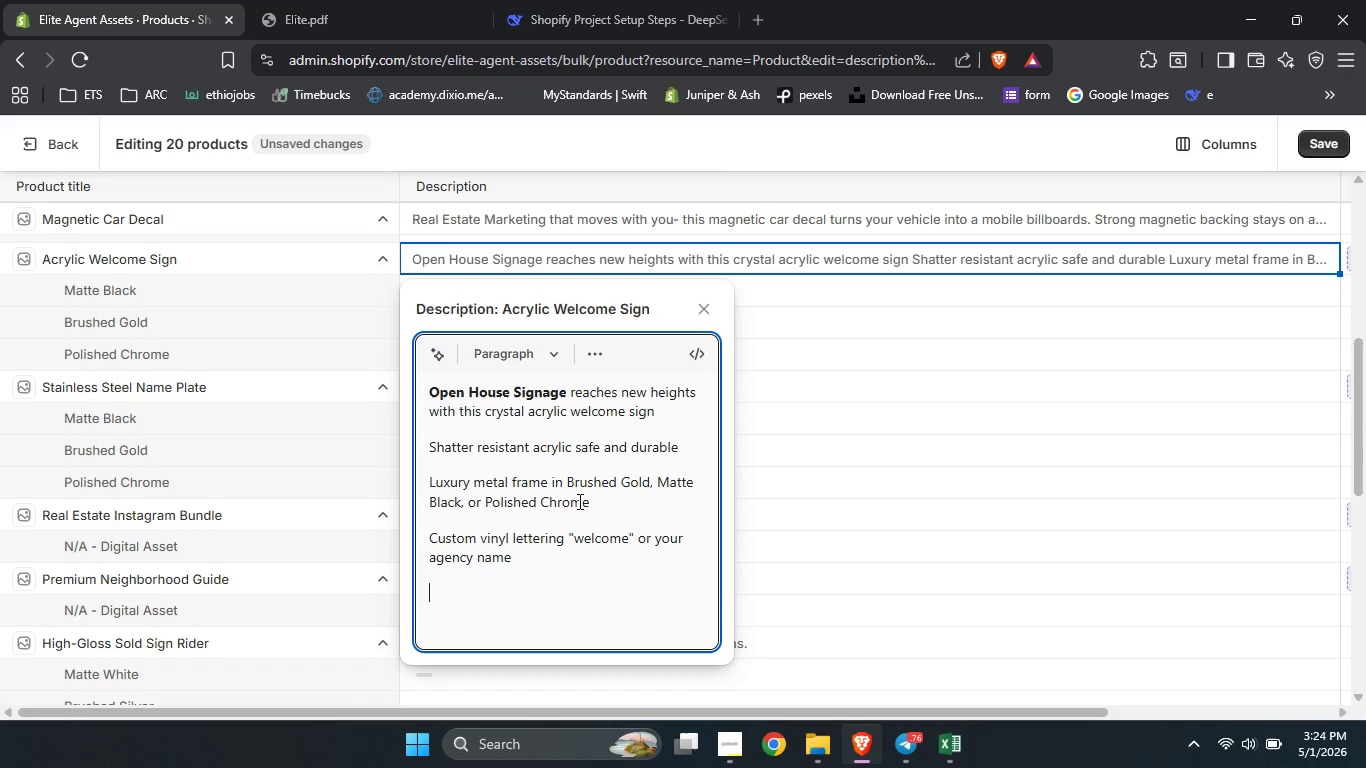 
type(Perfect for open houses, f)
key(Backspace)
type(glass)
key(Backspace)
key(Backspace)
key(Backspace)
key(Backspace)
type(alas, and VIP events.)
 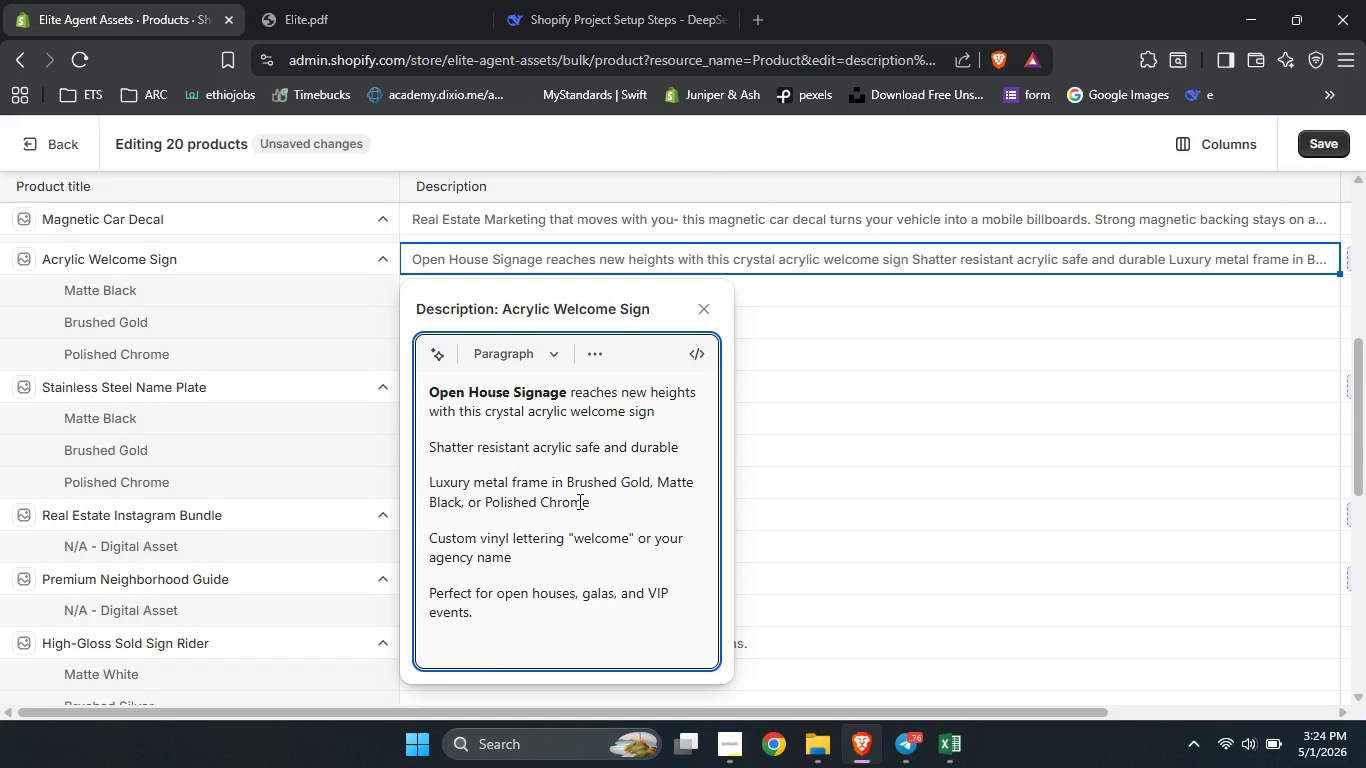 
wait(5.81)
 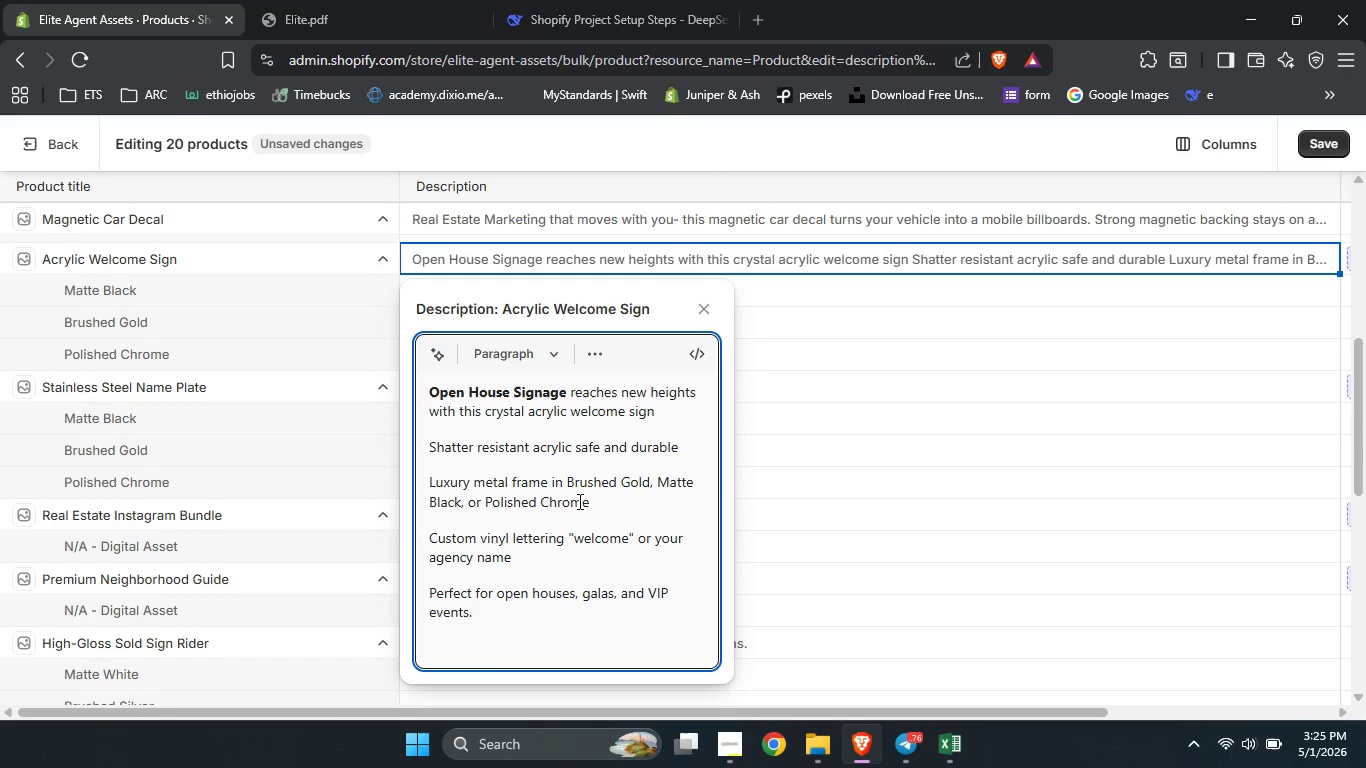 
left_click_drag(start_coordinate=[529, 444], to_coordinate=[443, 436])
 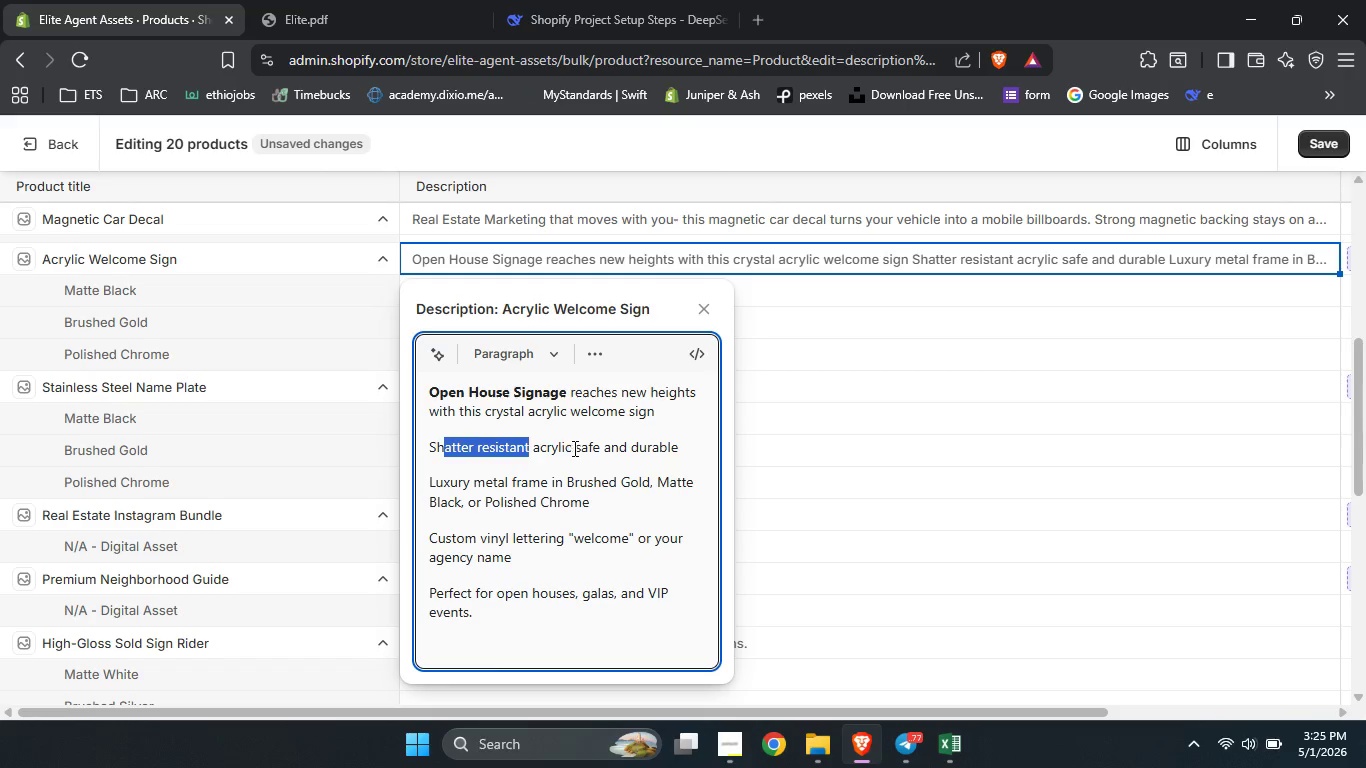 
left_click_drag(start_coordinate=[573, 448], to_coordinate=[431, 443])
 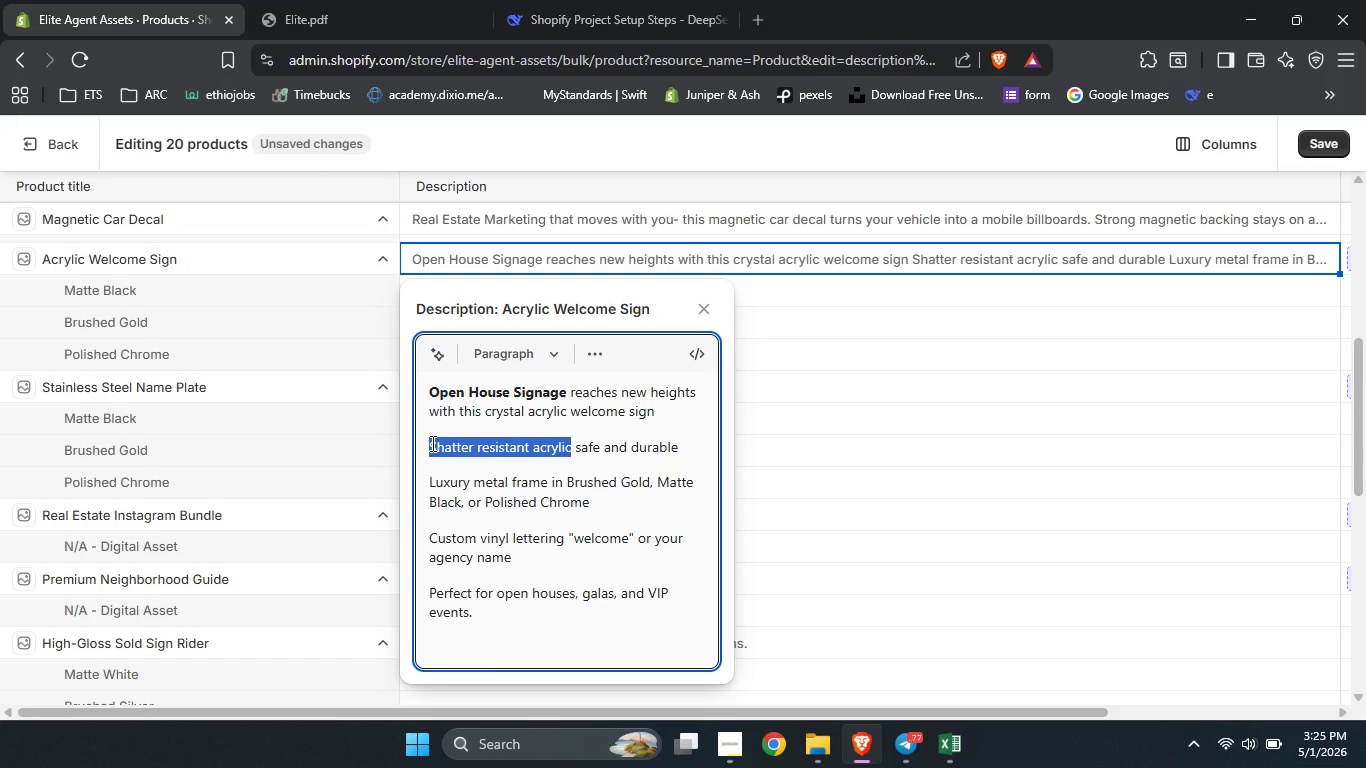 
key(Control+B)
 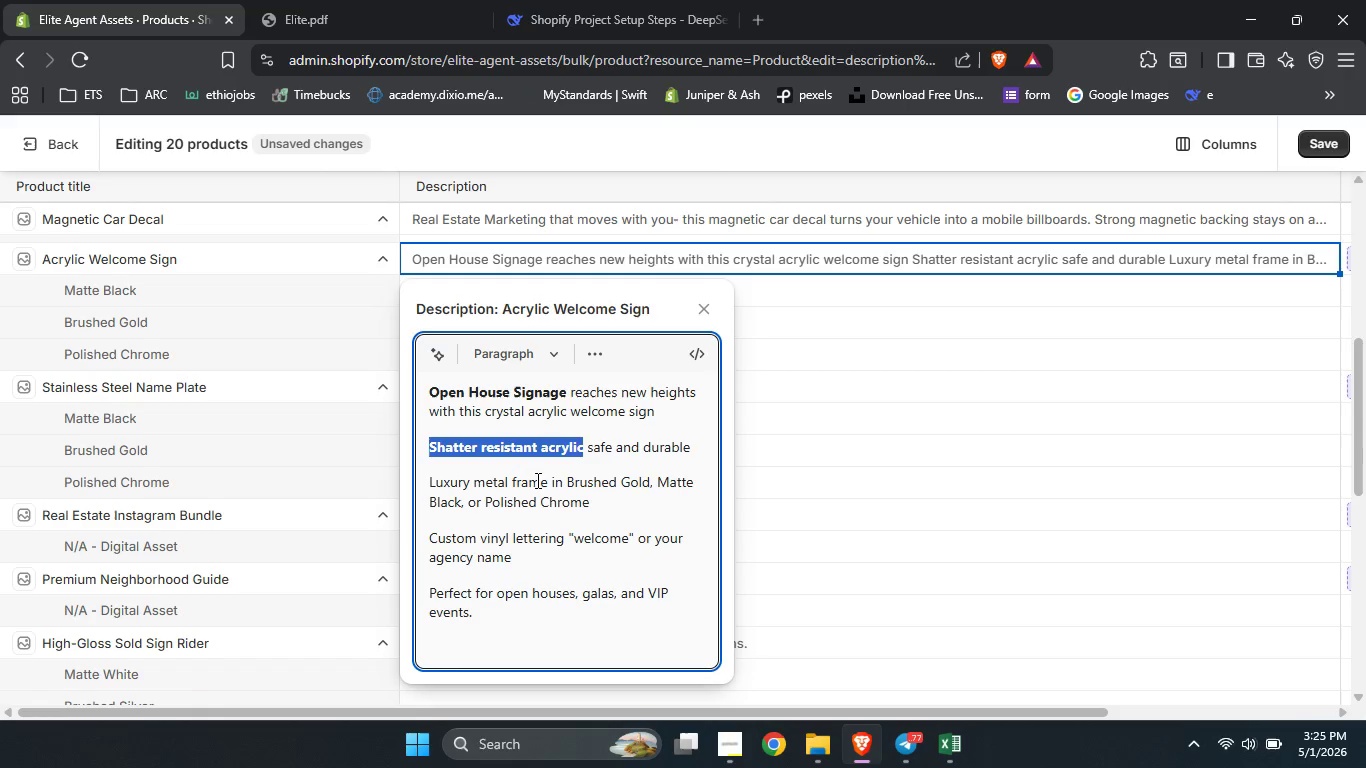 
left_click_drag(start_coordinate=[547, 479], to_coordinate=[426, 491])
 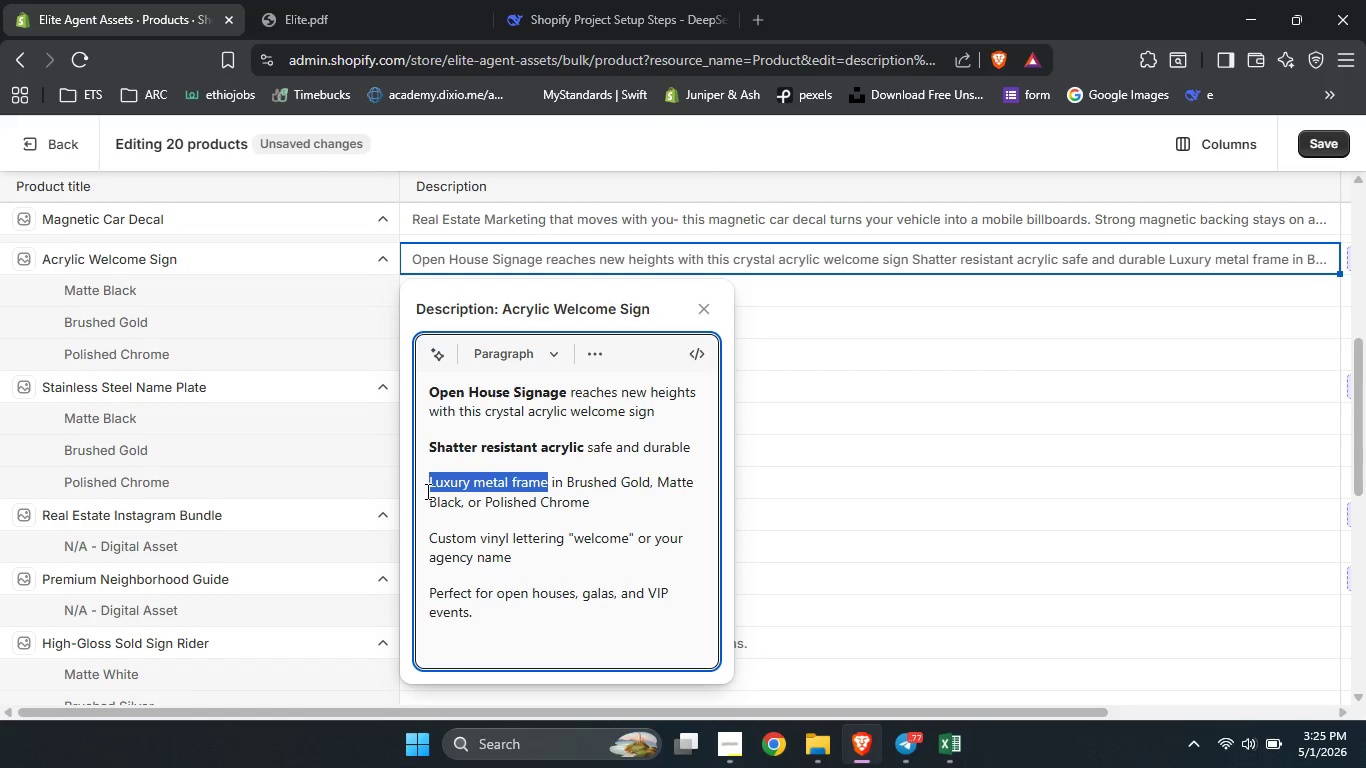 
key(Control+B)
 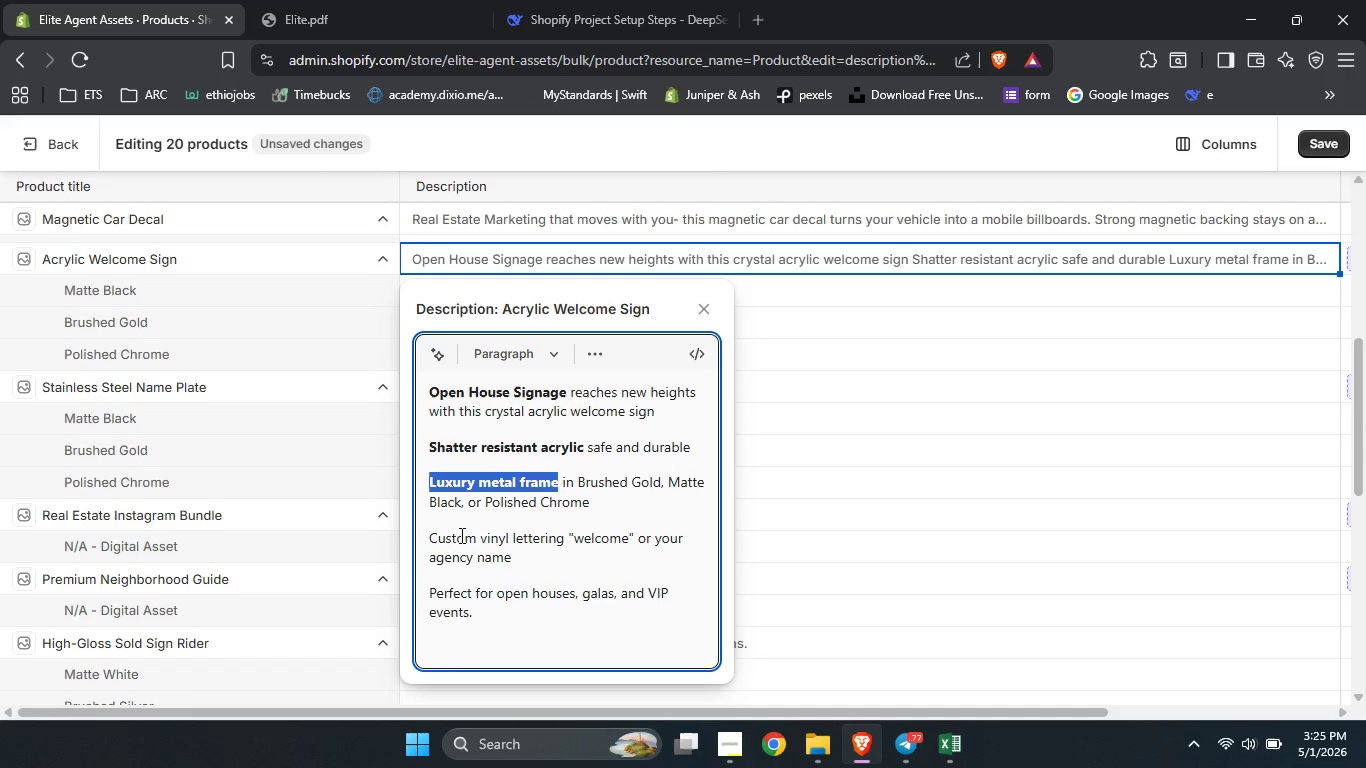 
left_click([460, 536])
 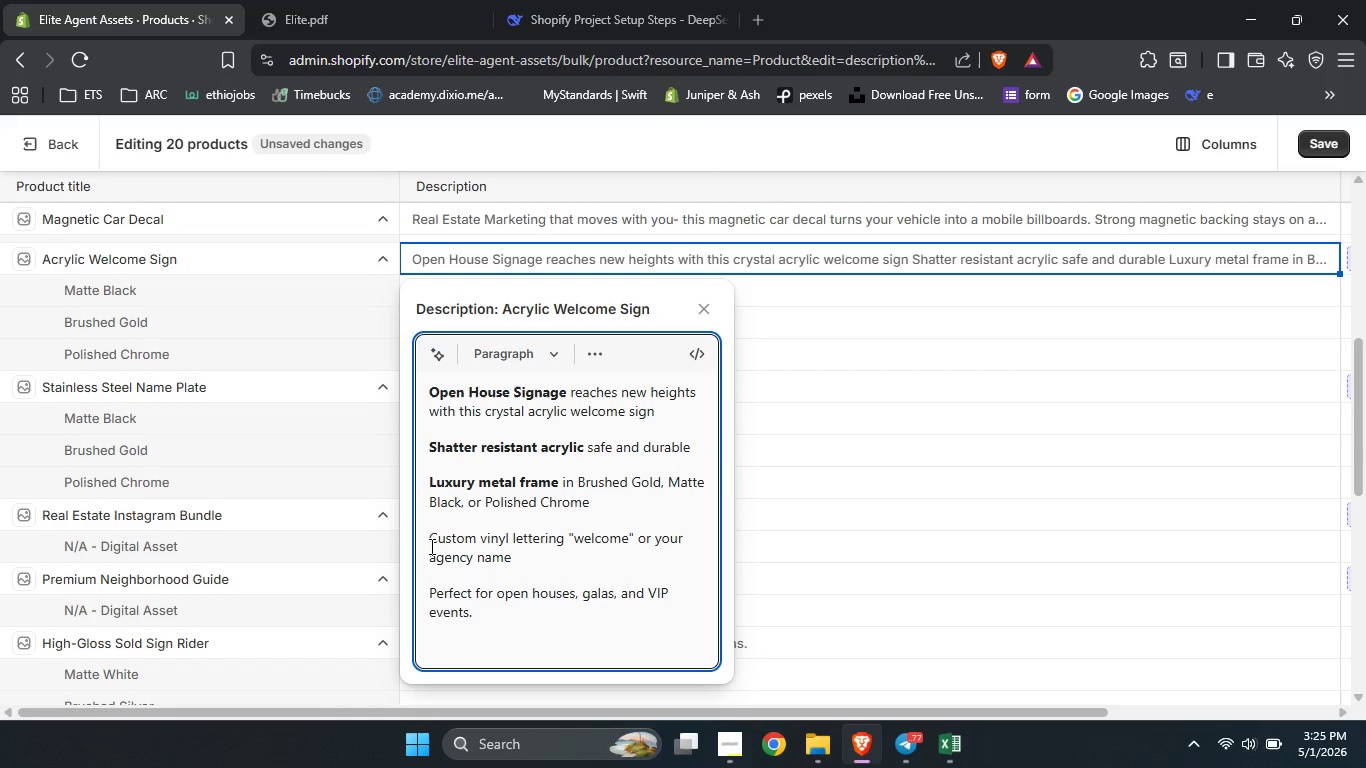 
left_click_drag(start_coordinate=[429, 533], to_coordinate=[561, 540])
 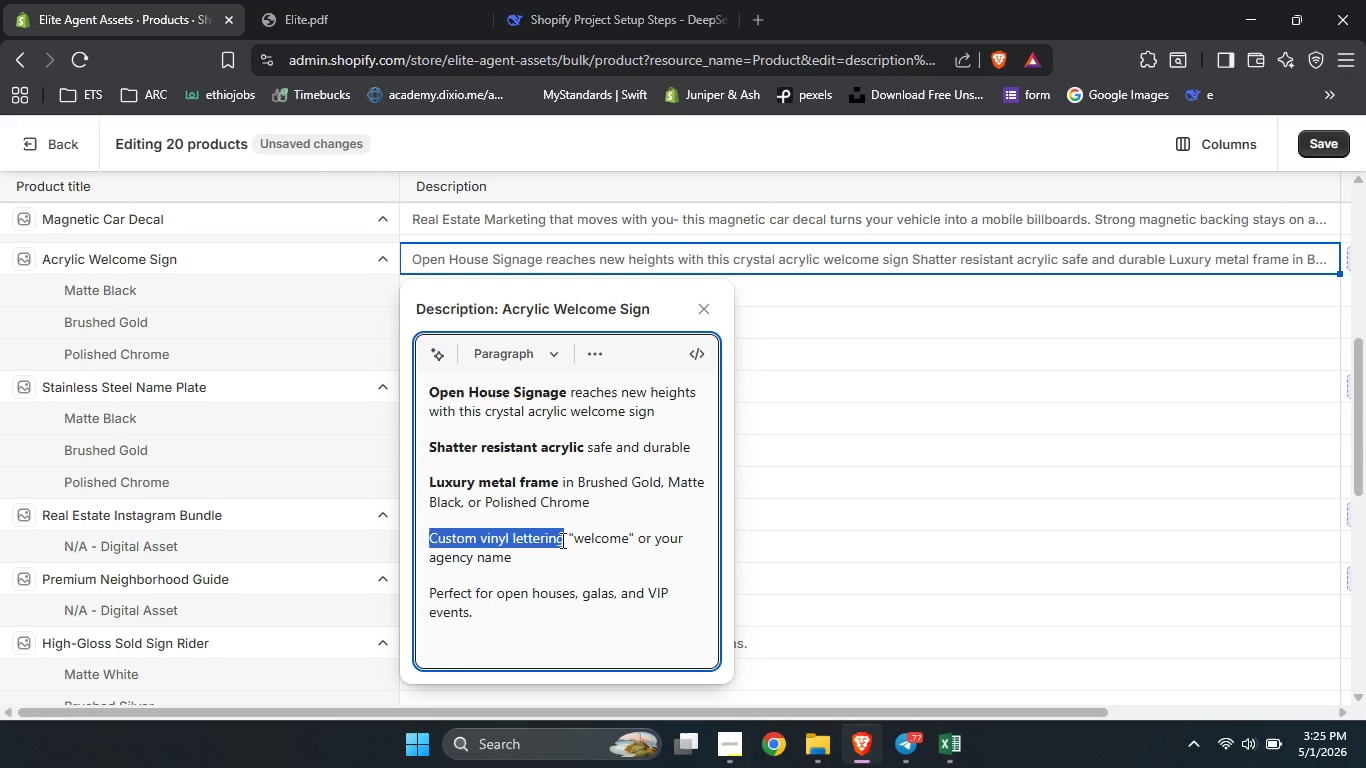 
key(Control+B)
 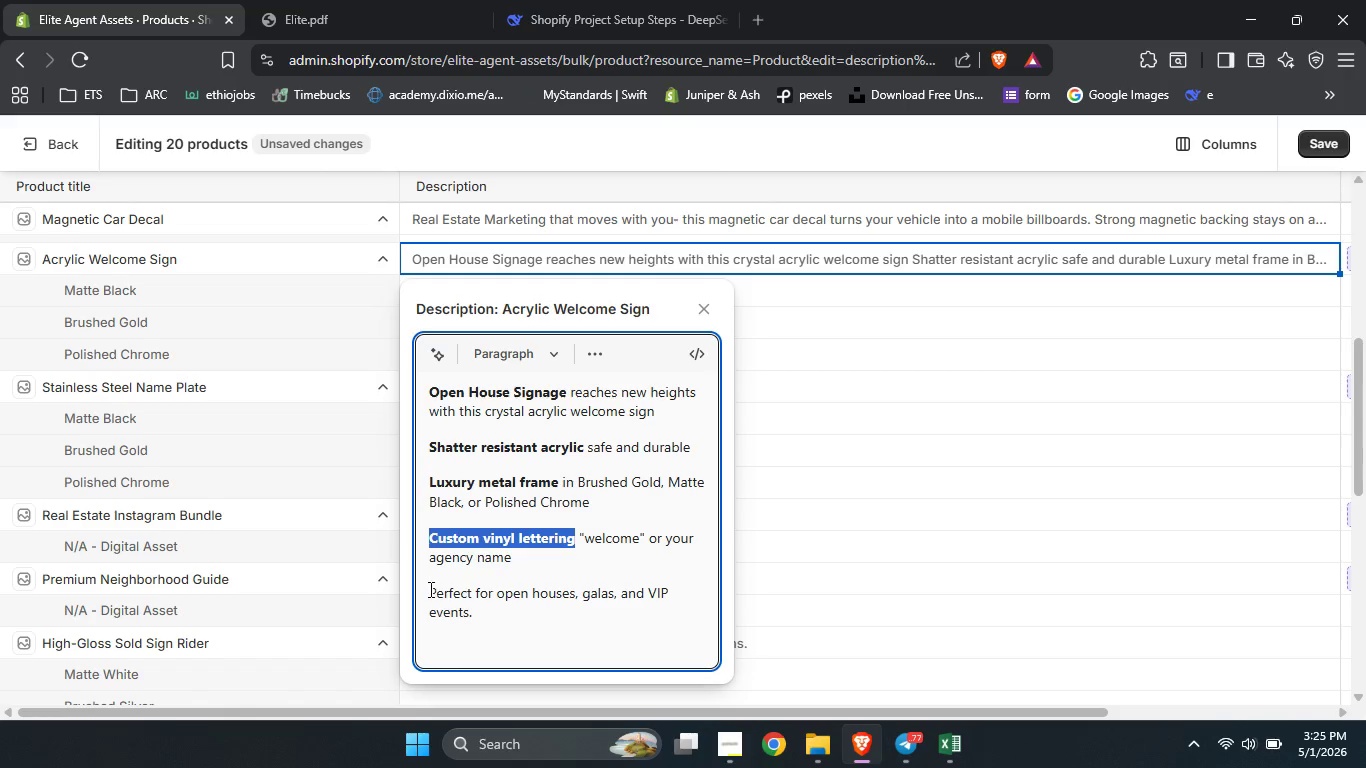 
left_click_drag(start_coordinate=[428, 589], to_coordinate=[533, 599])
 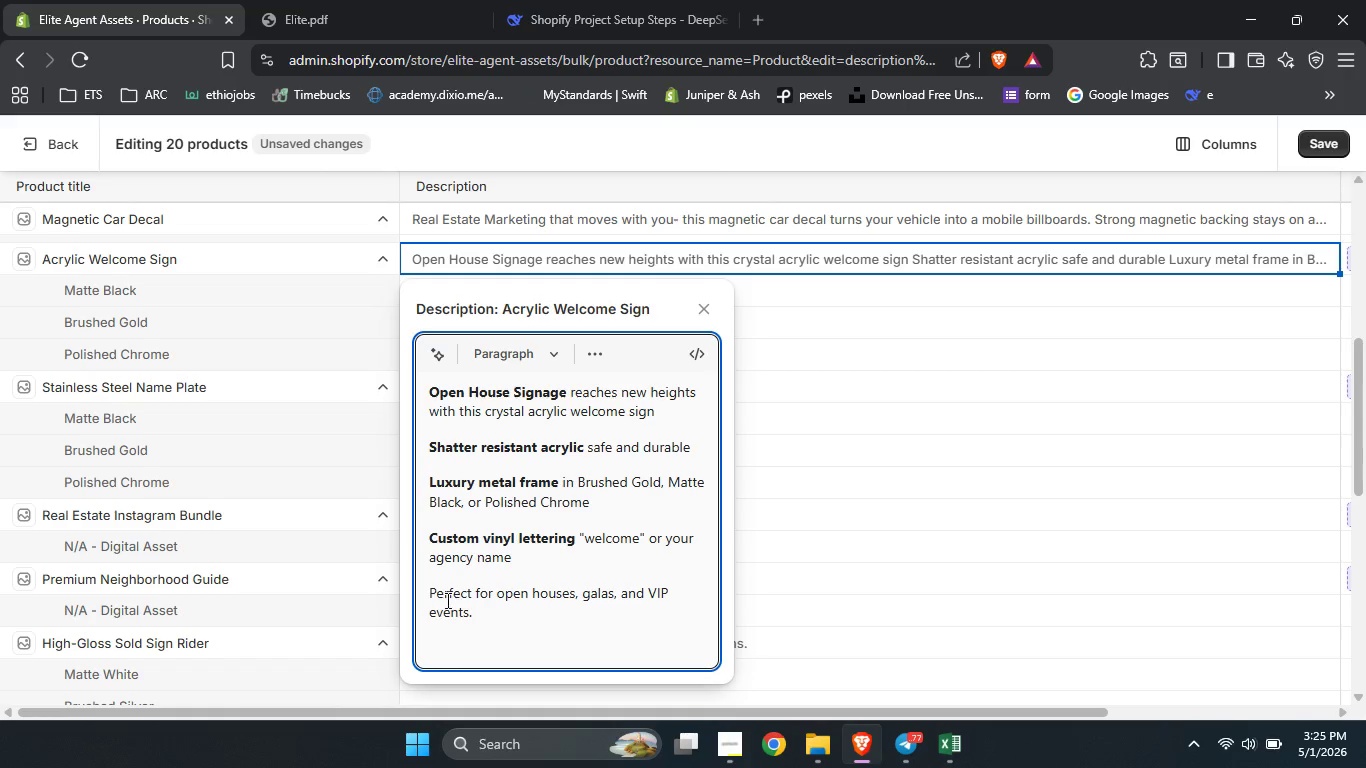 
left_click_drag(start_coordinate=[481, 611], to_coordinate=[398, 443])
 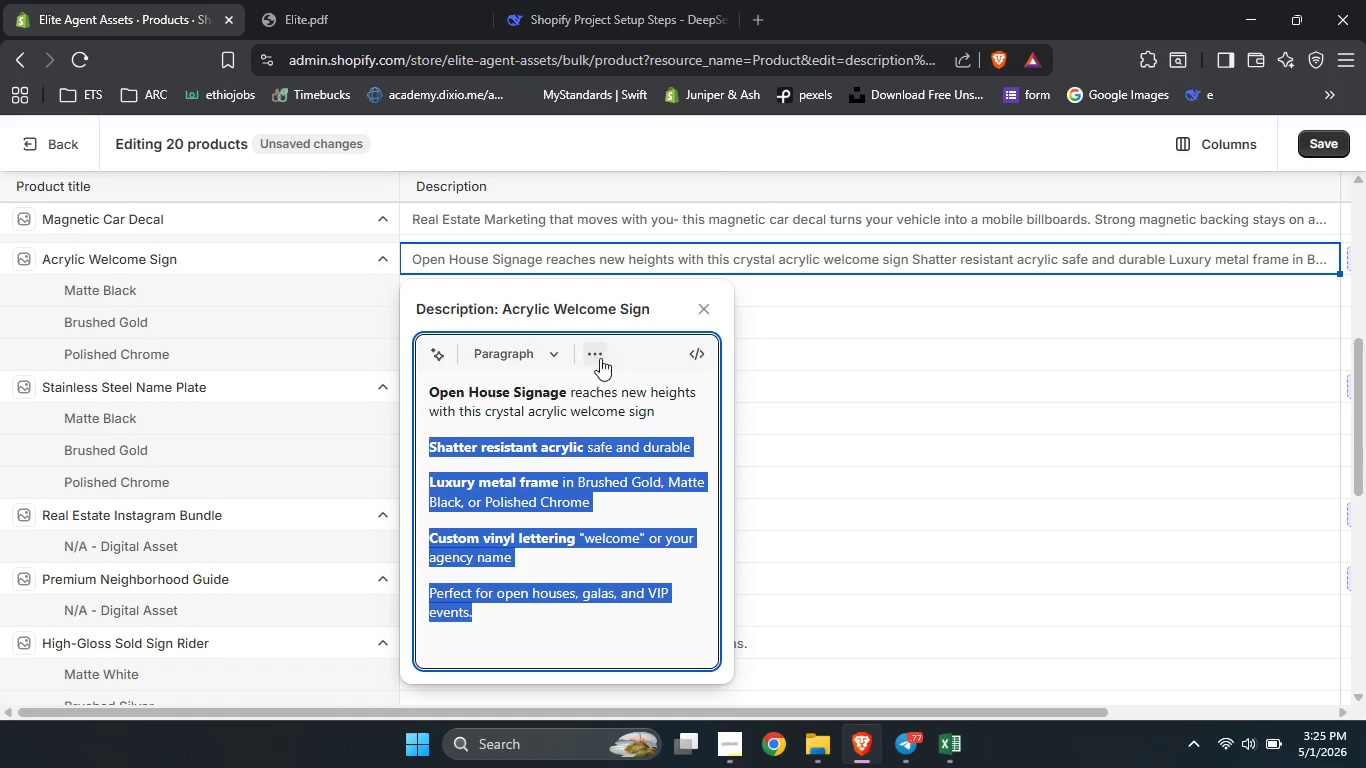 
left_click([595, 351])
 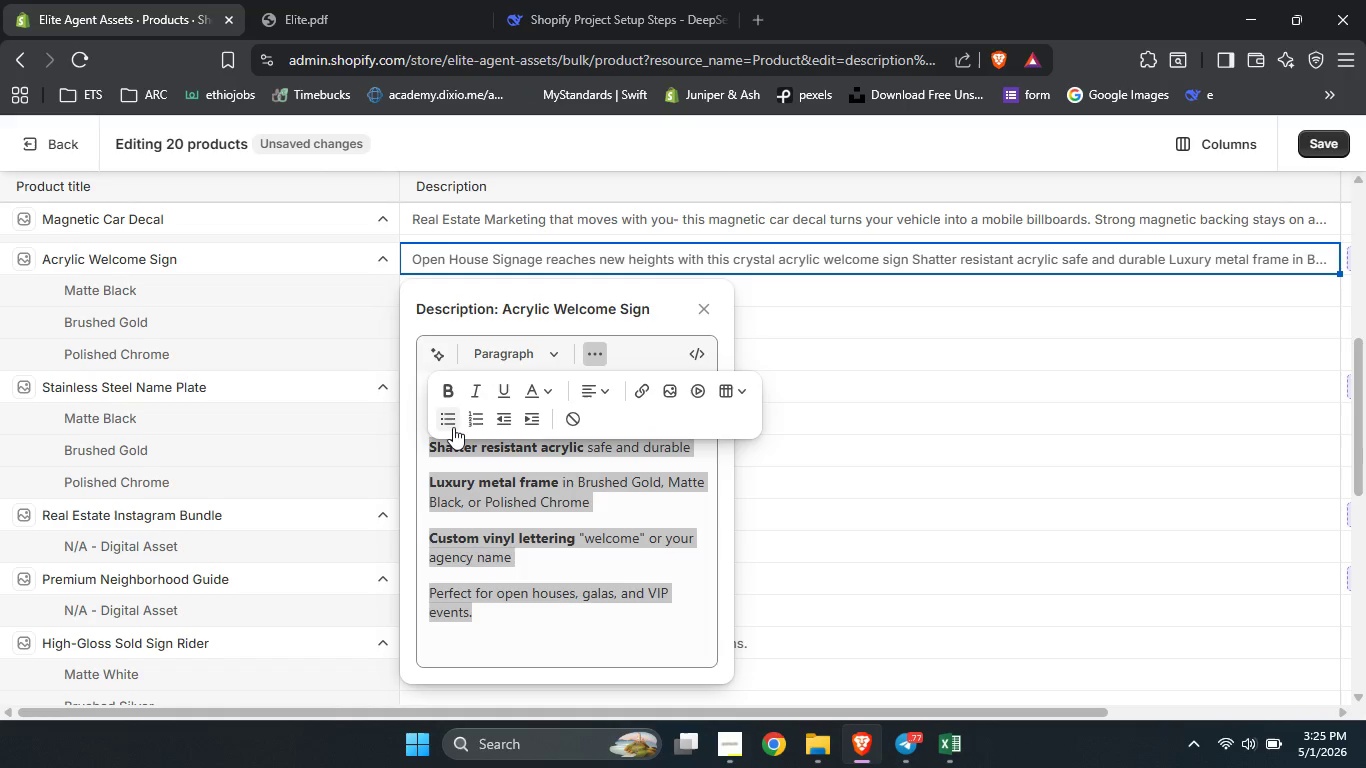 
left_click([451, 427])
 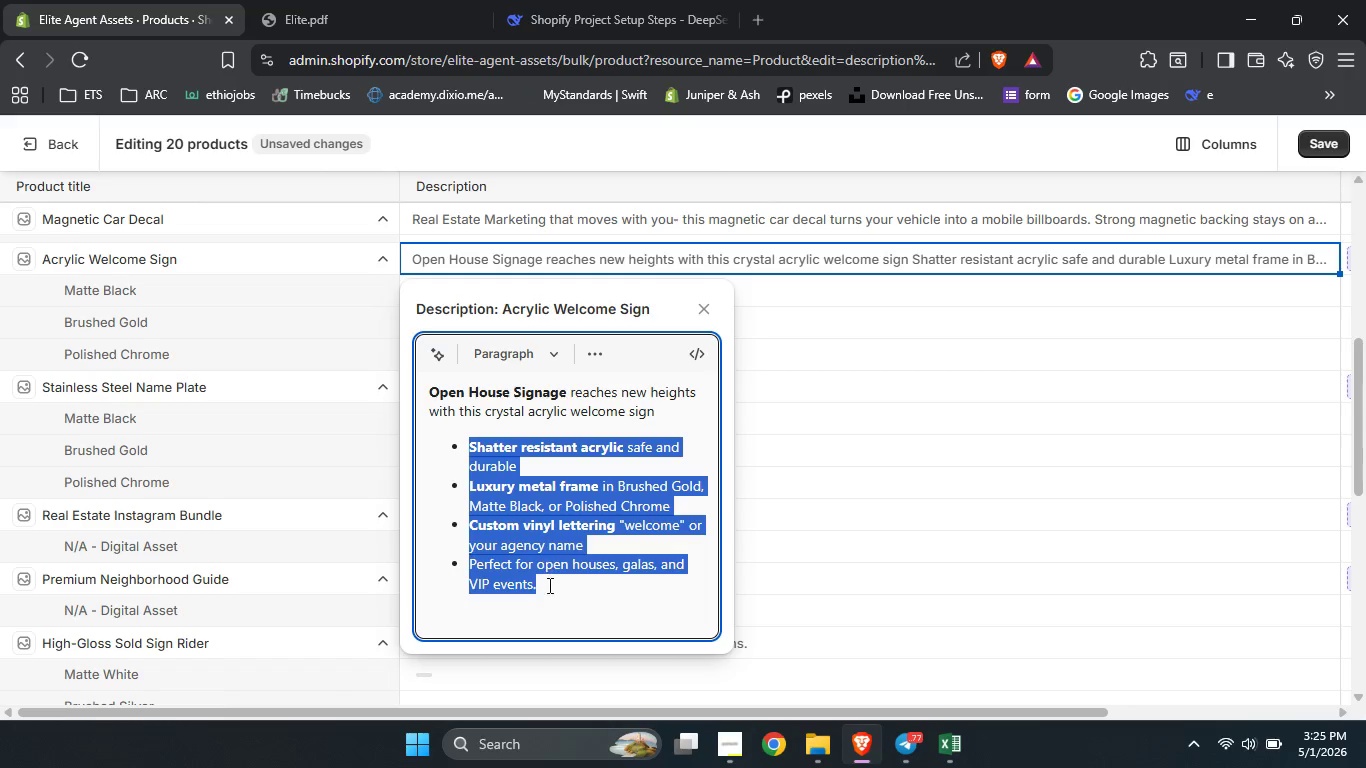 
left_click([549, 595])
 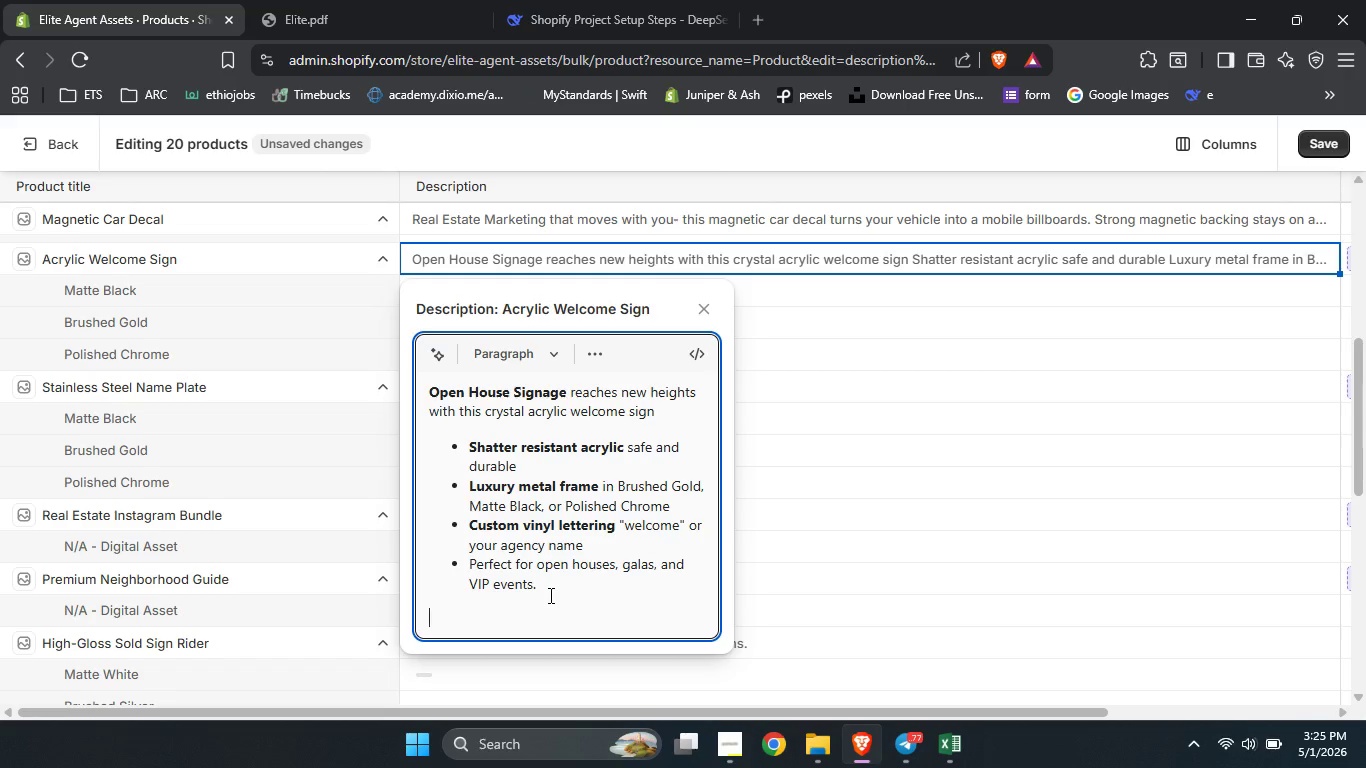 
type(Greet every guest with open house )
key(Backspace)
type(es)
key(Backspace)
key(Backspace)
type(s )
key(Backspace)
key(Backspace)
type( signage that feels more like an art piece than a sign )
key(Backspace)
type(. order your own)
key(Backspace)
key(Backspace)
key(Backspace)
type(no==)
key(Backspace)
key(Backspace)
key(Backspace)
key(Backspace)
key(Backspace)
type(s now.)
 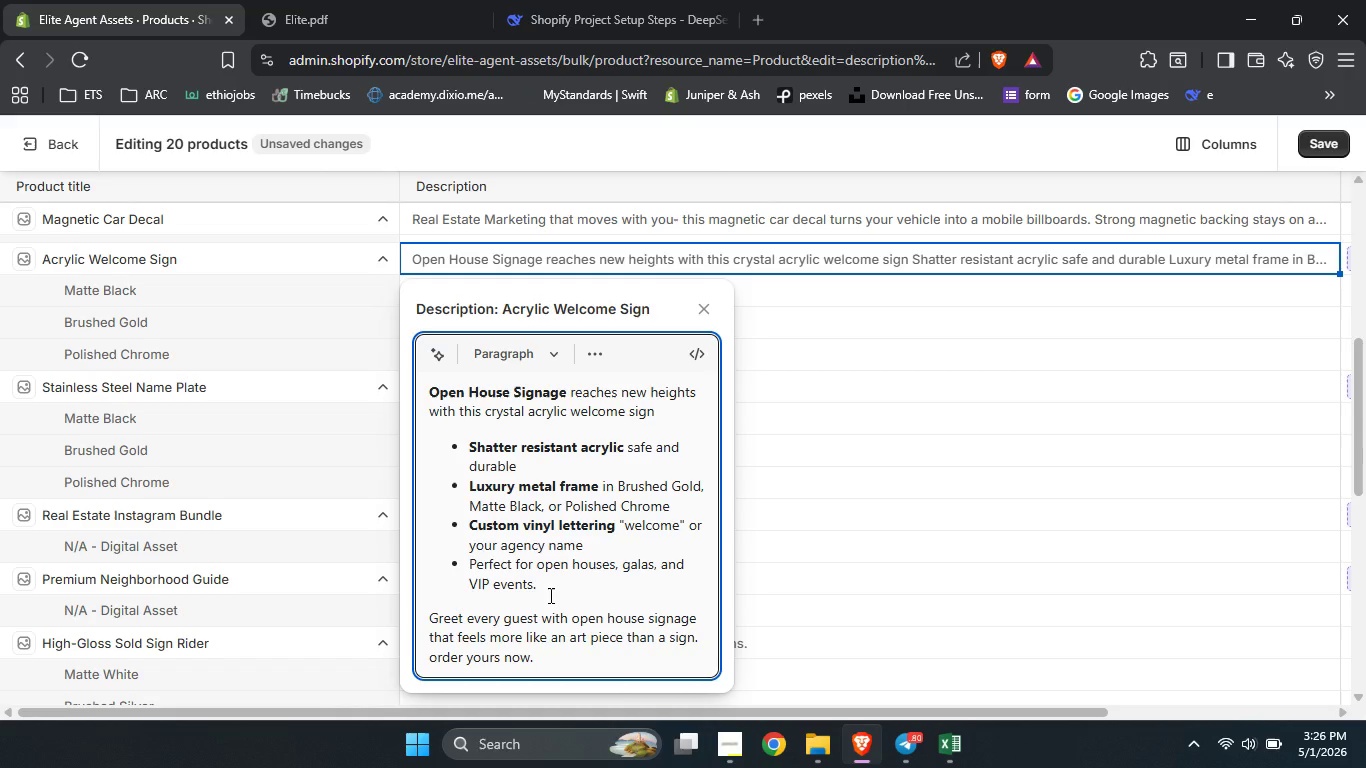 
left_click_drag(start_coordinate=[573, 616], to_coordinate=[699, 619])
 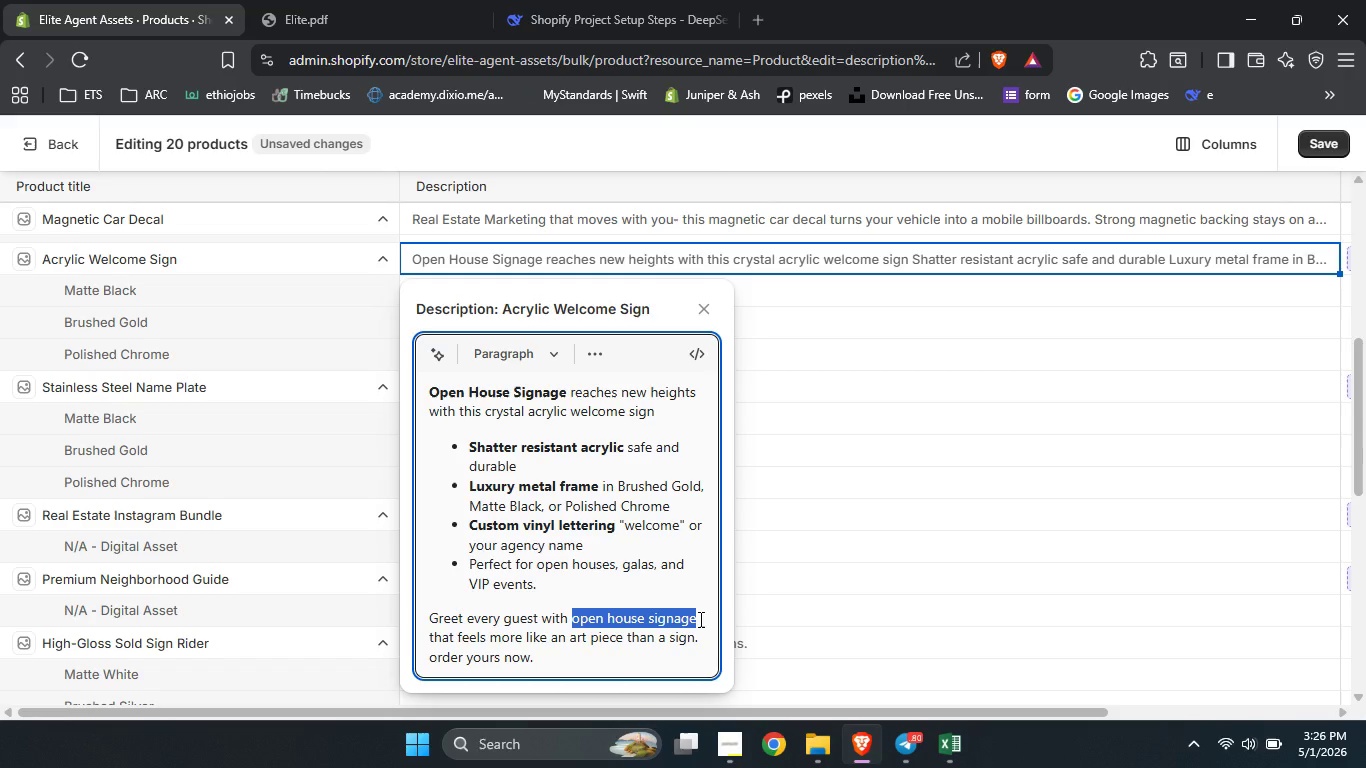 
key(Control+B)
 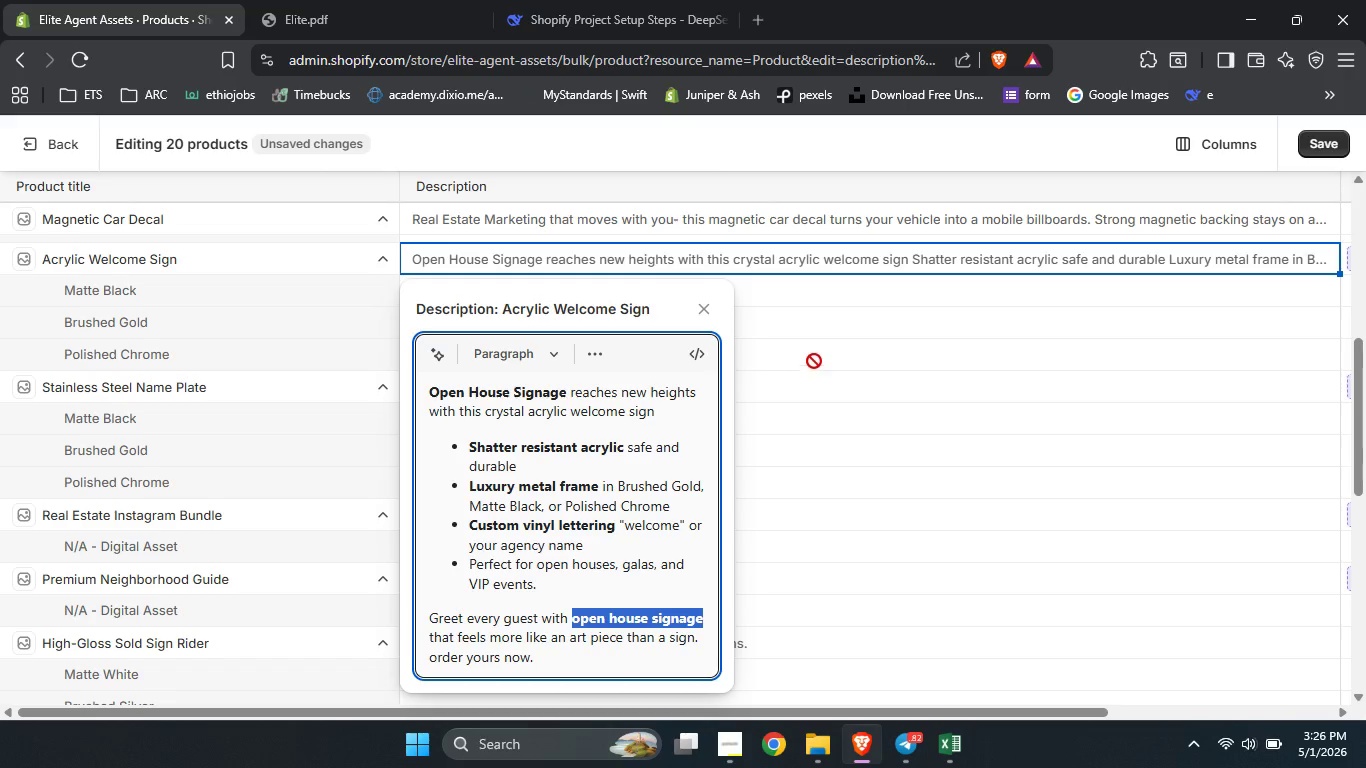 
left_click([799, 335])
 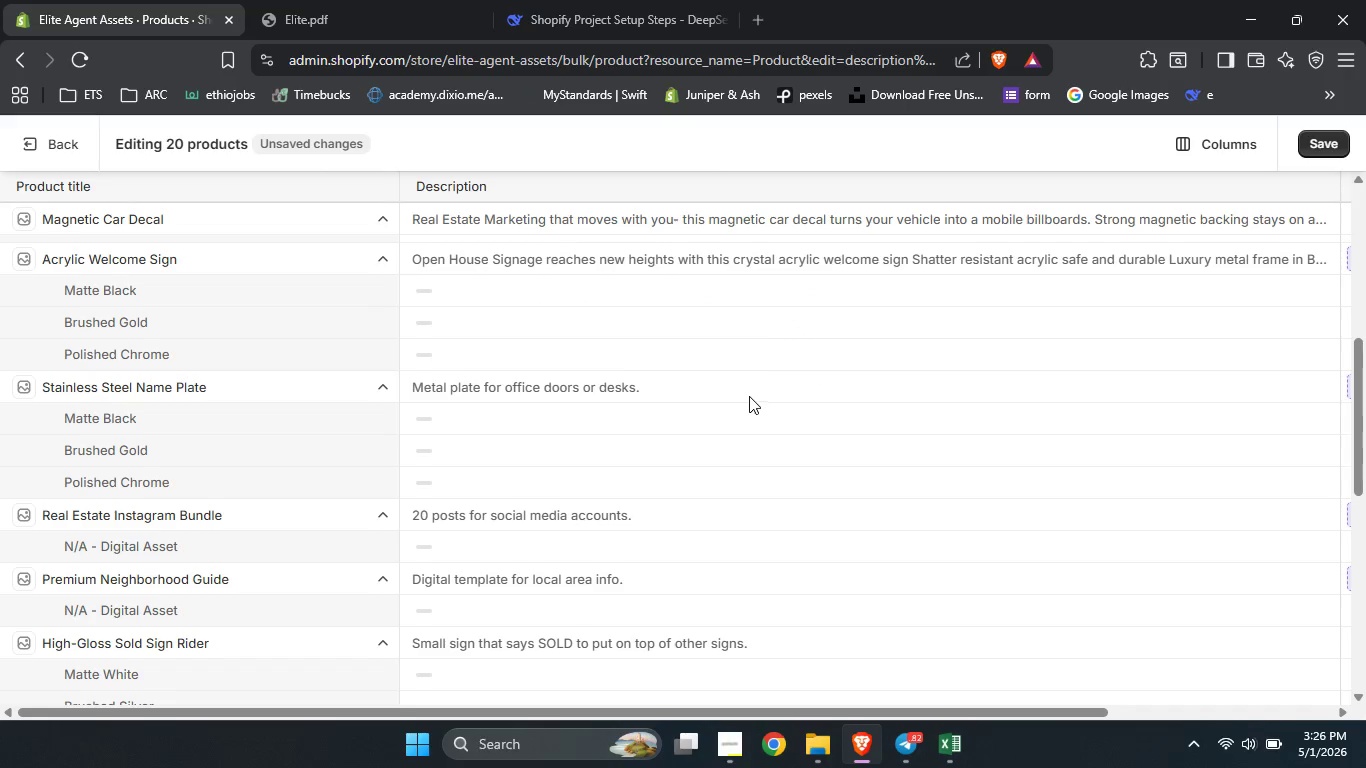 
left_click([749, 396])
 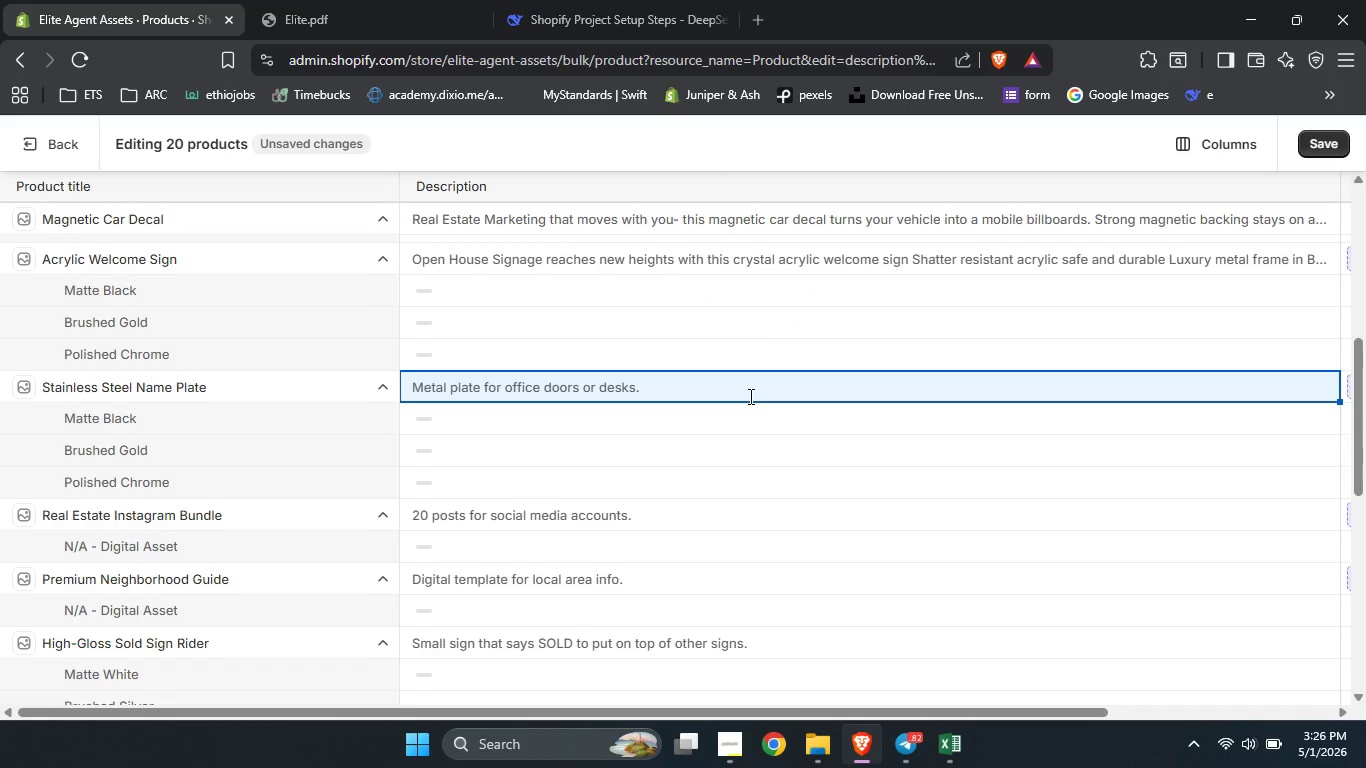 
wait(6.69)
 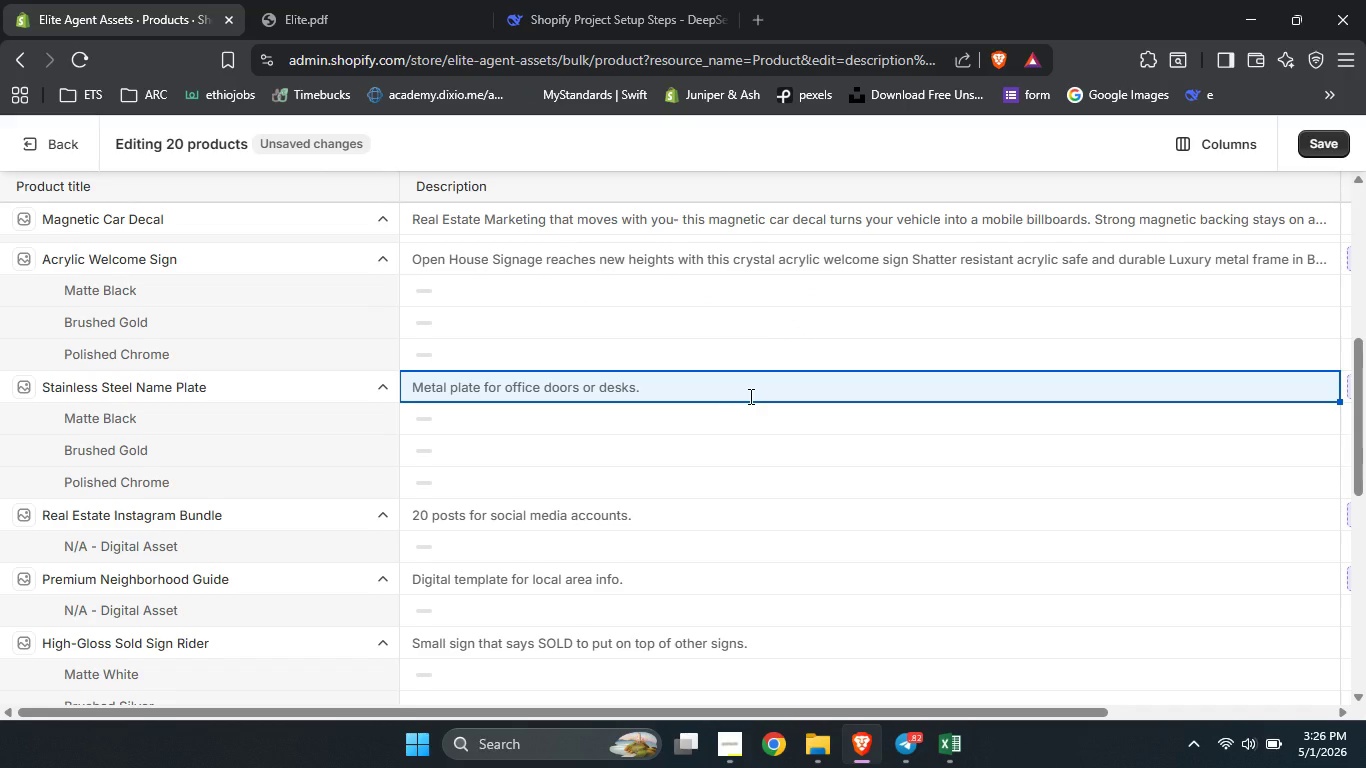 
double_click([749, 396])
 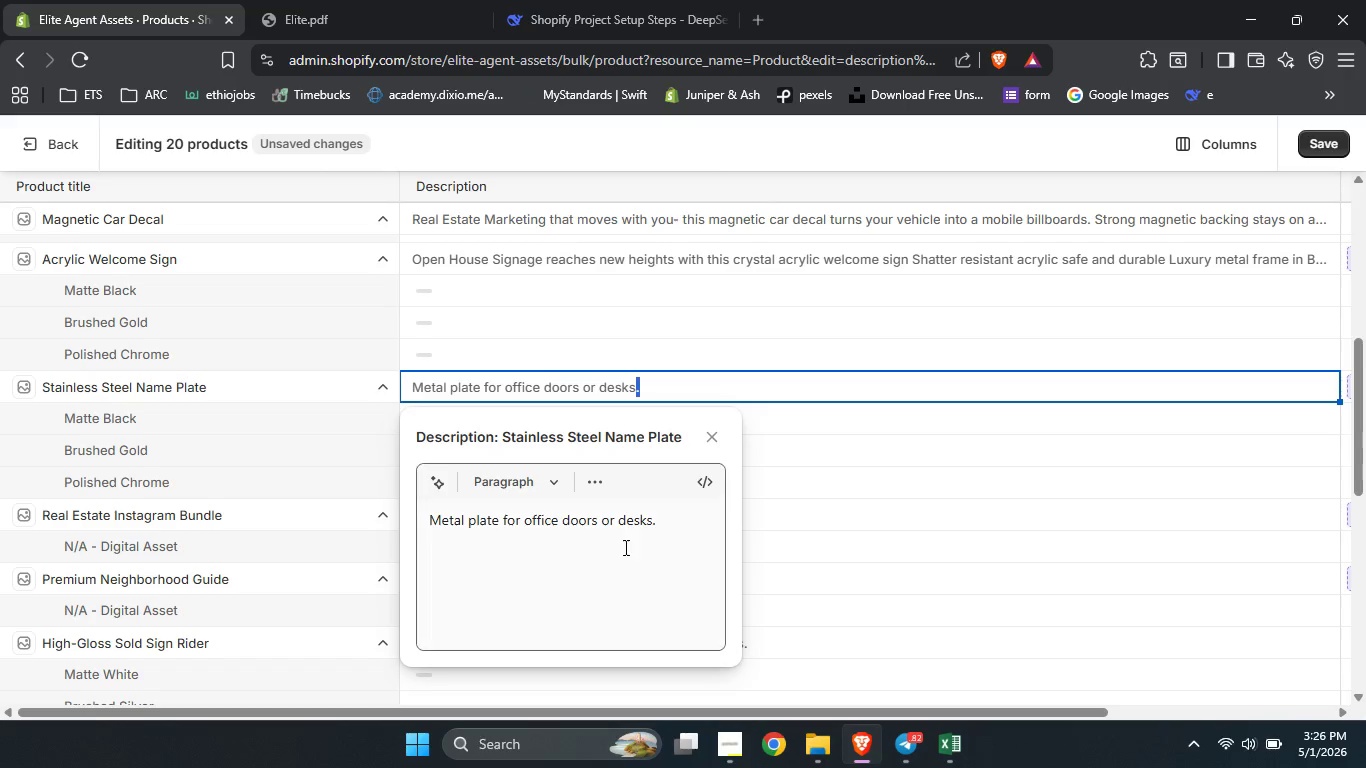 
left_click([621, 548])
 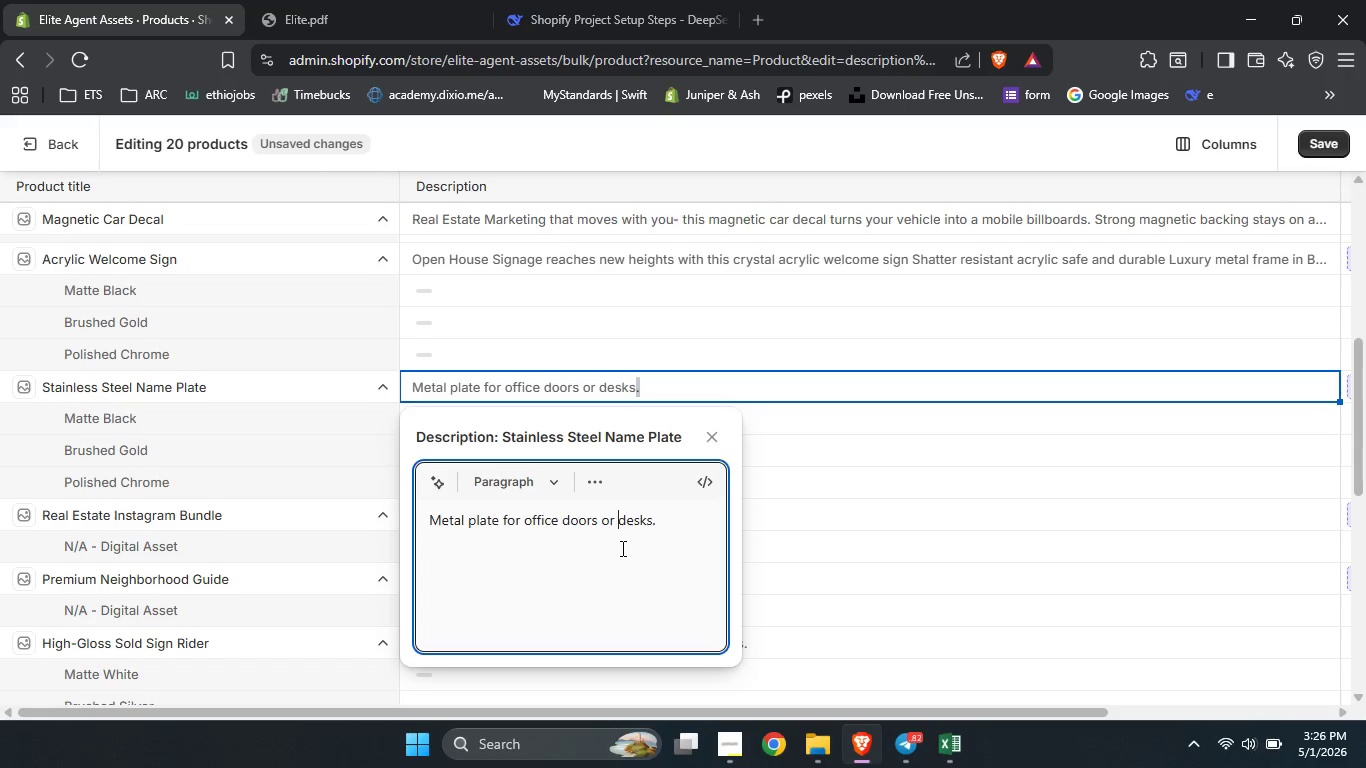 
key(Control+ControlLeft)
 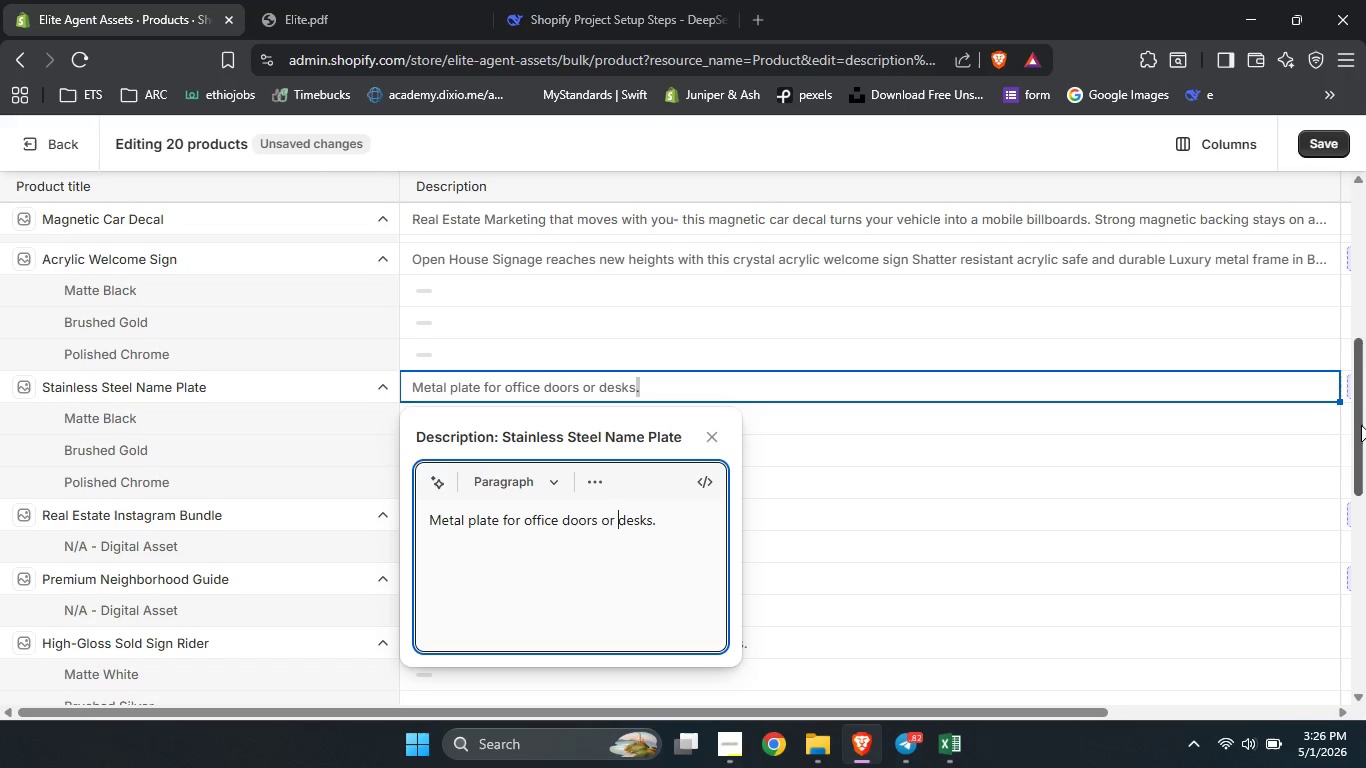 
left_click_drag(start_coordinate=[1357, 425], to_coordinate=[1360, 468])
 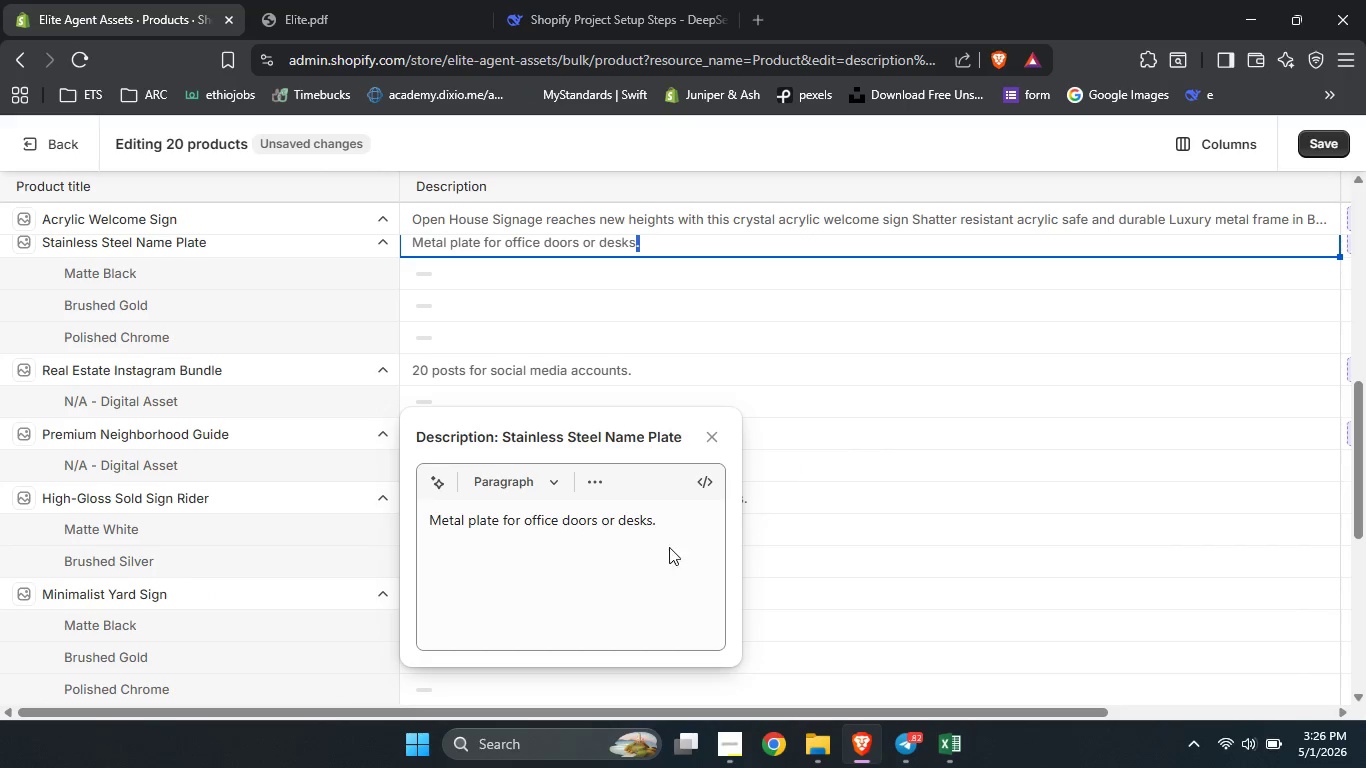 
left_click([620, 563])
 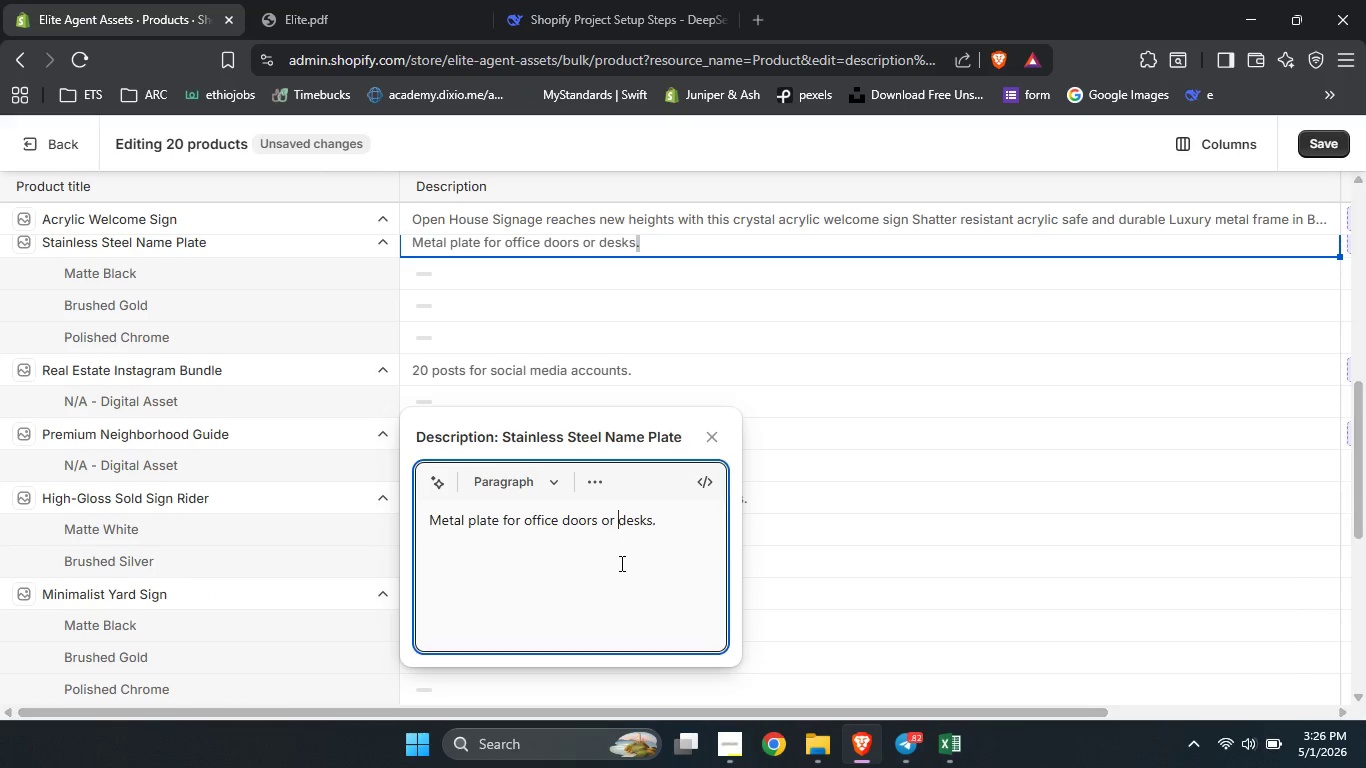 
key(Control+A)
 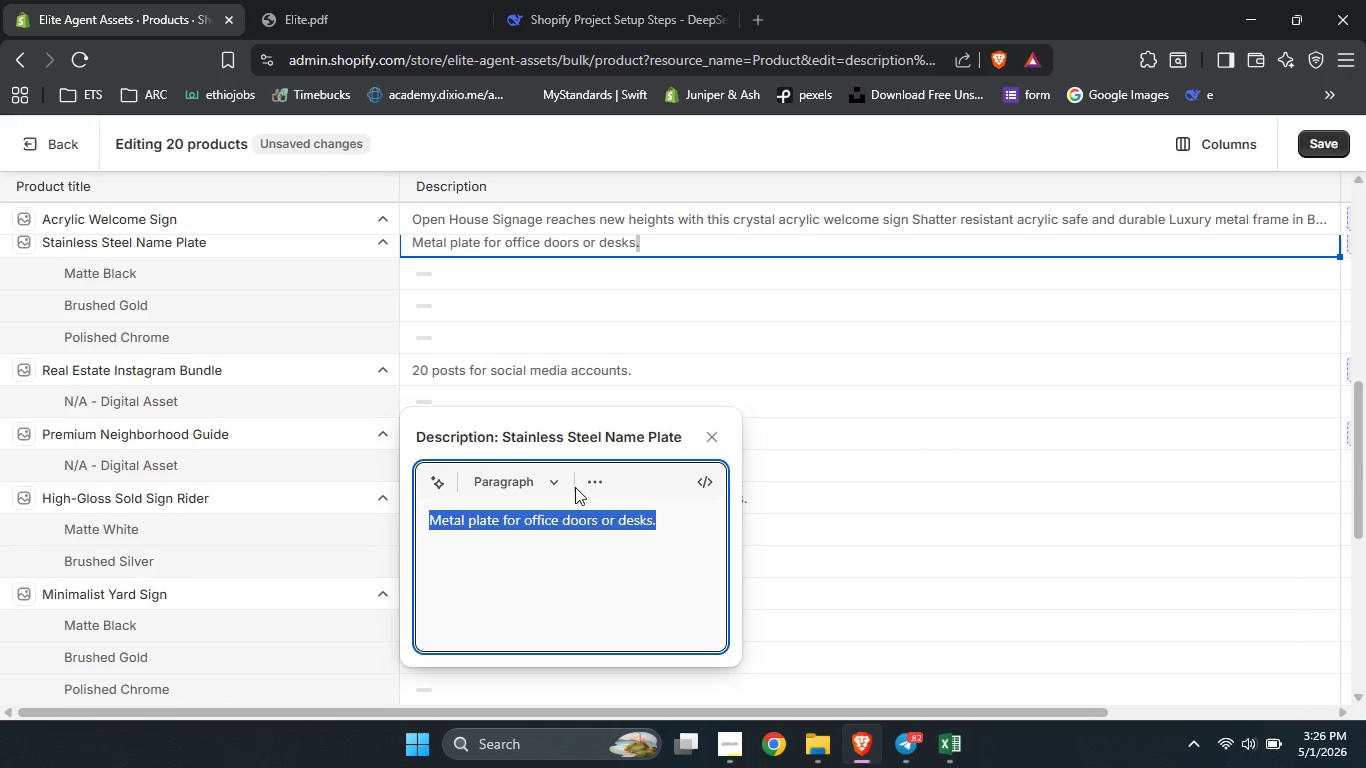 
left_click([508, 375])
 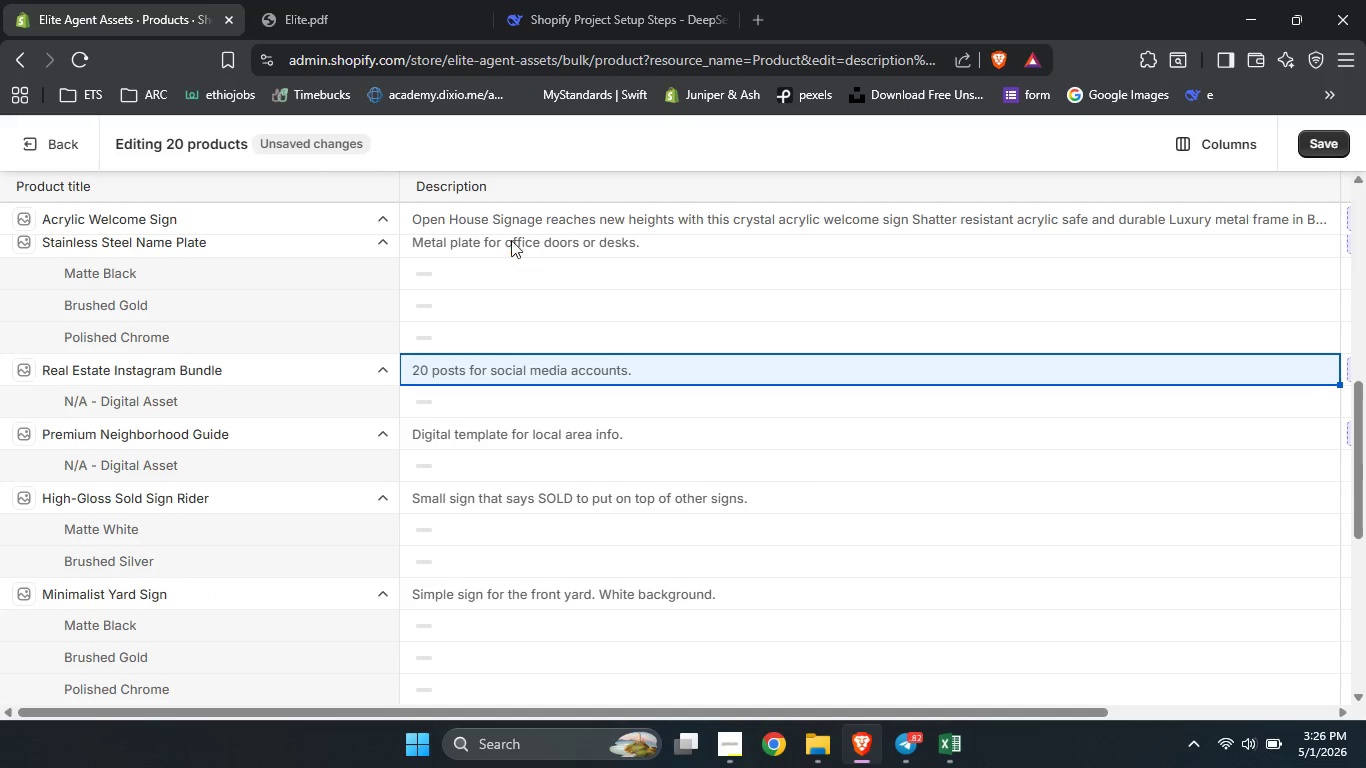 
double_click([508, 230])
 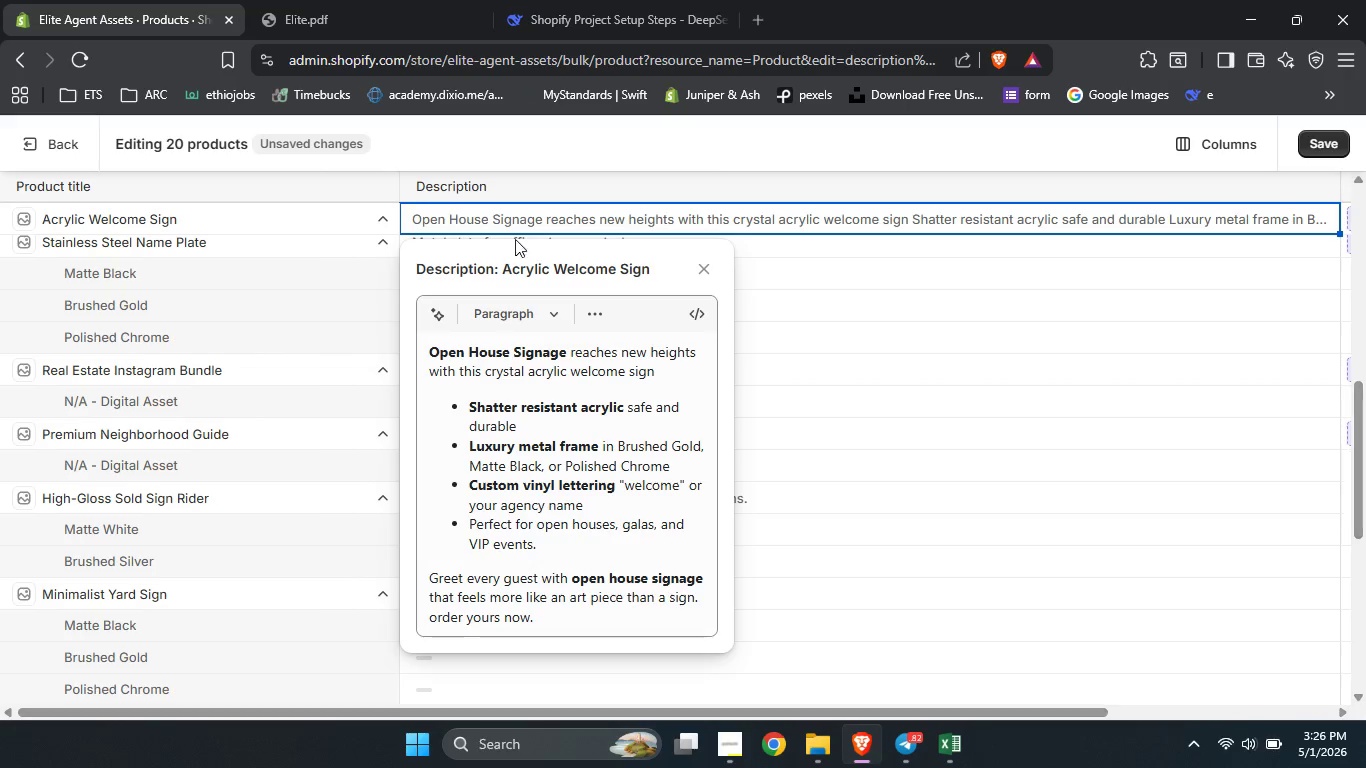 
left_click([845, 276])
 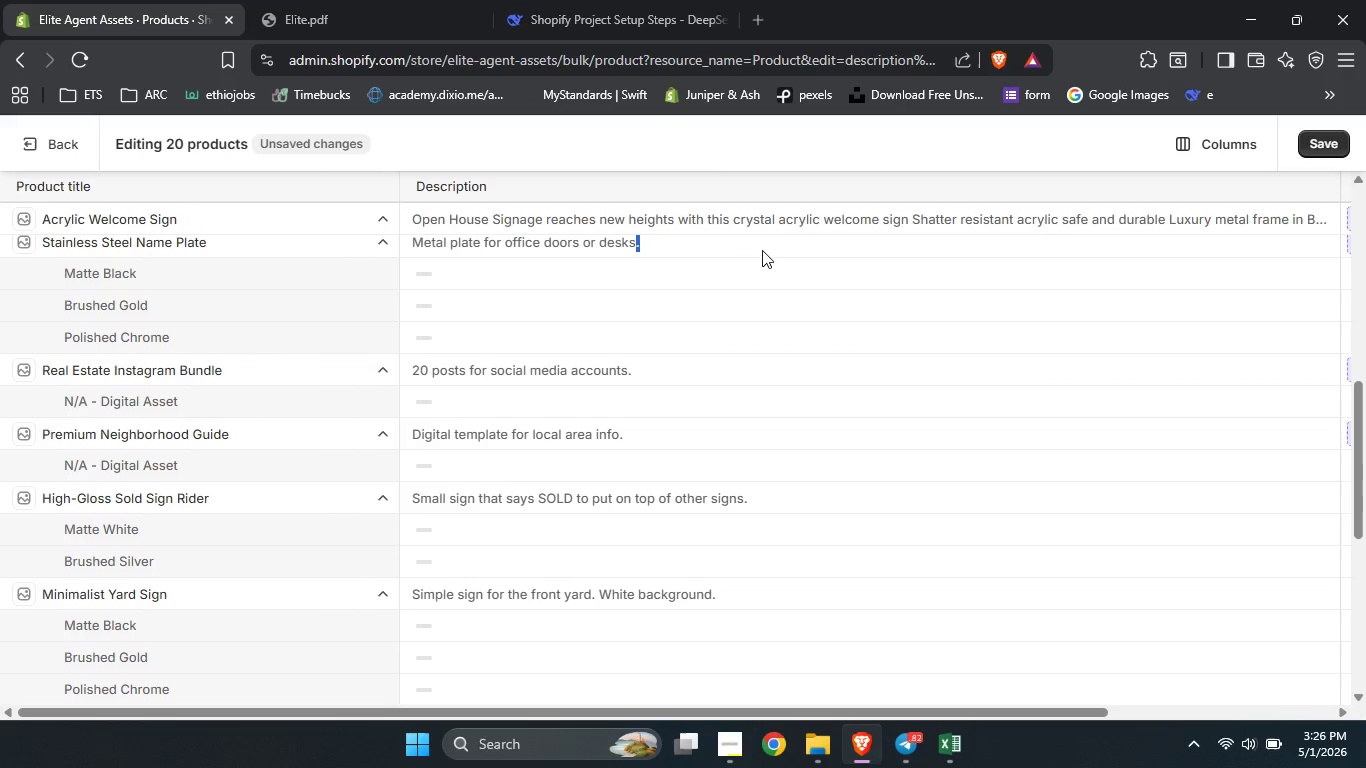 
double_click([762, 250])
 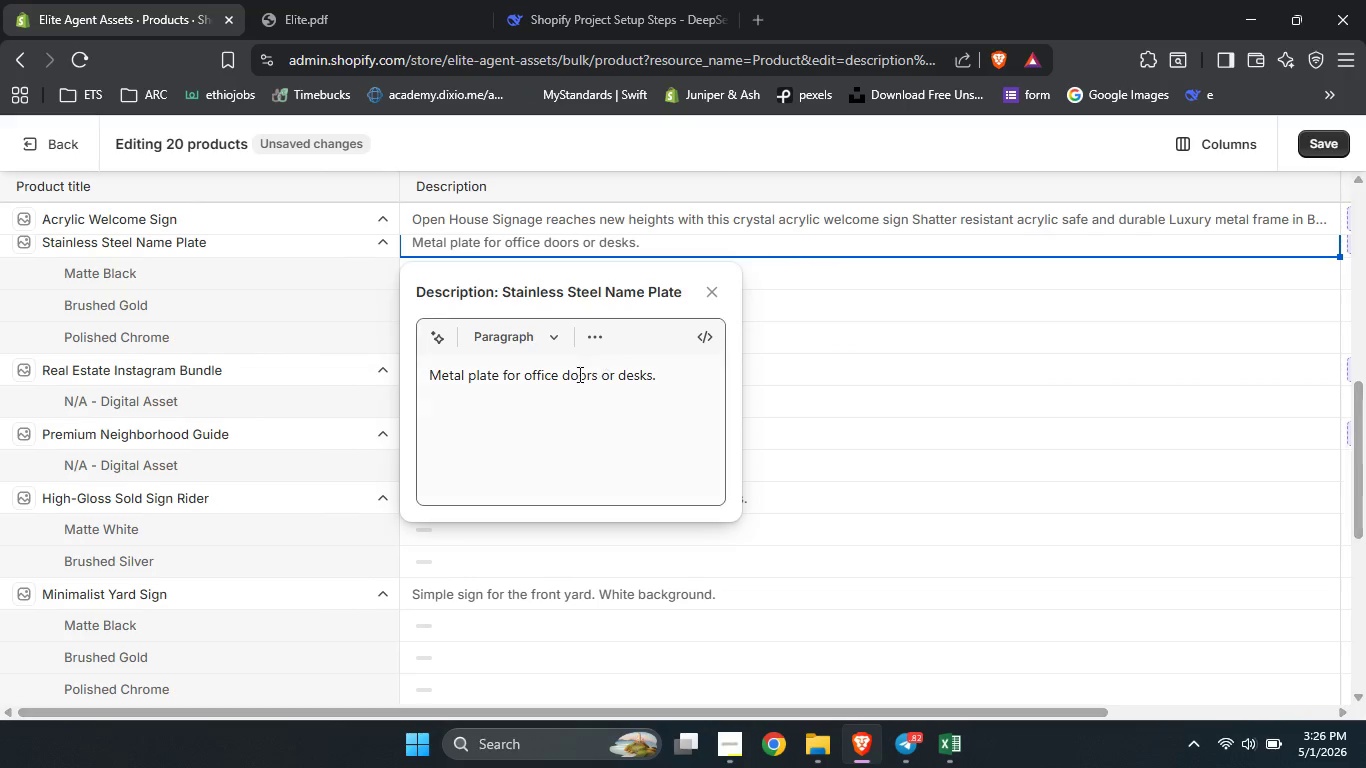 
left_click([566, 385])
 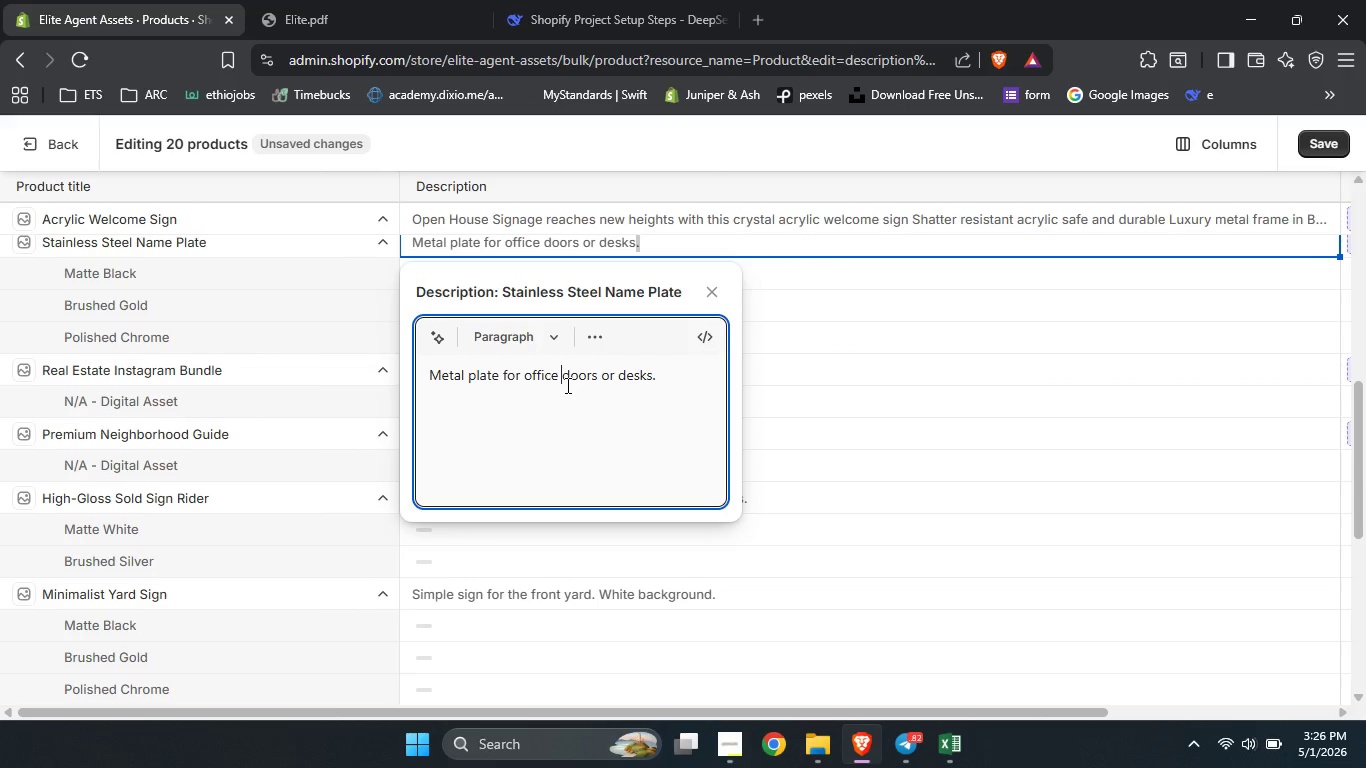 
key(Control+A)
 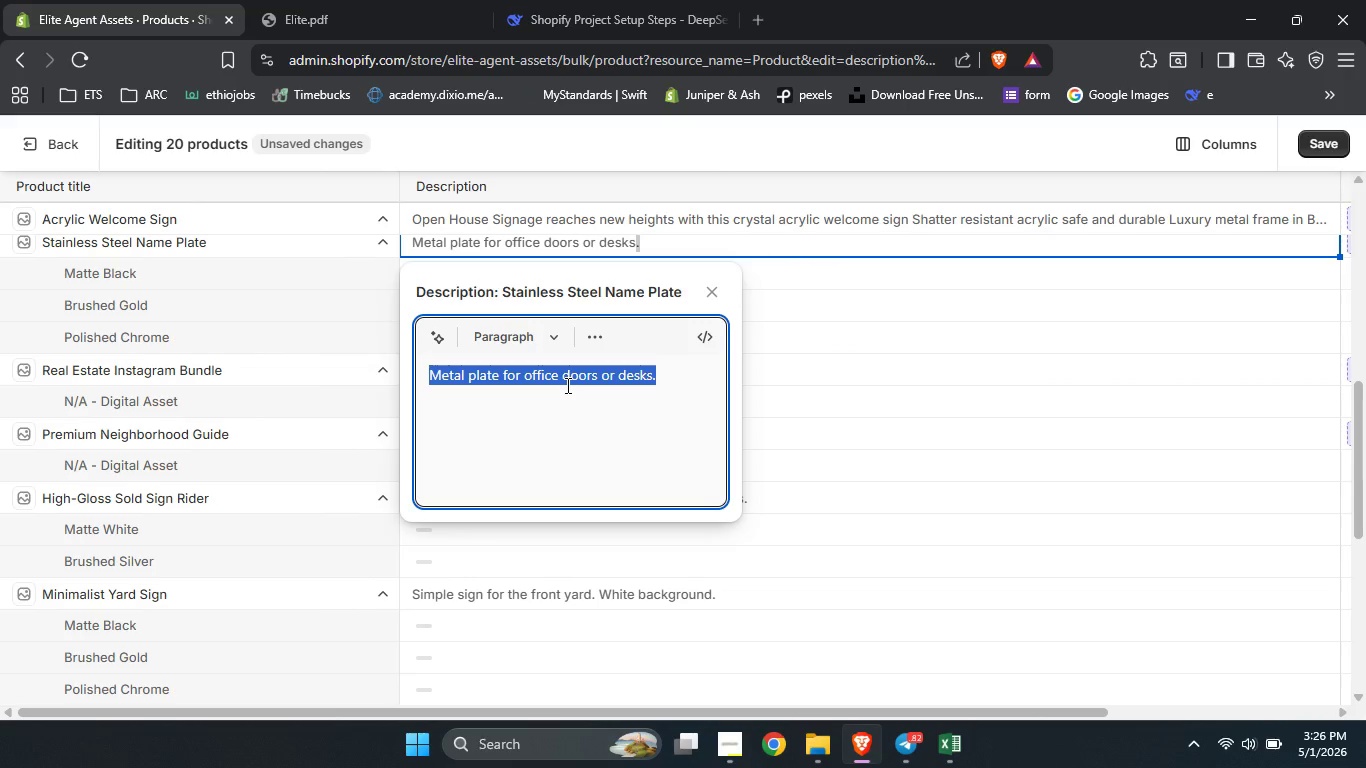 
type(Agent Brea)
key(Backspace)
key(Backspace)
type(anding extend )
key(Backspace)
type(s to yoy)
key(Backspace)
type(ur desk office co)
key(Backspace)
type(d)
key(Backspace)
key(Backspace)
type(door with premiunm)
key(Backspace)
key(Backspace)
type(m stainless stell )
key(Backspace)
key(Backspace)
key(Backspace)
type(el b)
key(Backspace)
type(name plate.)
 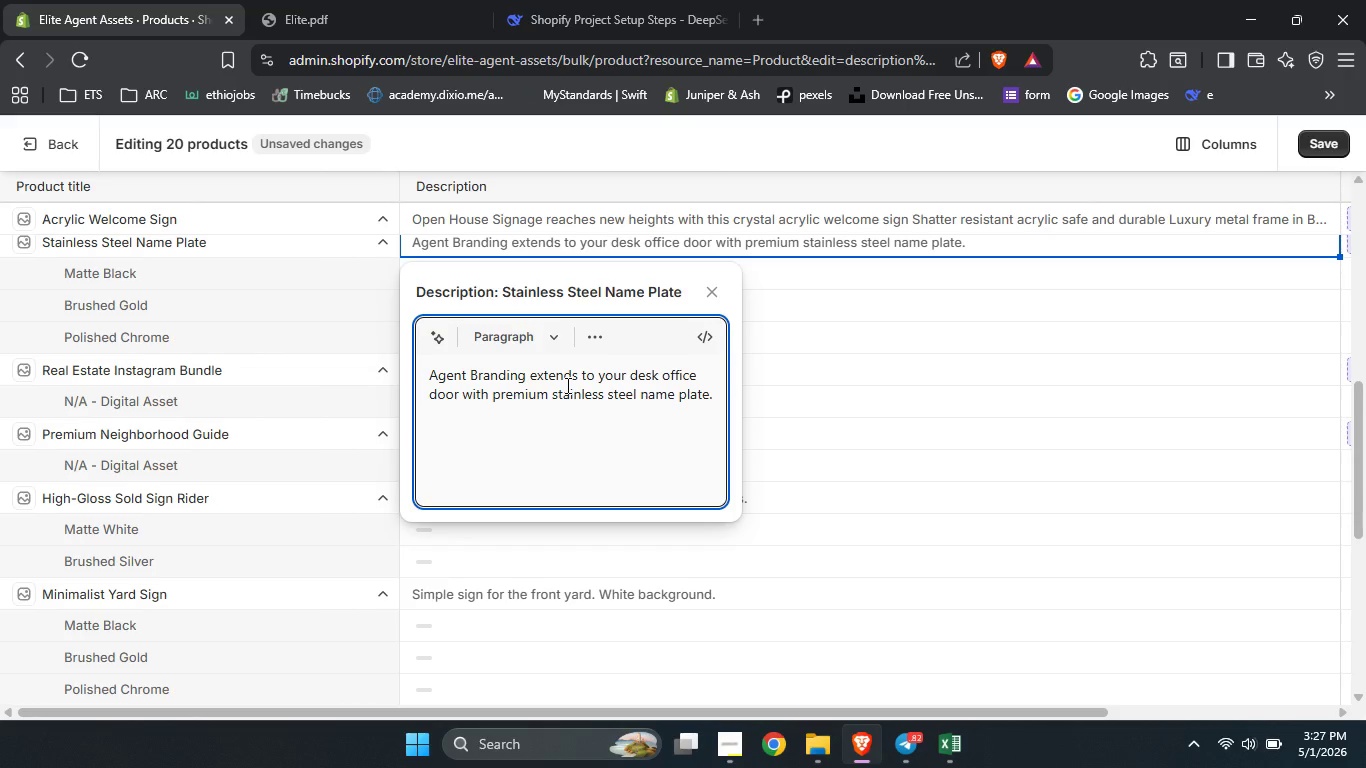 
key(Enter)
 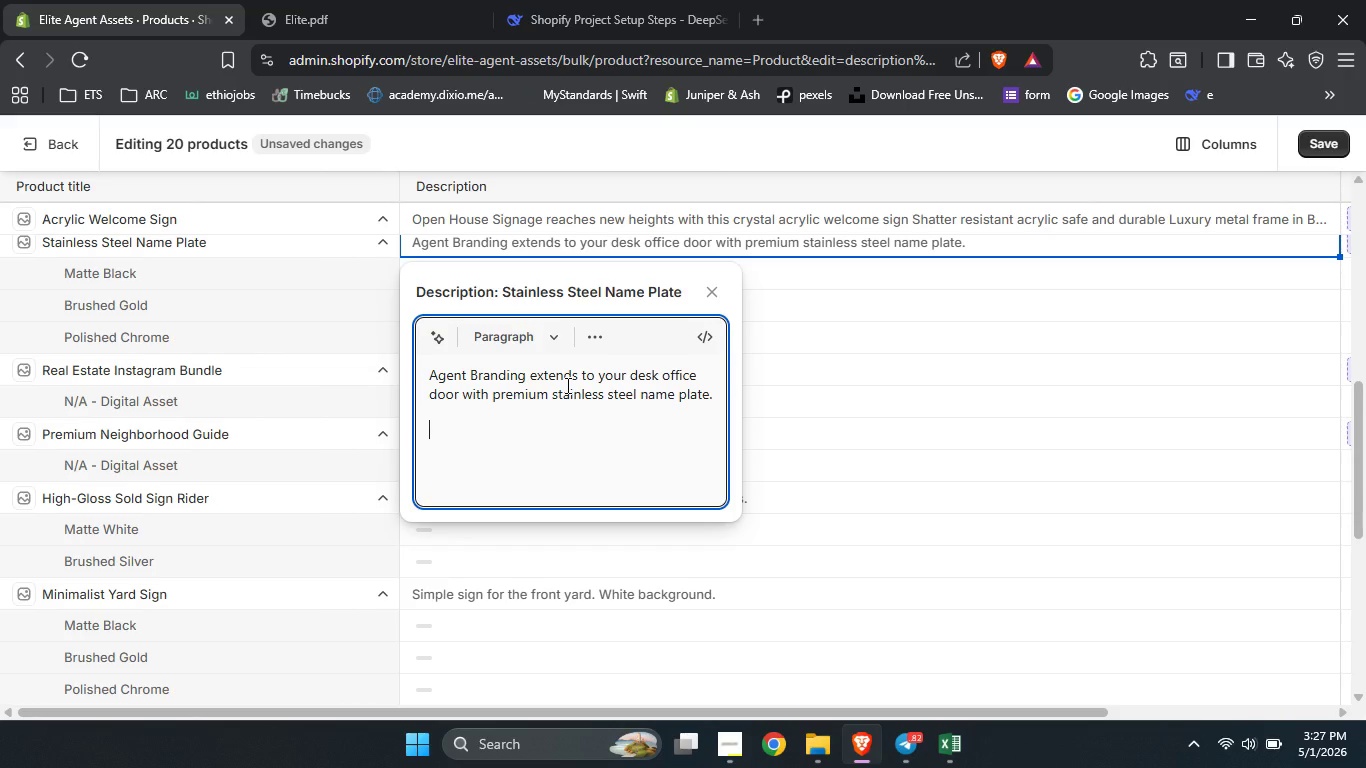 
type(Laser-etched text permanet )
key(Backspace)
key(Backspace)
type(nt and elegant)
 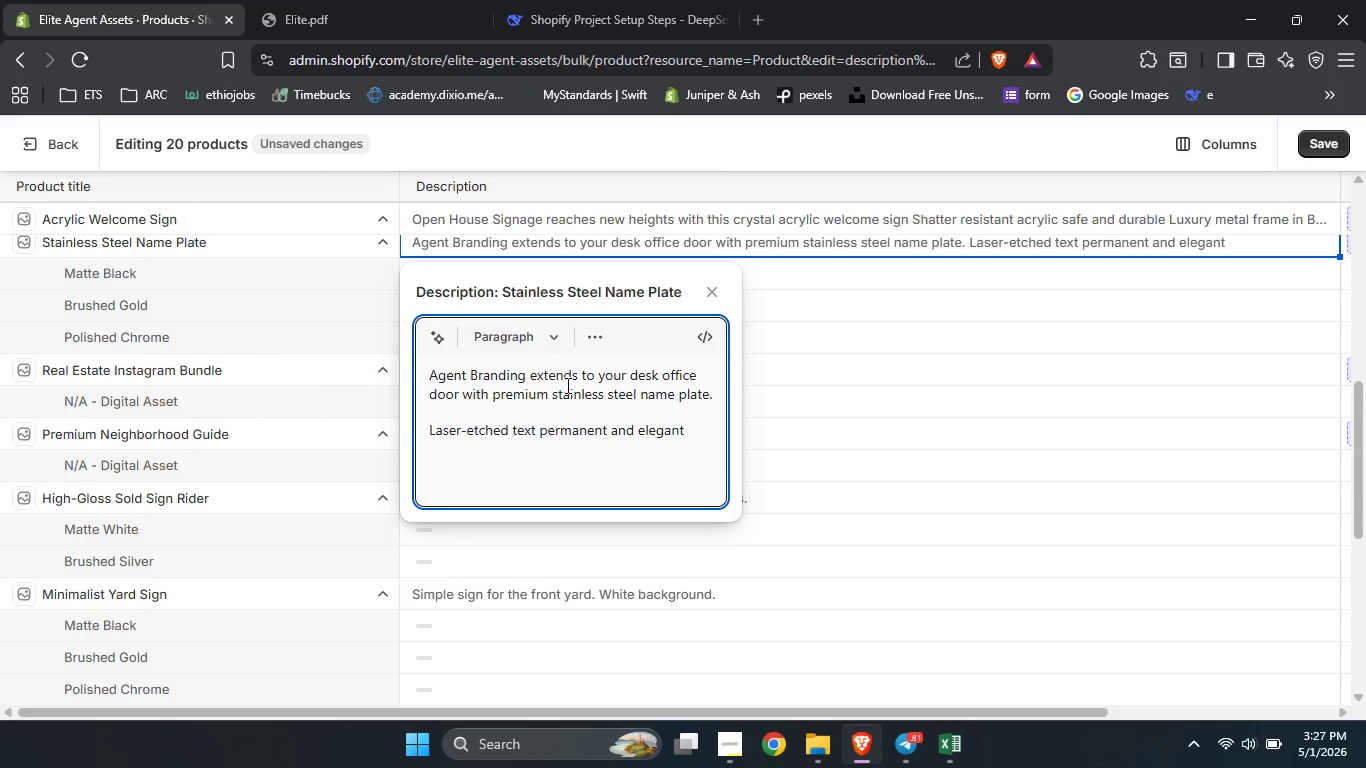 
key(Enter)
 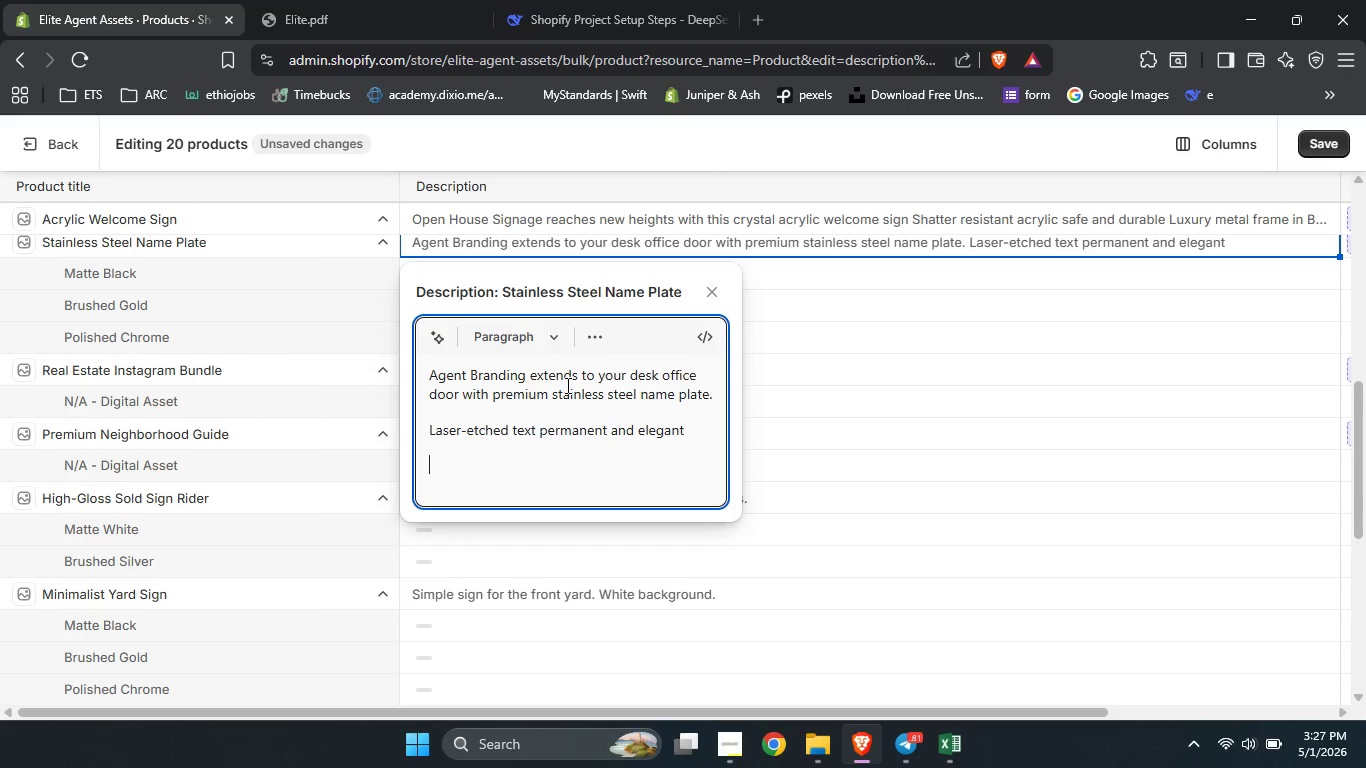 
type(Brushed )
 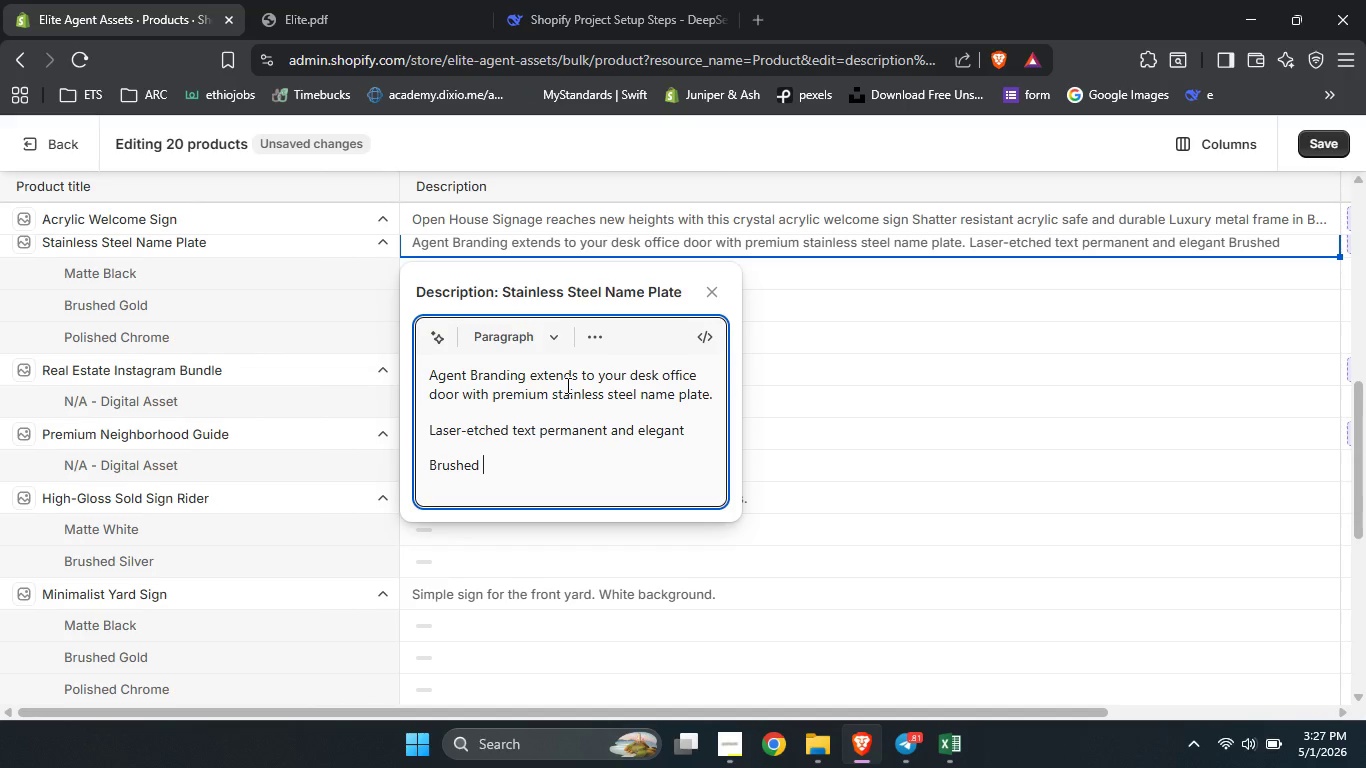 
hold_key(key=ShiftLeft, duration=1.5)
 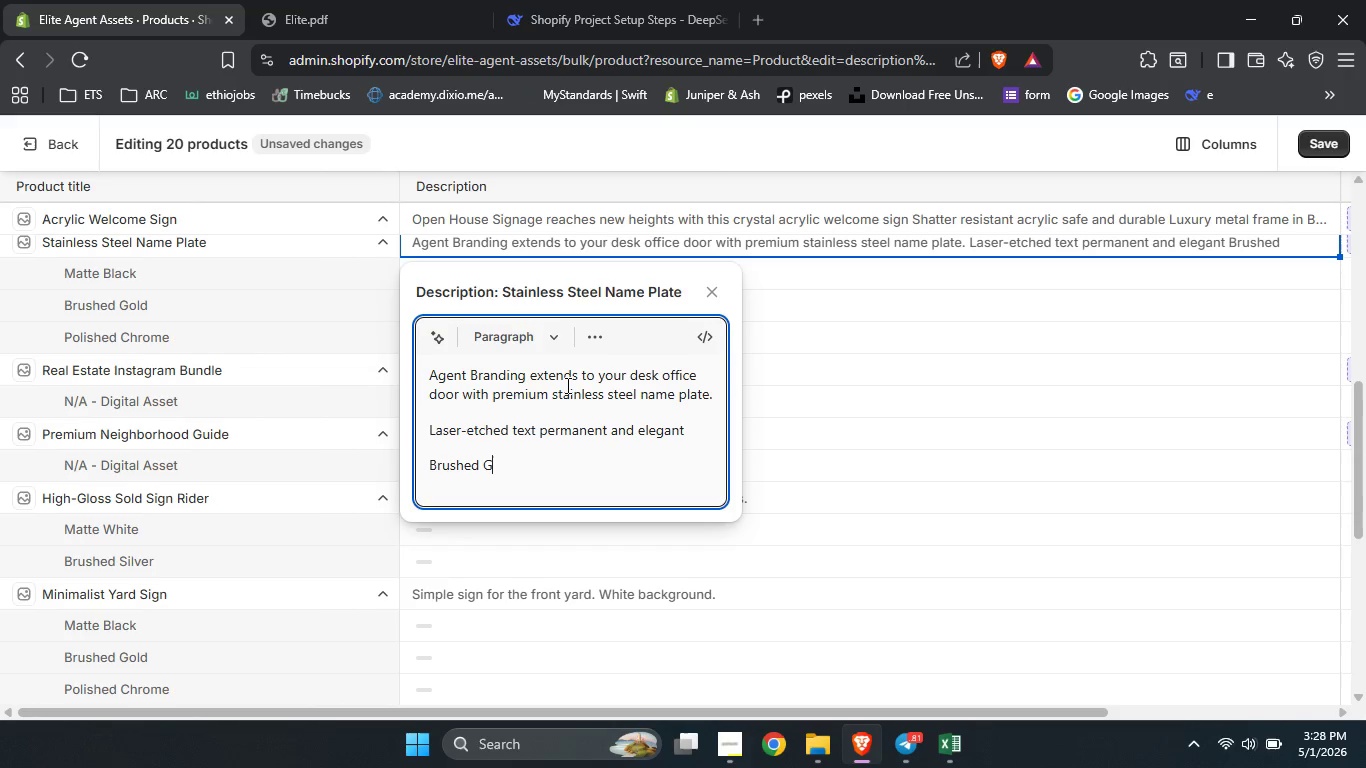 
type(Gold, Matte Black, p)
key(Backspace)
type(or Polished chrome finish)
 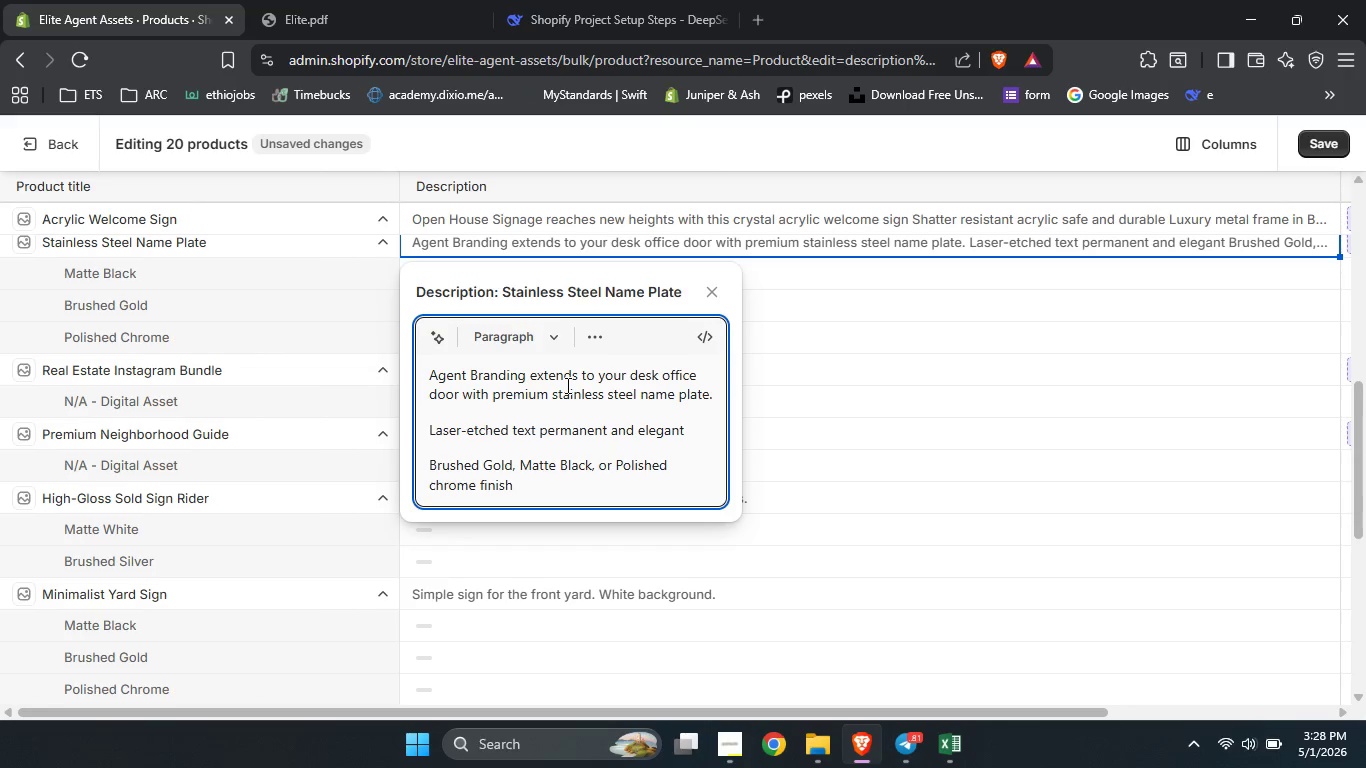 
key(Enter)
 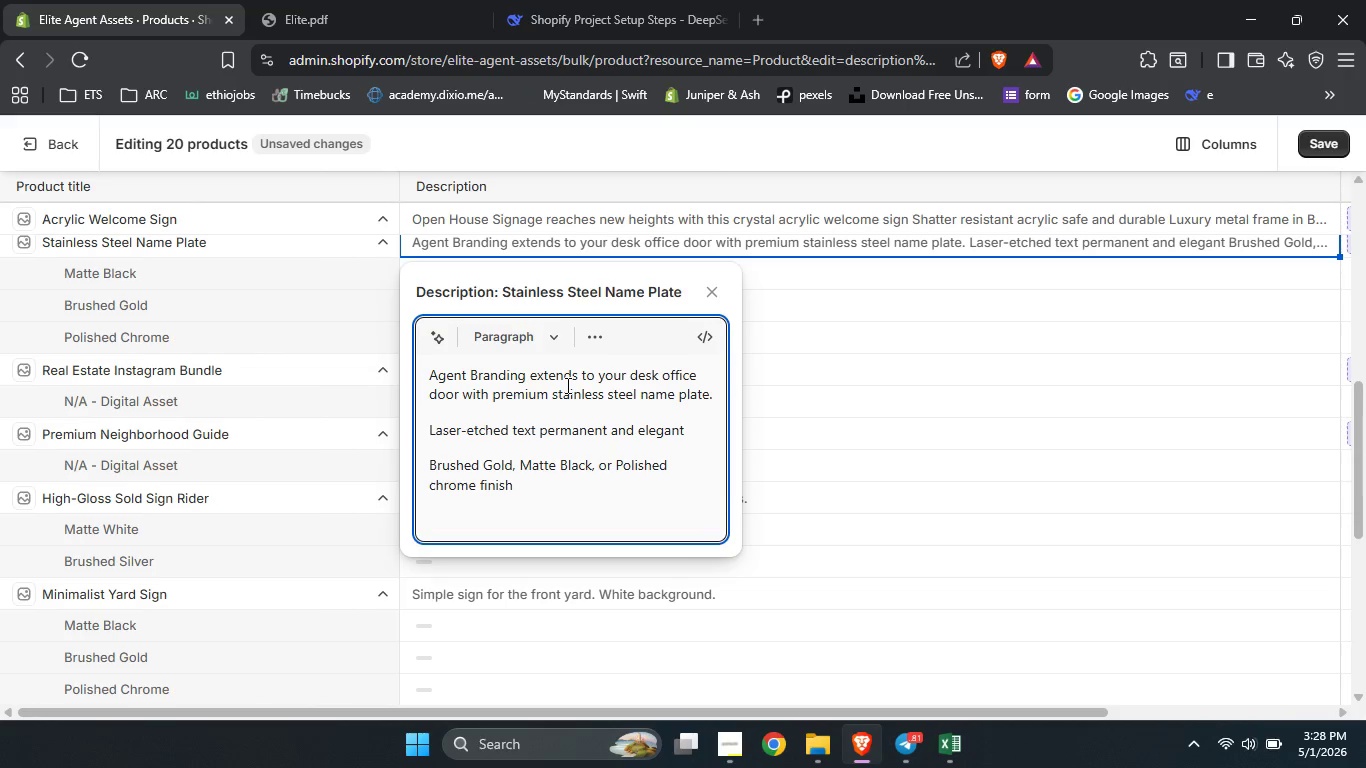 
type(Adhesive backing or screw holes you choose)
 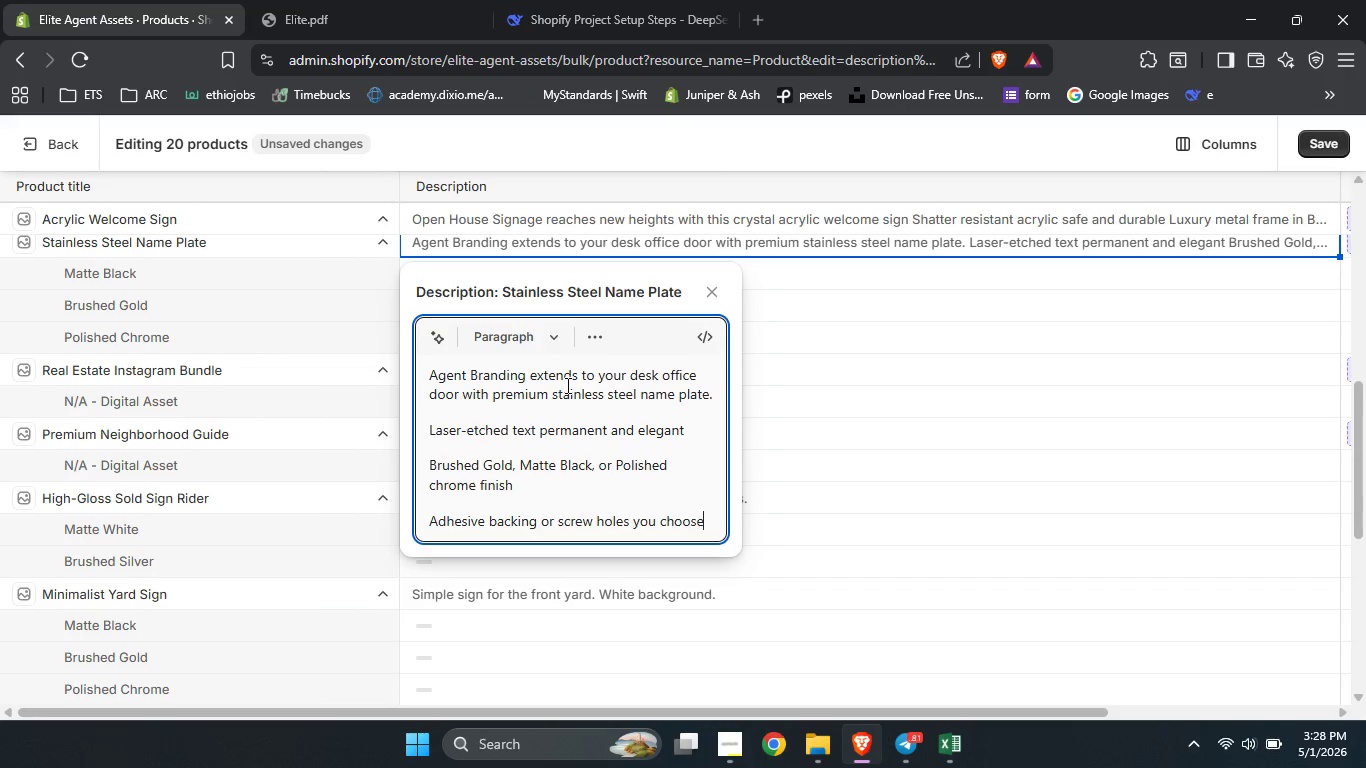 
key(Enter)
 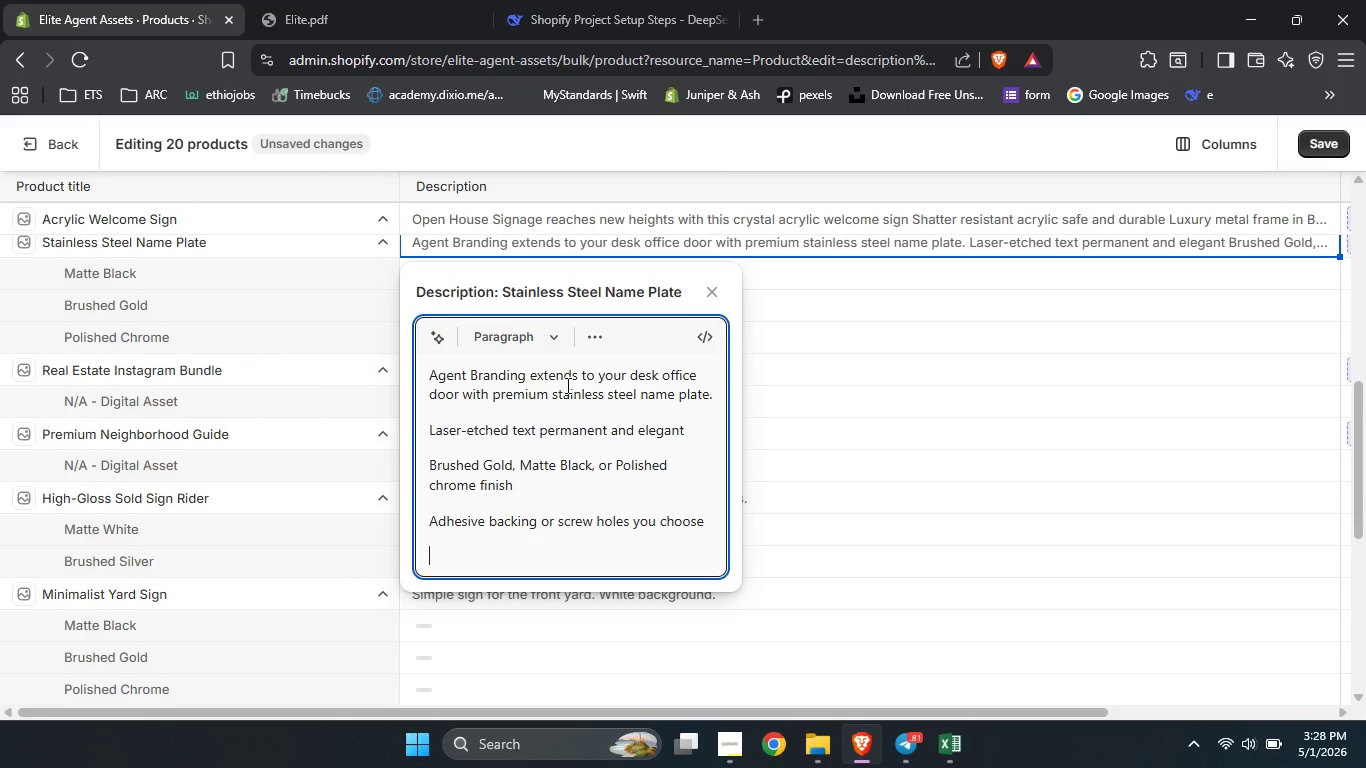 
type(Customizable with your name )
key(Backspace)
type(, title )
key(Backspace)
type(, and company logo)
 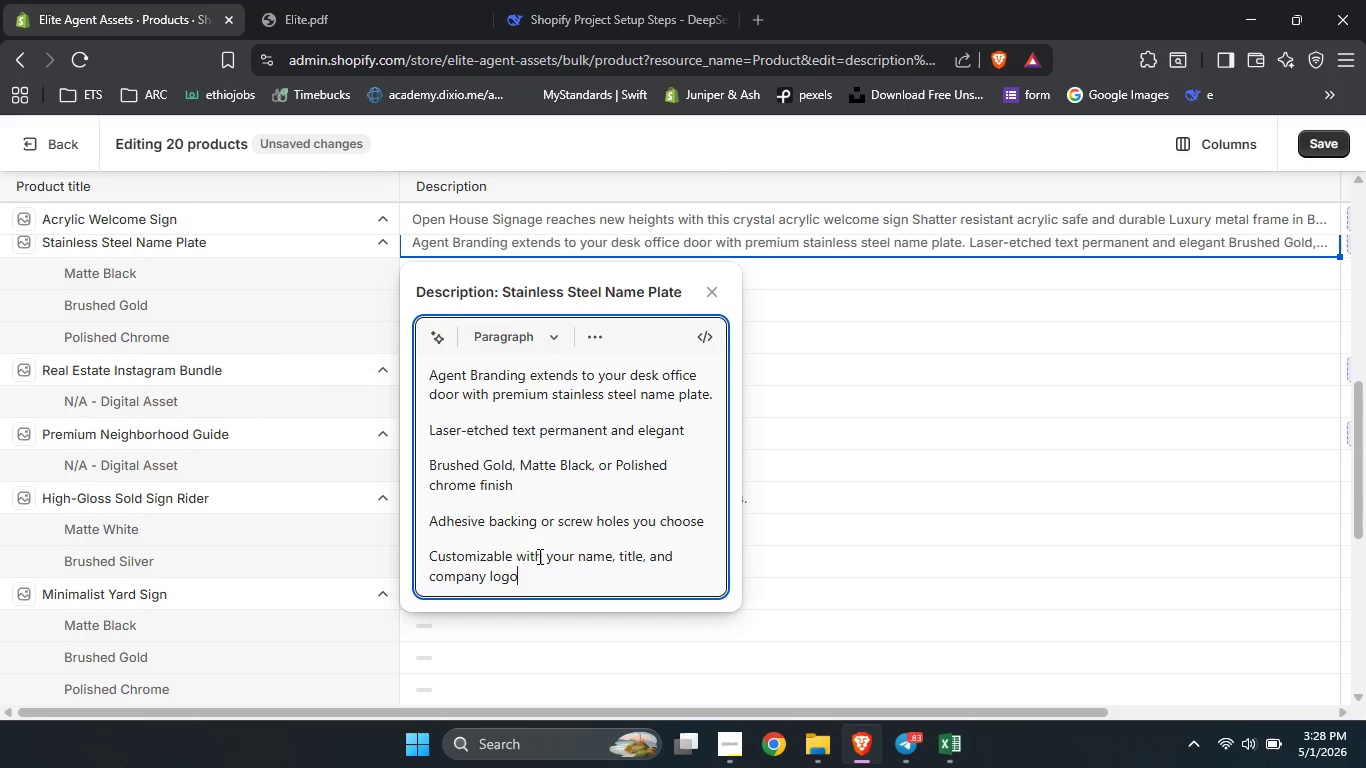 
wait(6.16)
 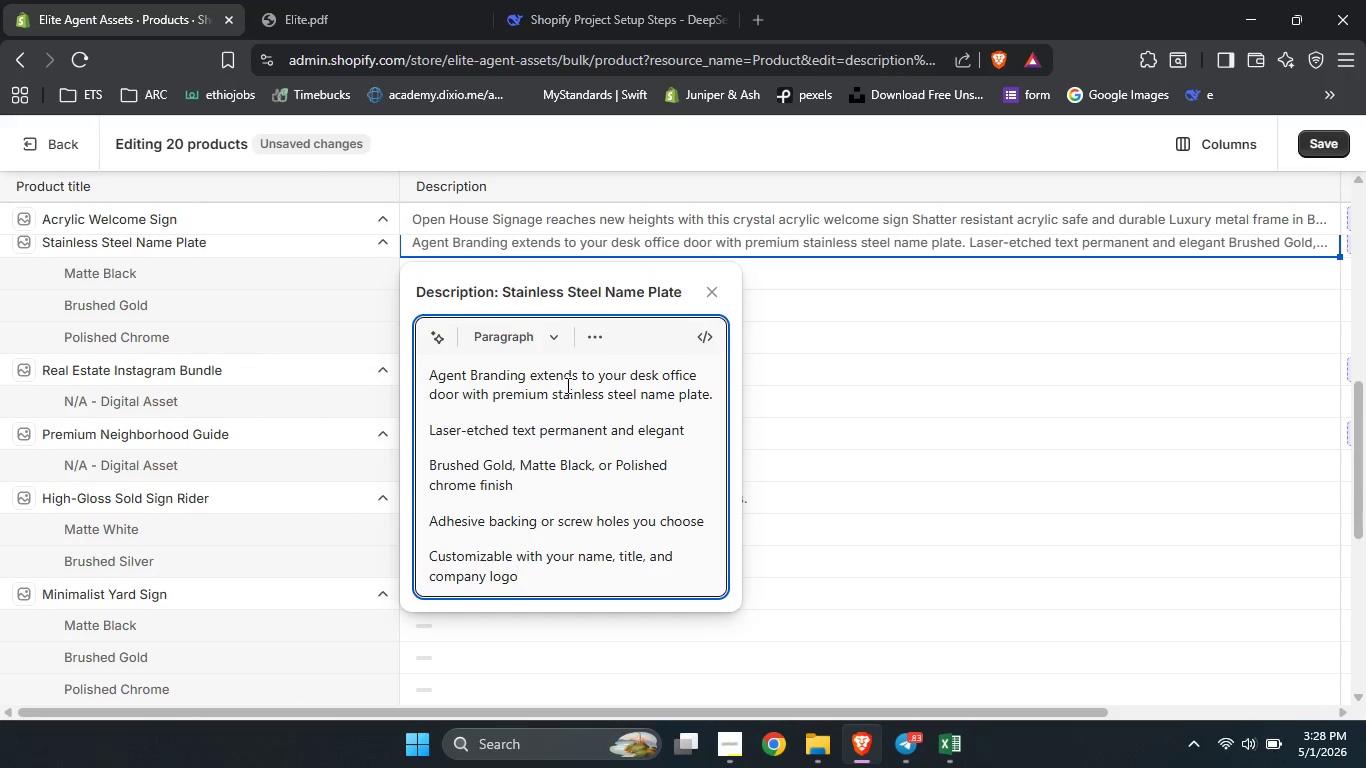 
double_click([485, 556])
 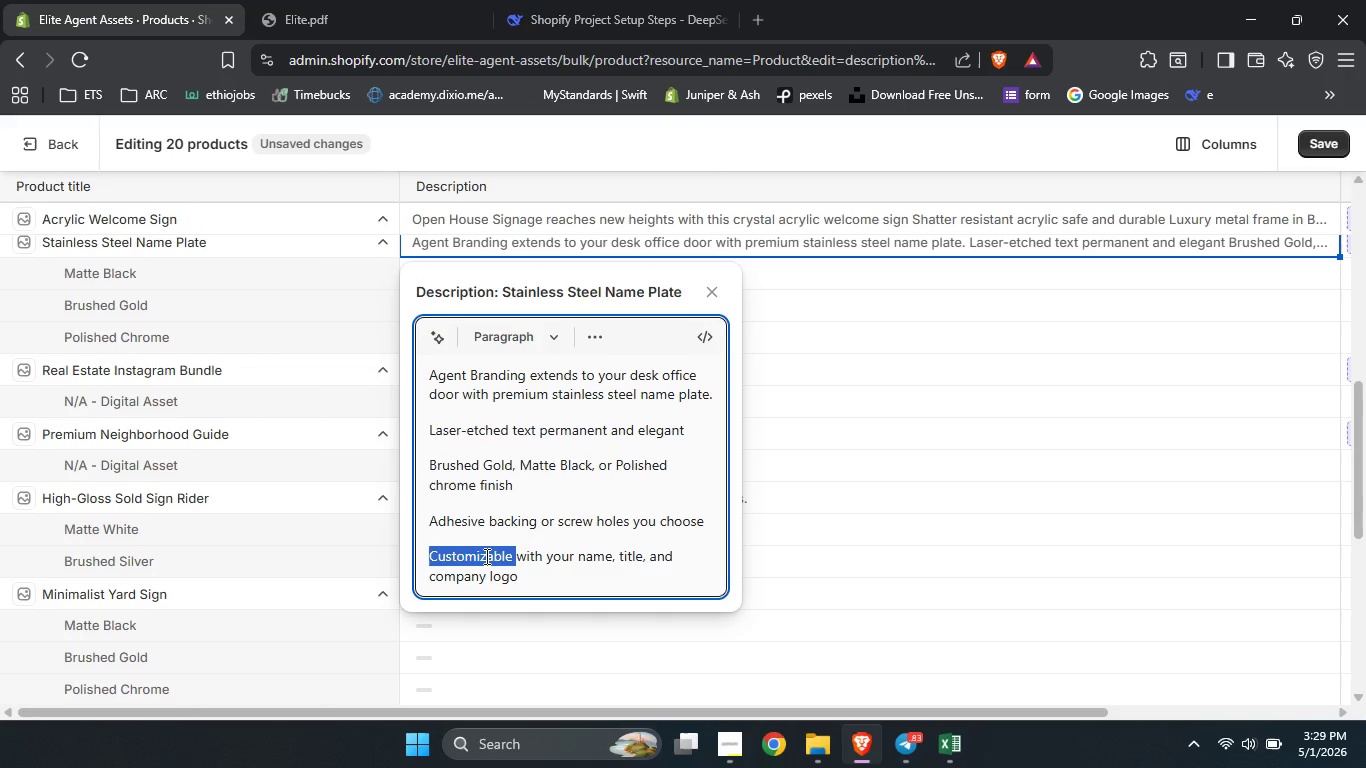 
key(Control+B)
 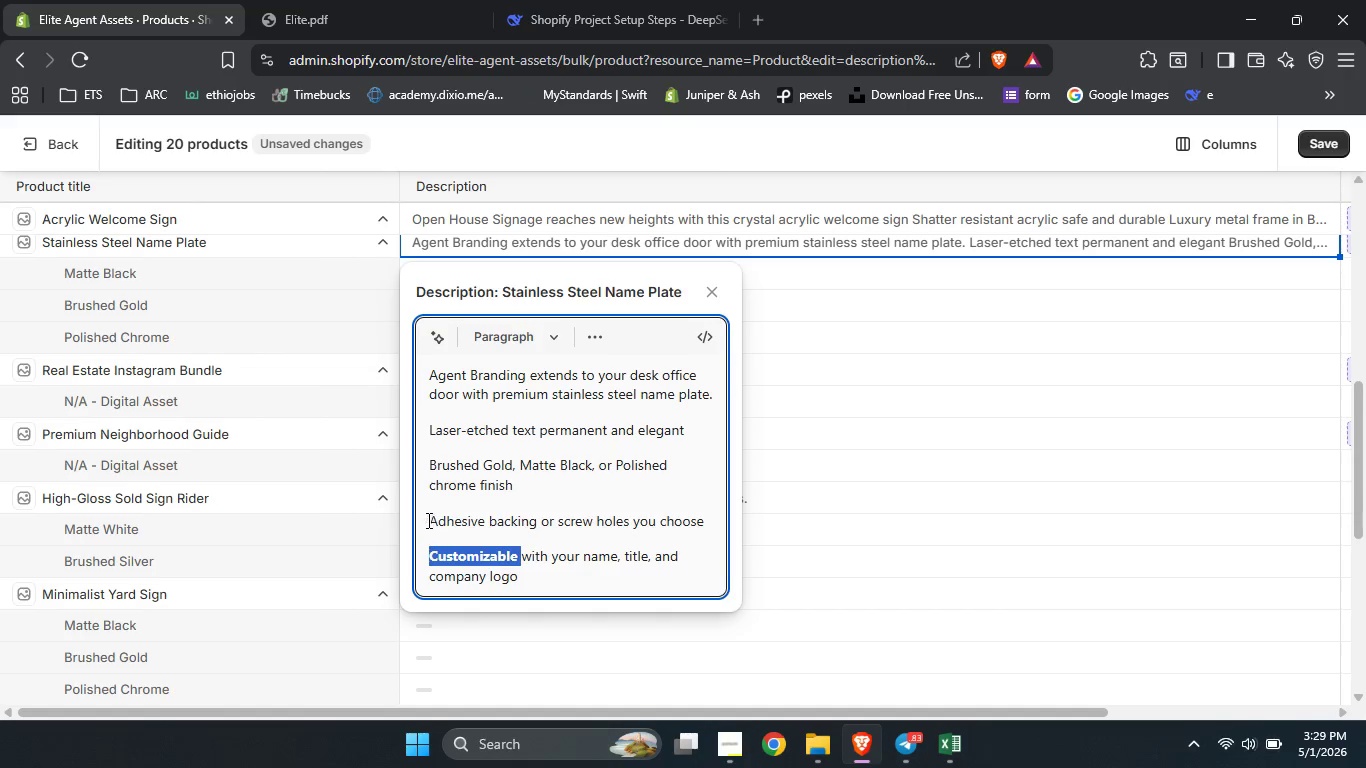 
left_click_drag(start_coordinate=[427, 520], to_coordinate=[526, 524])
 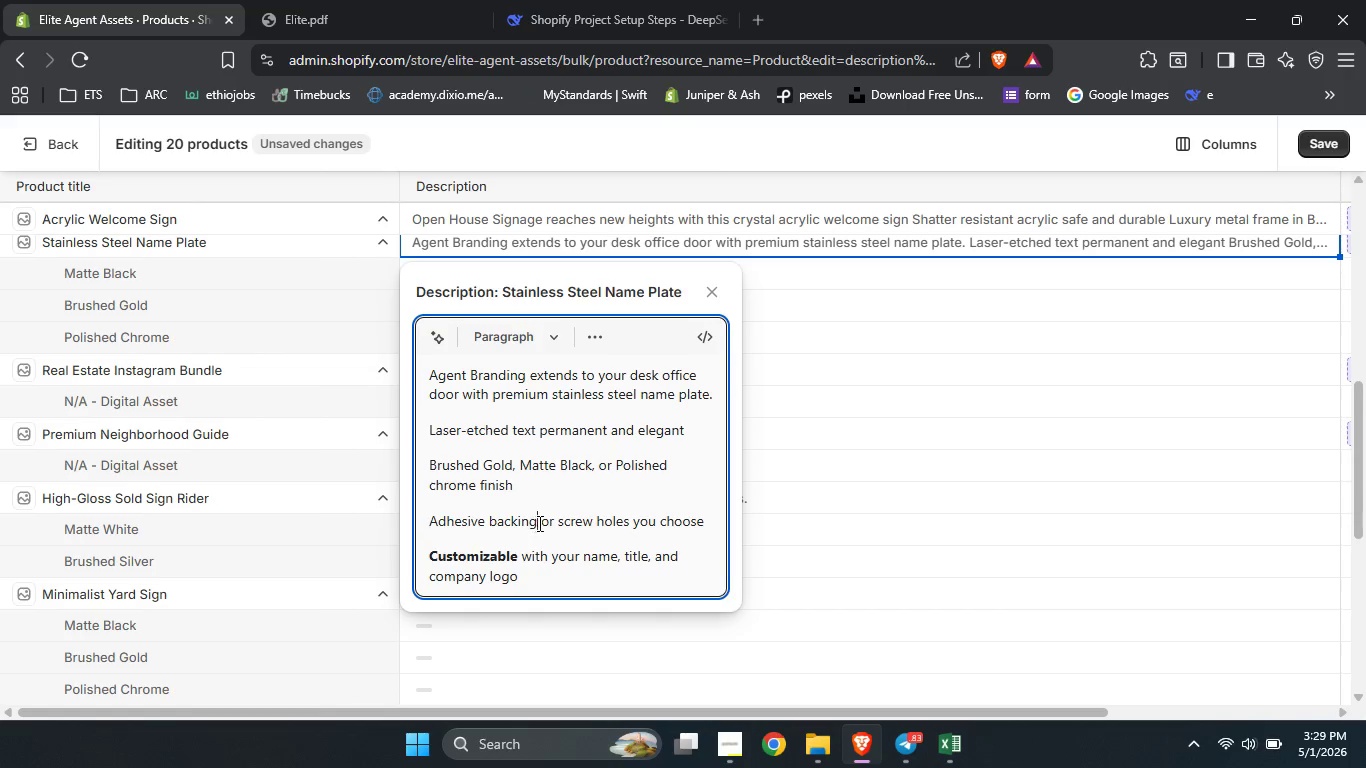 
left_click_drag(start_coordinate=[538, 523], to_coordinate=[413, 523])
 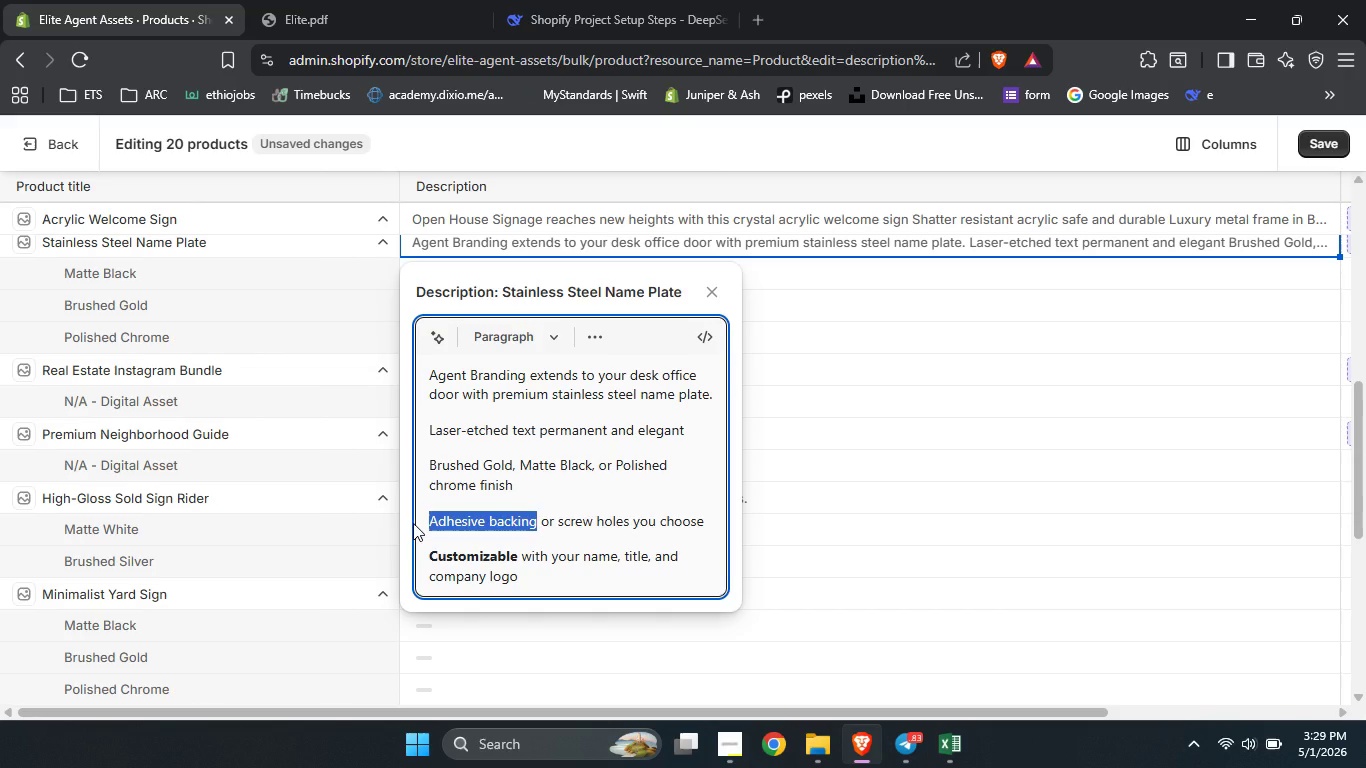 
hold_key(key=ControlLeft, duration=0.47)
 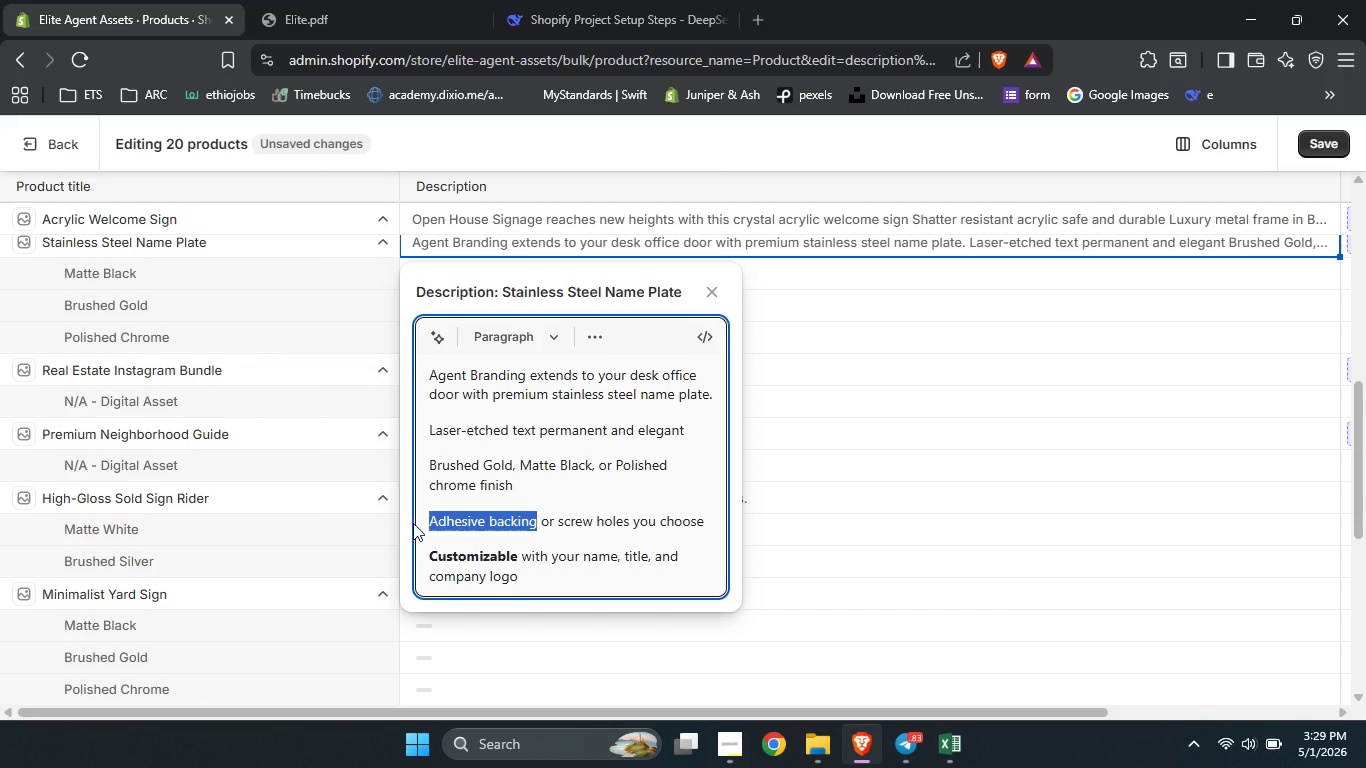 
hold_key(key=ControlLeft, duration=1.03)
 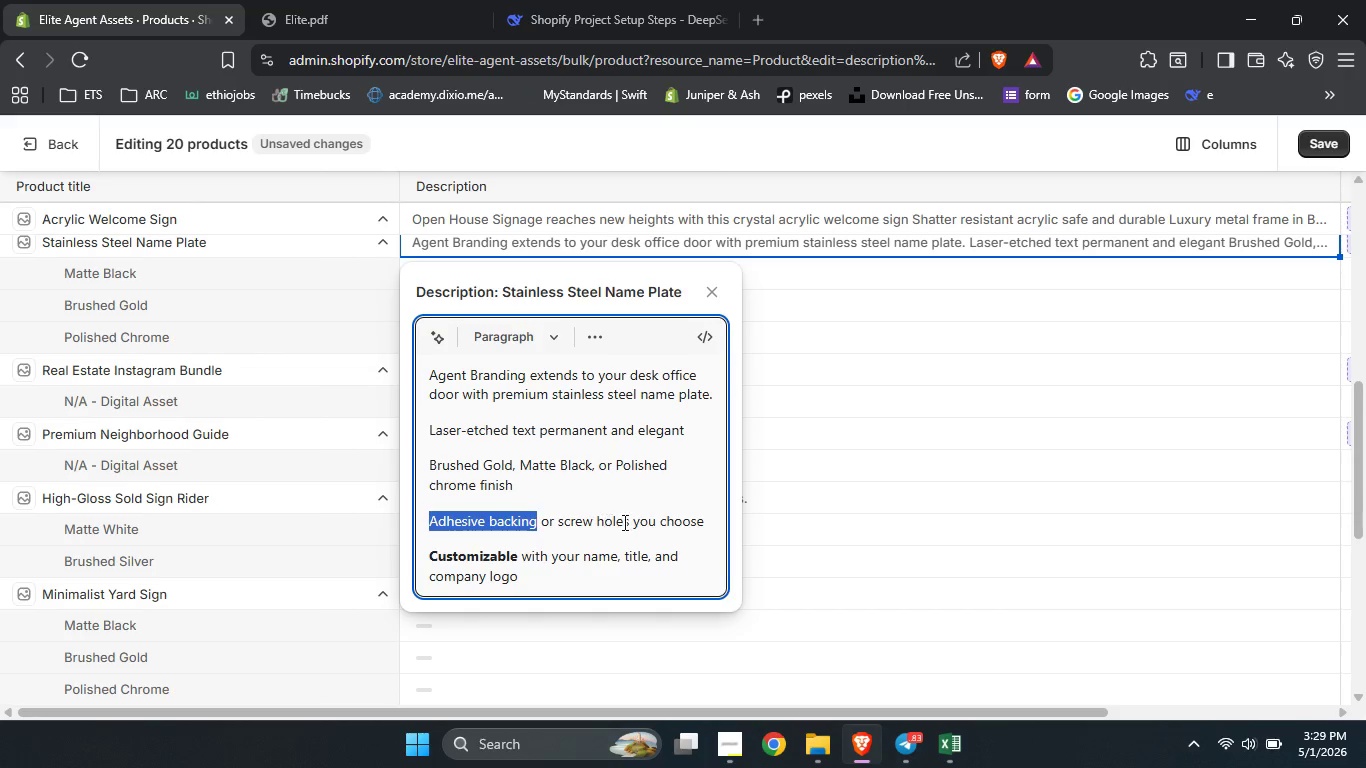 
left_click_drag(start_coordinate=[629, 522], to_coordinate=[415, 533])
 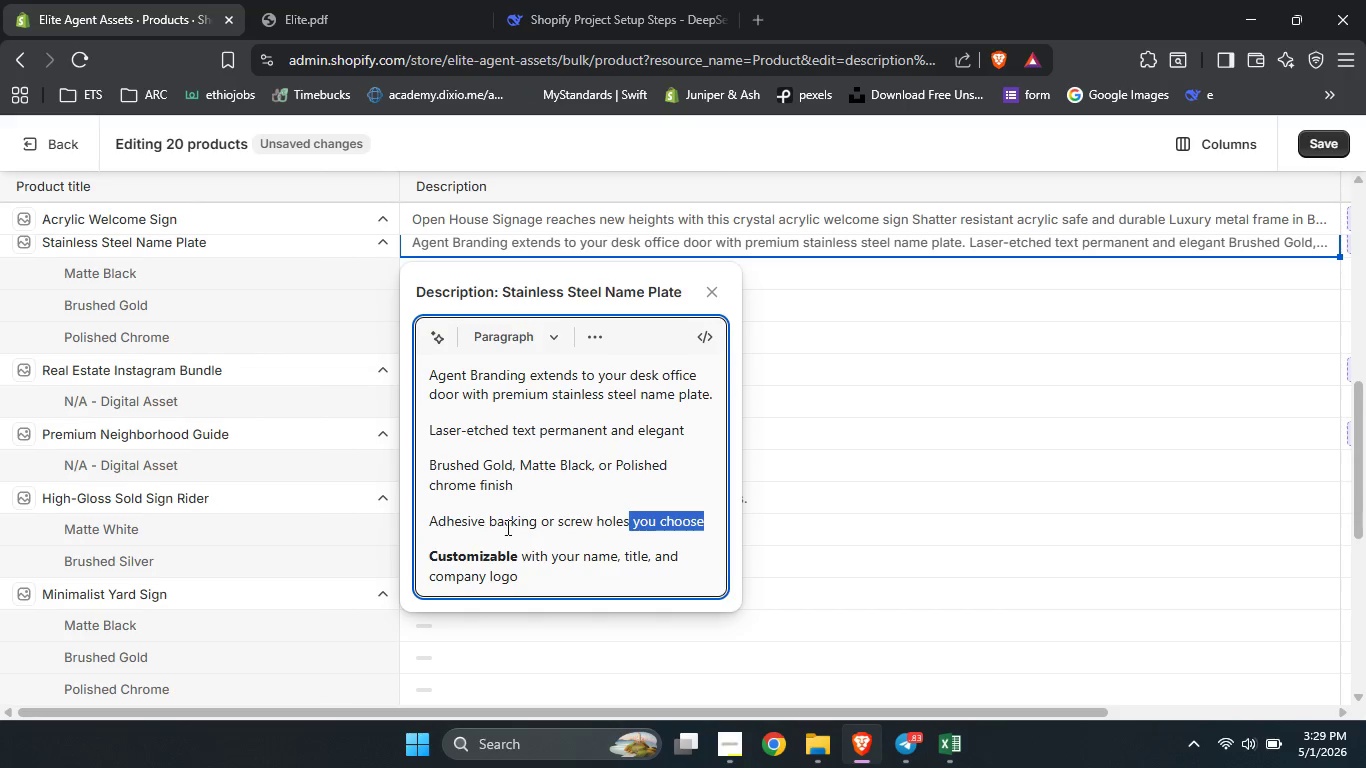 
left_click_drag(start_coordinate=[524, 524], to_coordinate=[530, 524])
 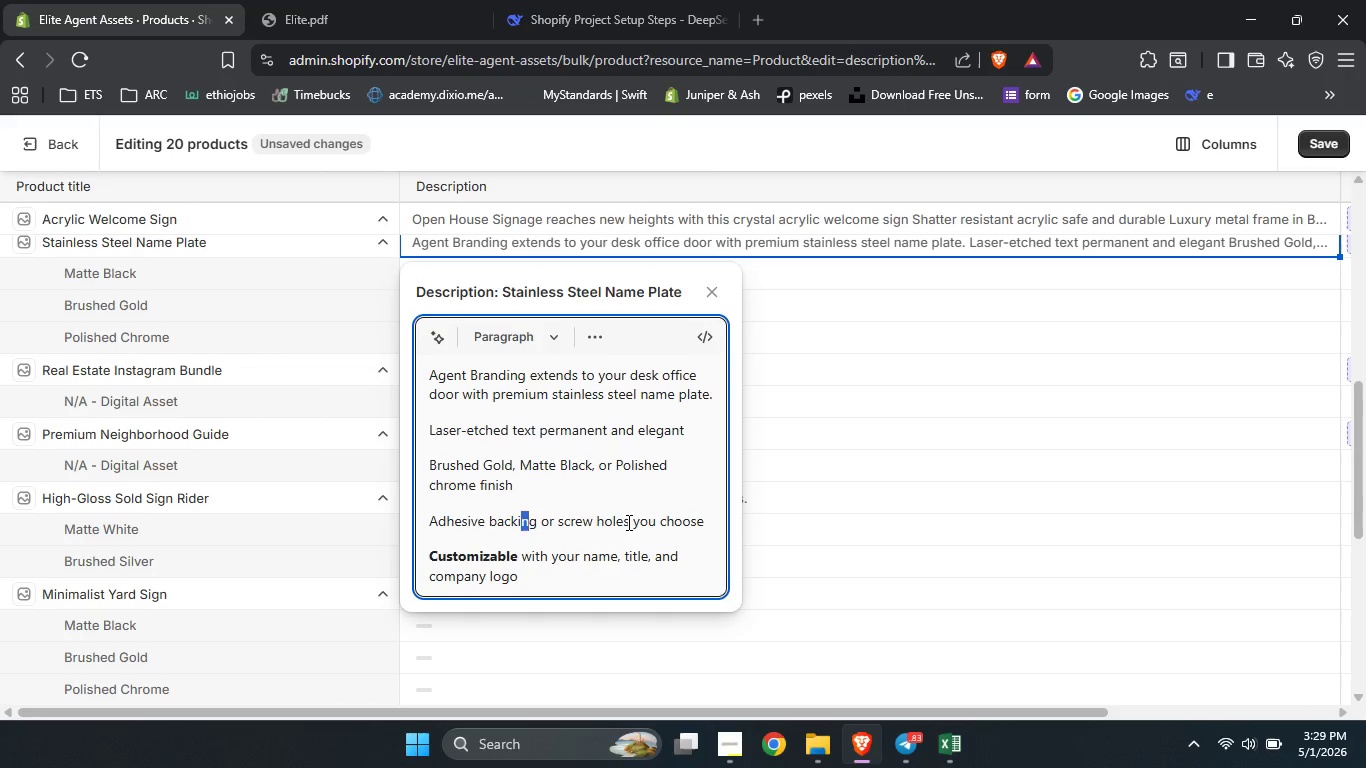 
left_click_drag(start_coordinate=[628, 522], to_coordinate=[420, 528])
 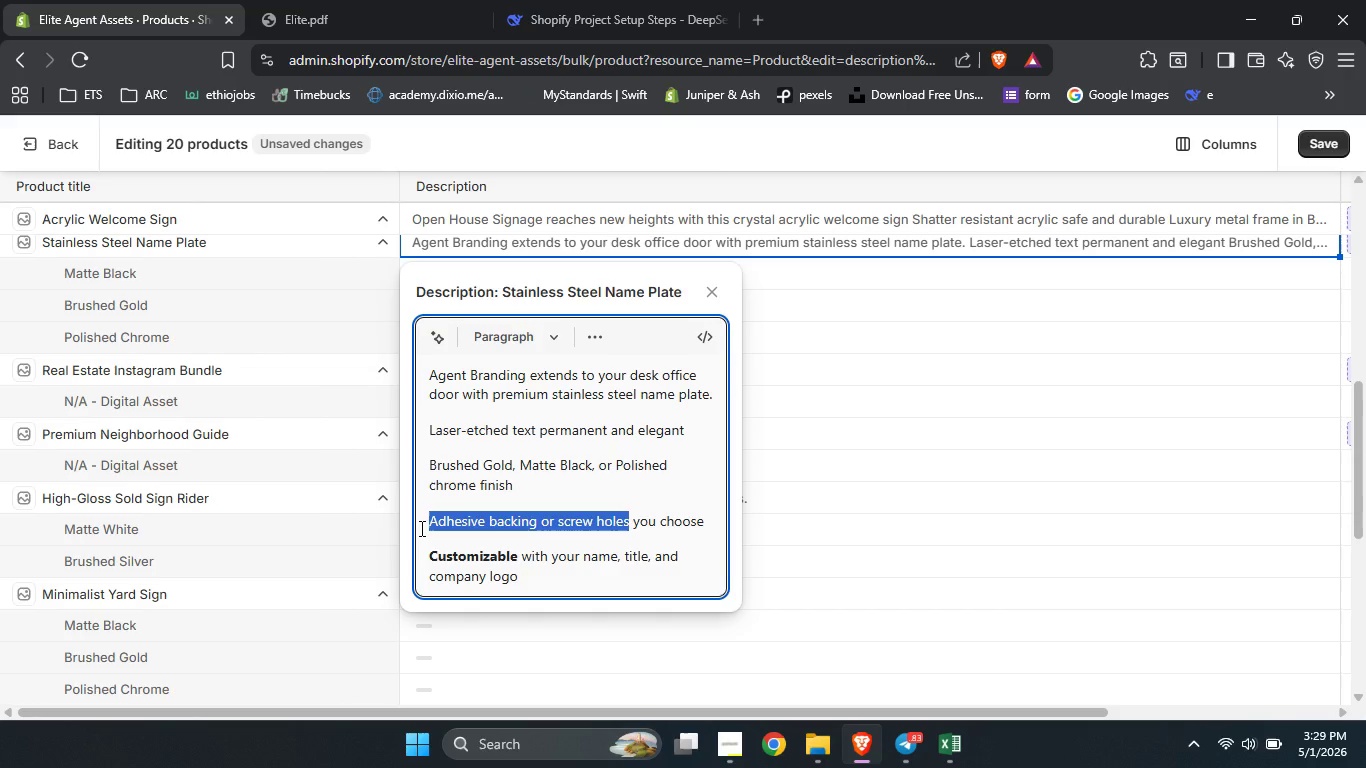 
key(Control+B)
 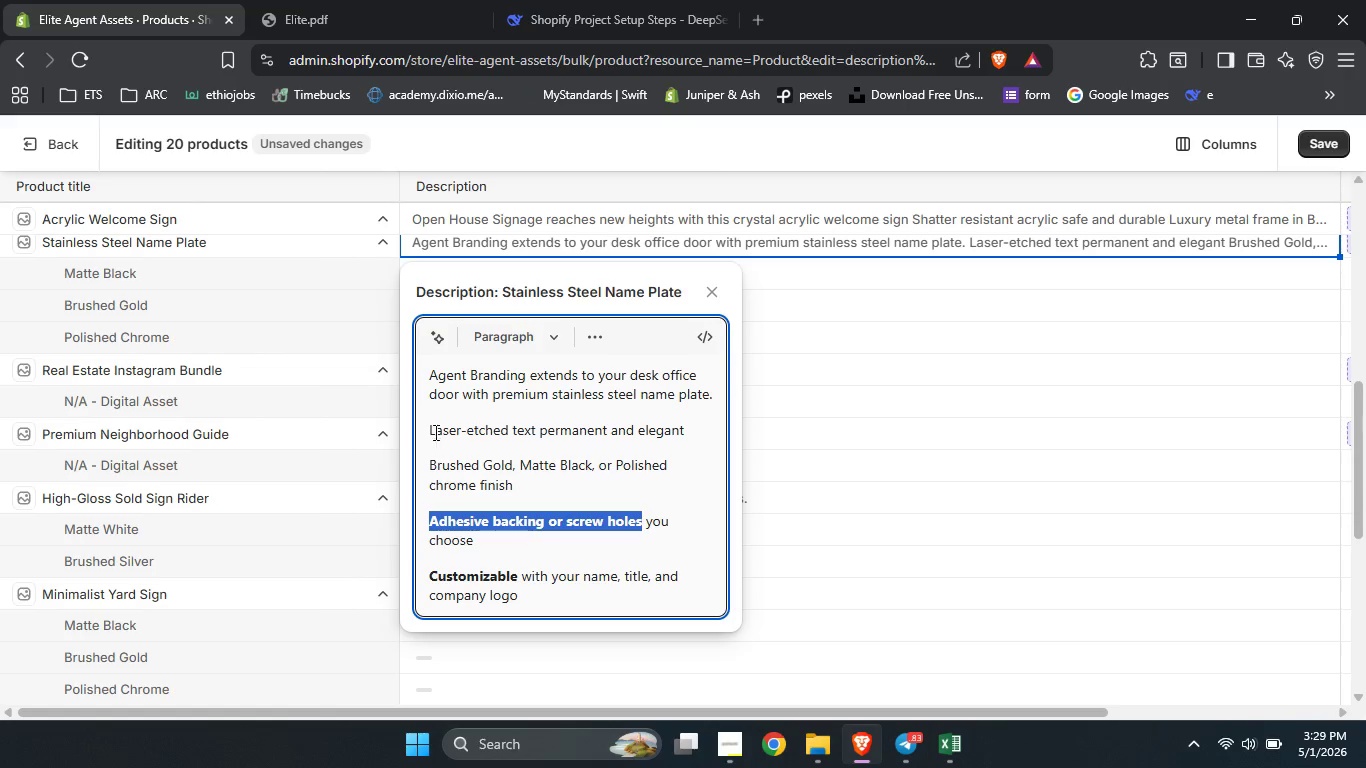 
left_click_drag(start_coordinate=[430, 429], to_coordinate=[534, 435])
 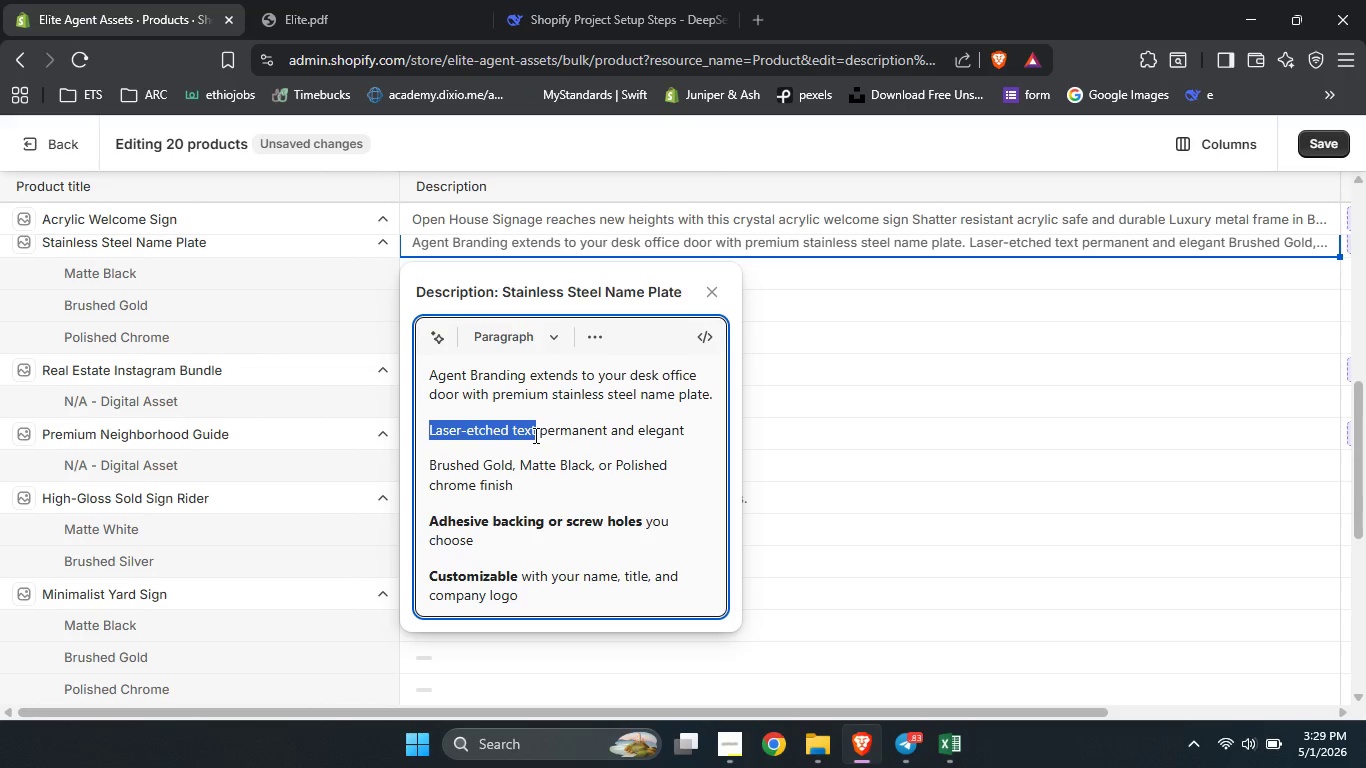 
key(Control+B)
 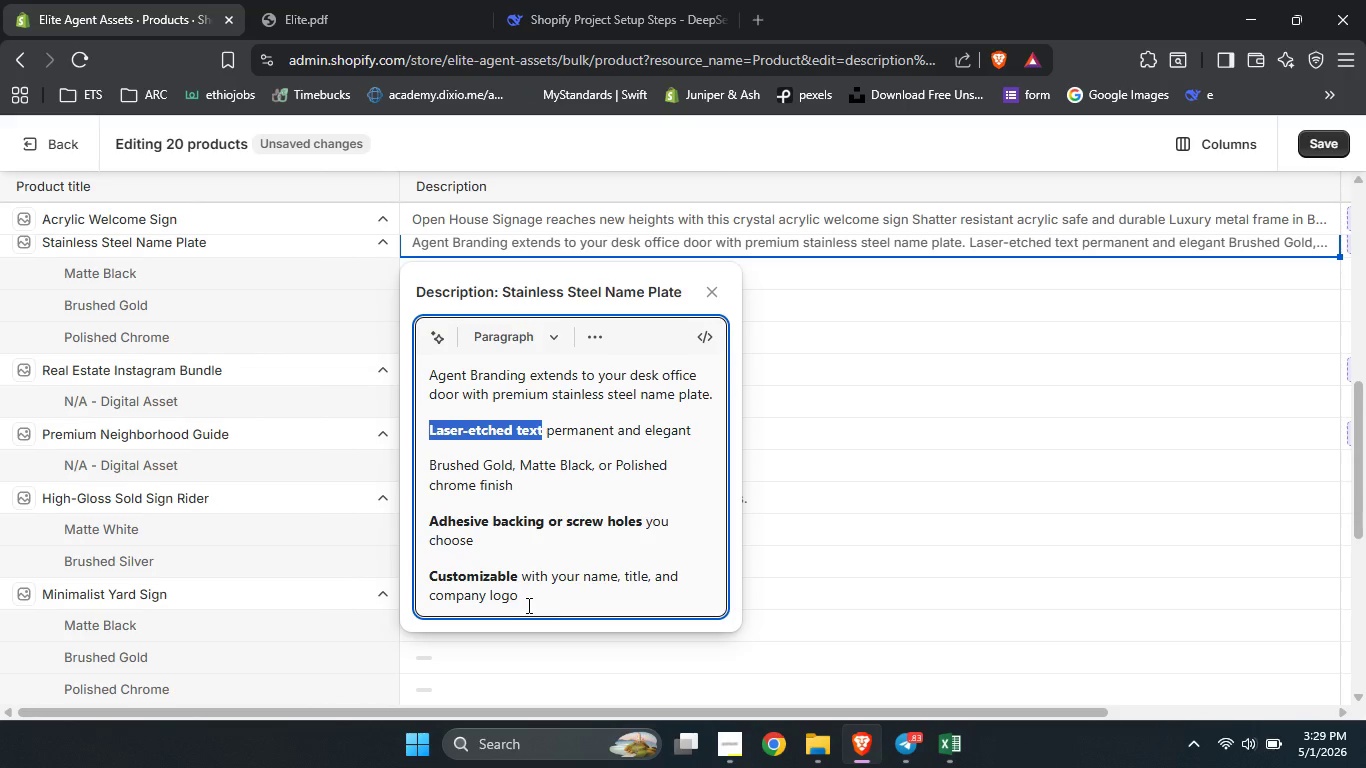 
left_click_drag(start_coordinate=[527, 605], to_coordinate=[404, 425])
 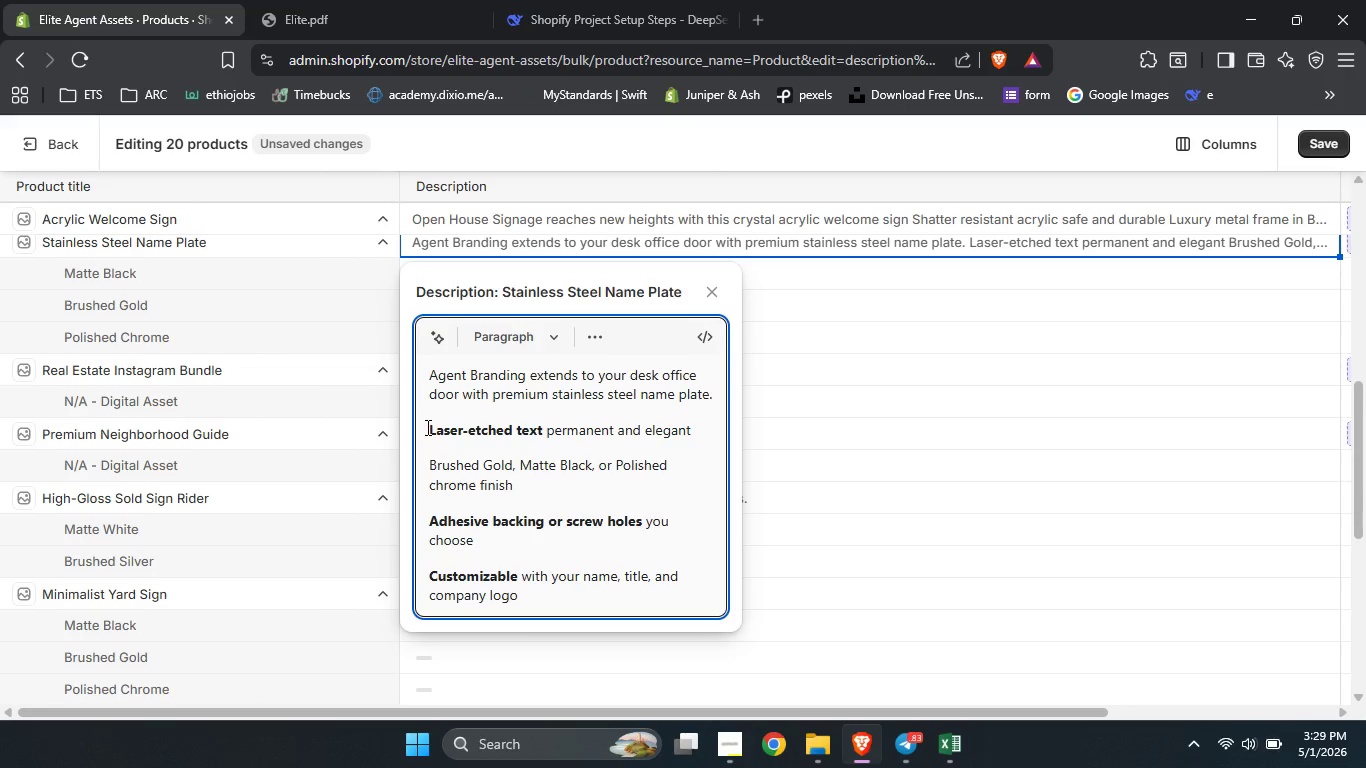 
left_click_drag(start_coordinate=[426, 427], to_coordinate=[525, 598])
 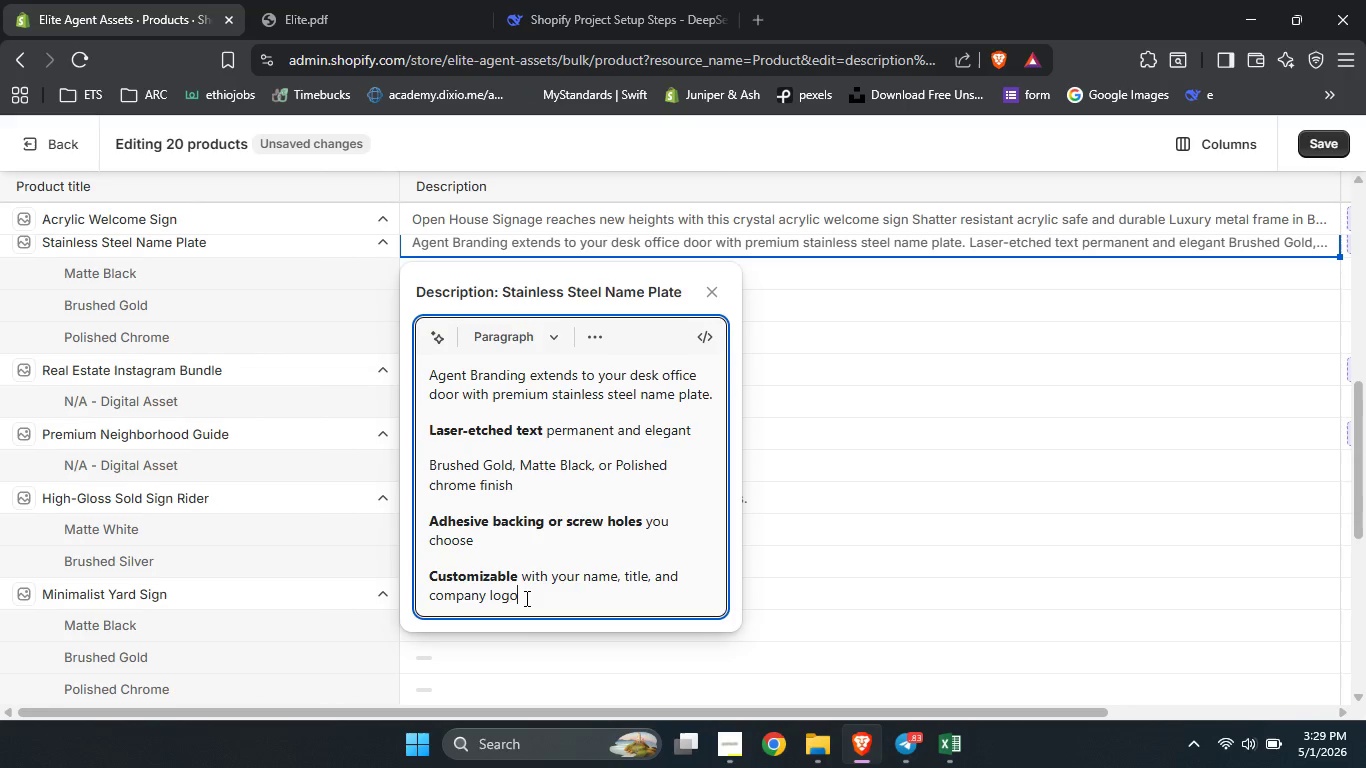 
left_click([525, 598])
 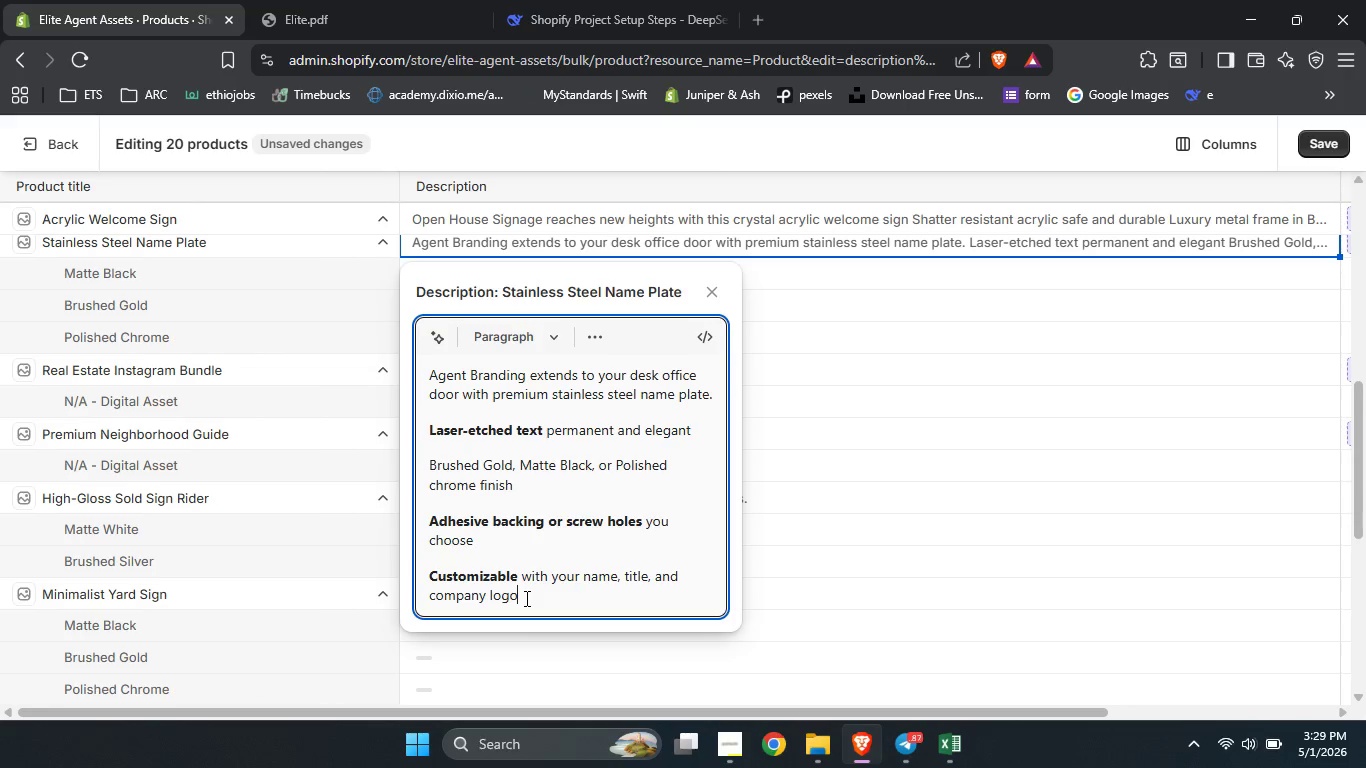 
left_click_drag(start_coordinate=[525, 598], to_coordinate=[415, 432])
 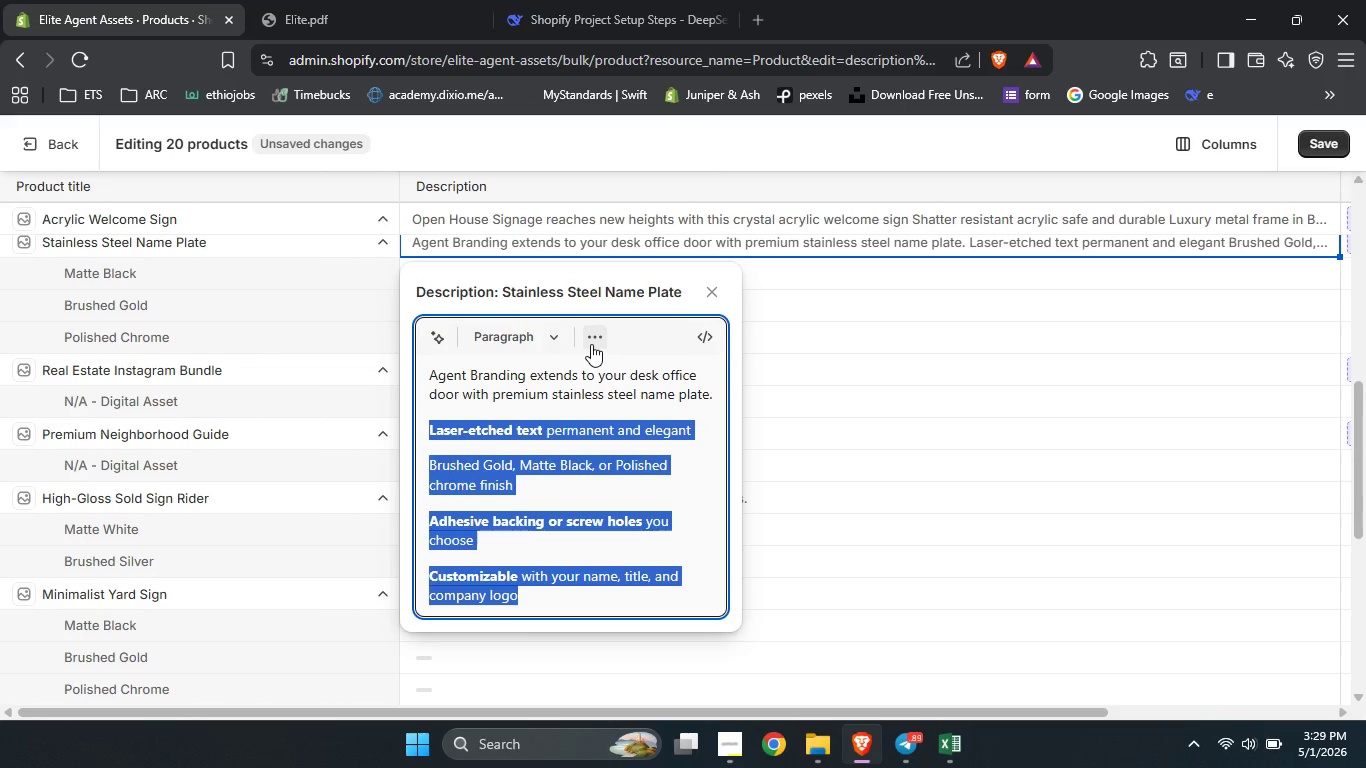 
left_click([591, 344])
 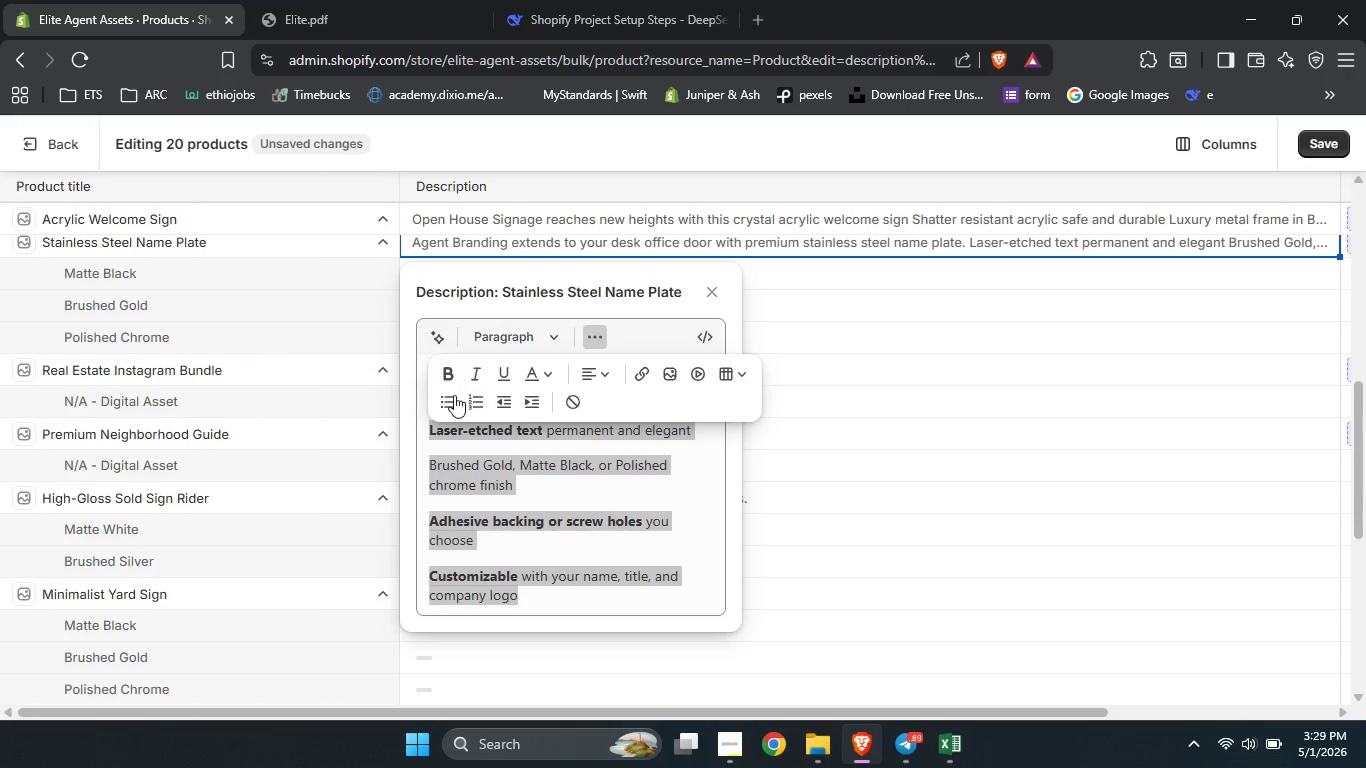 
left_click([444, 397])
 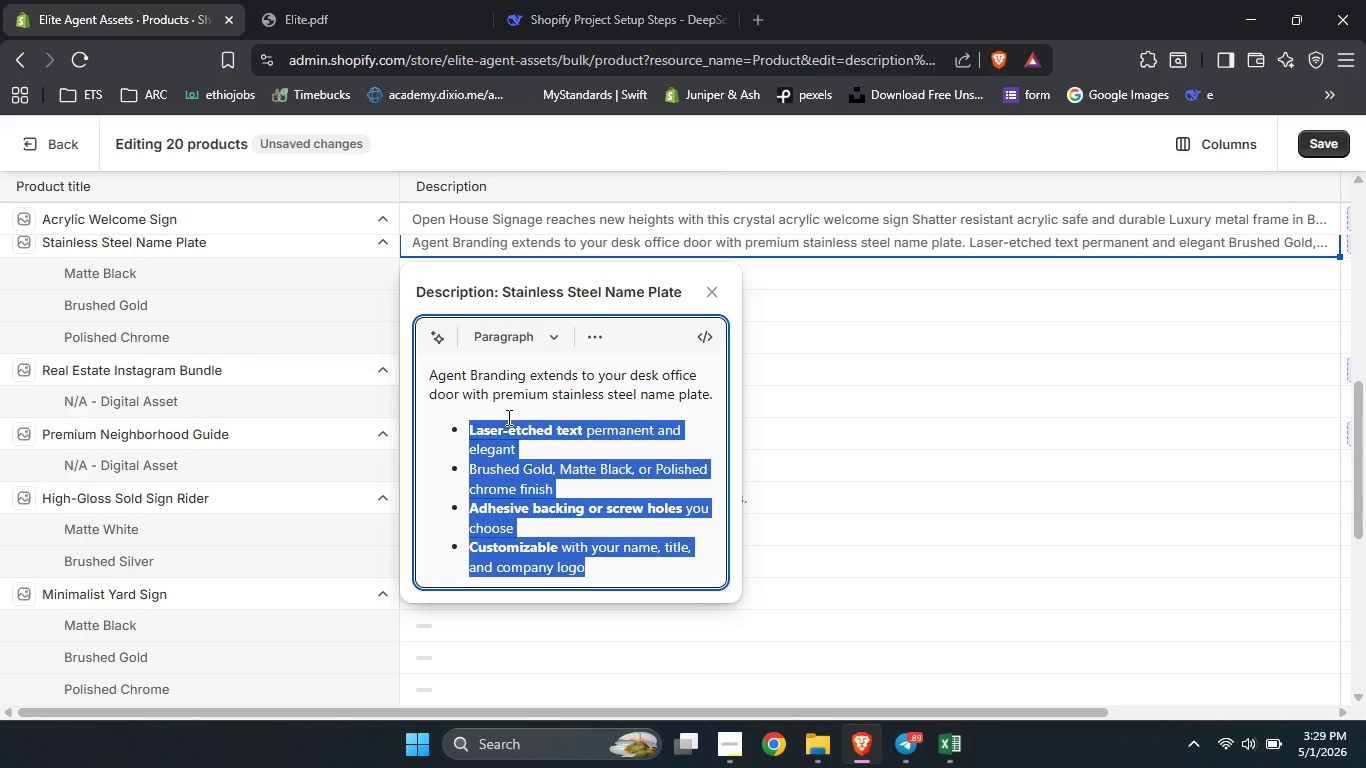 
left_click([507, 417])
 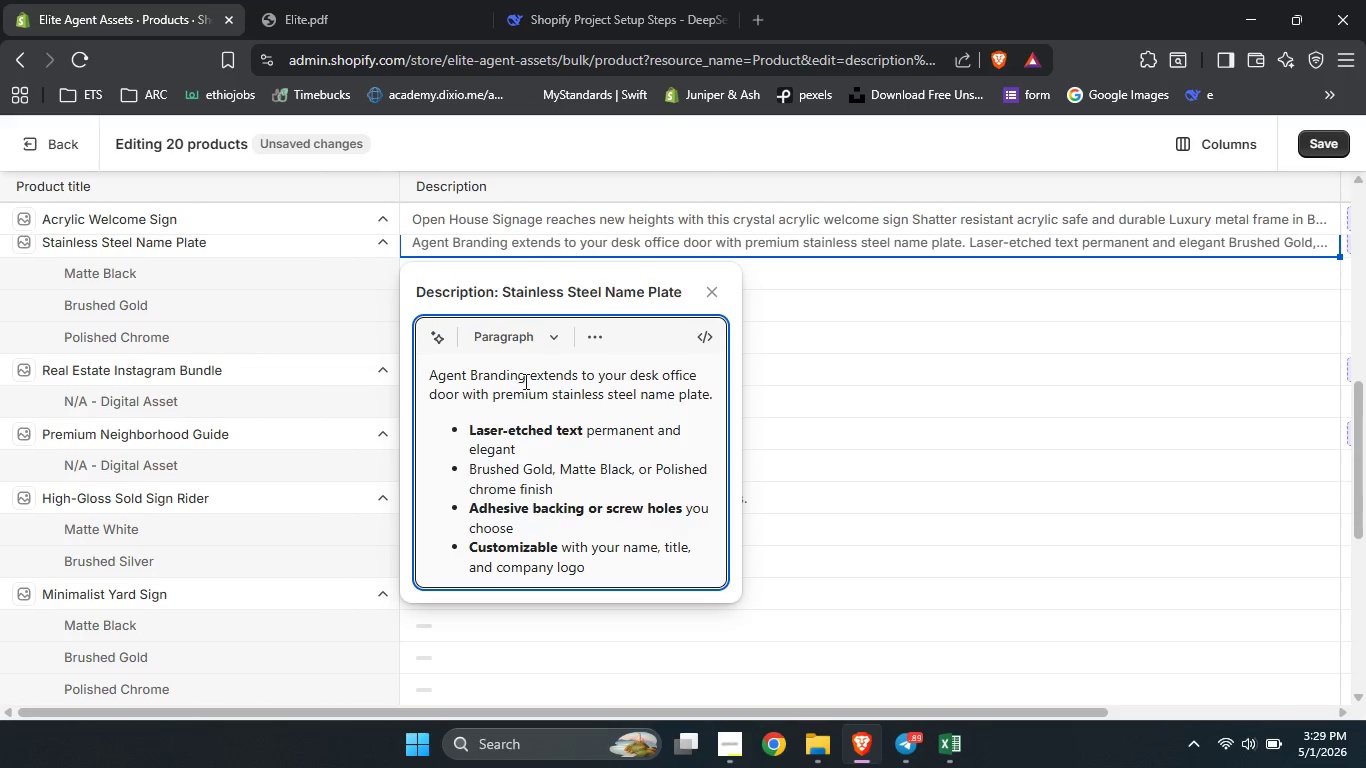 
left_click_drag(start_coordinate=[526, 373], to_coordinate=[393, 367])
 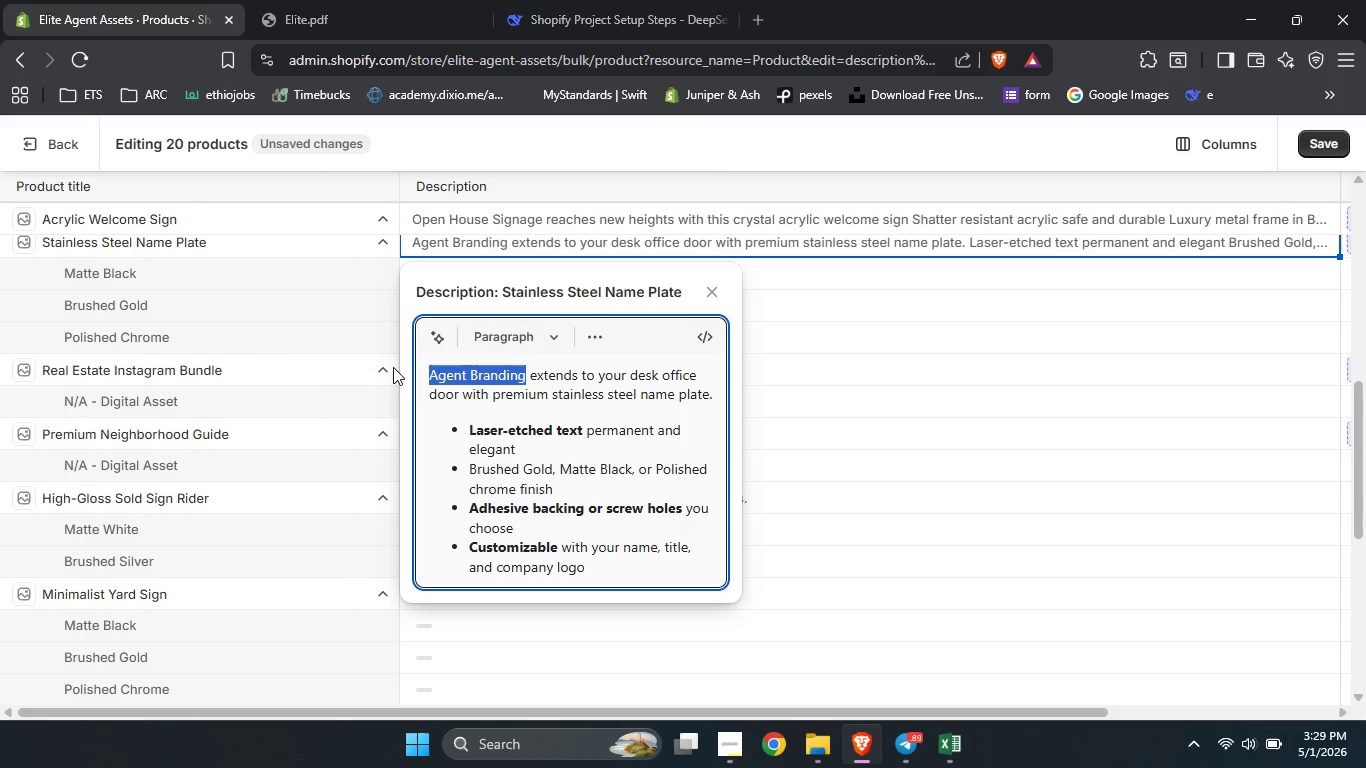 
key(Control+B)
 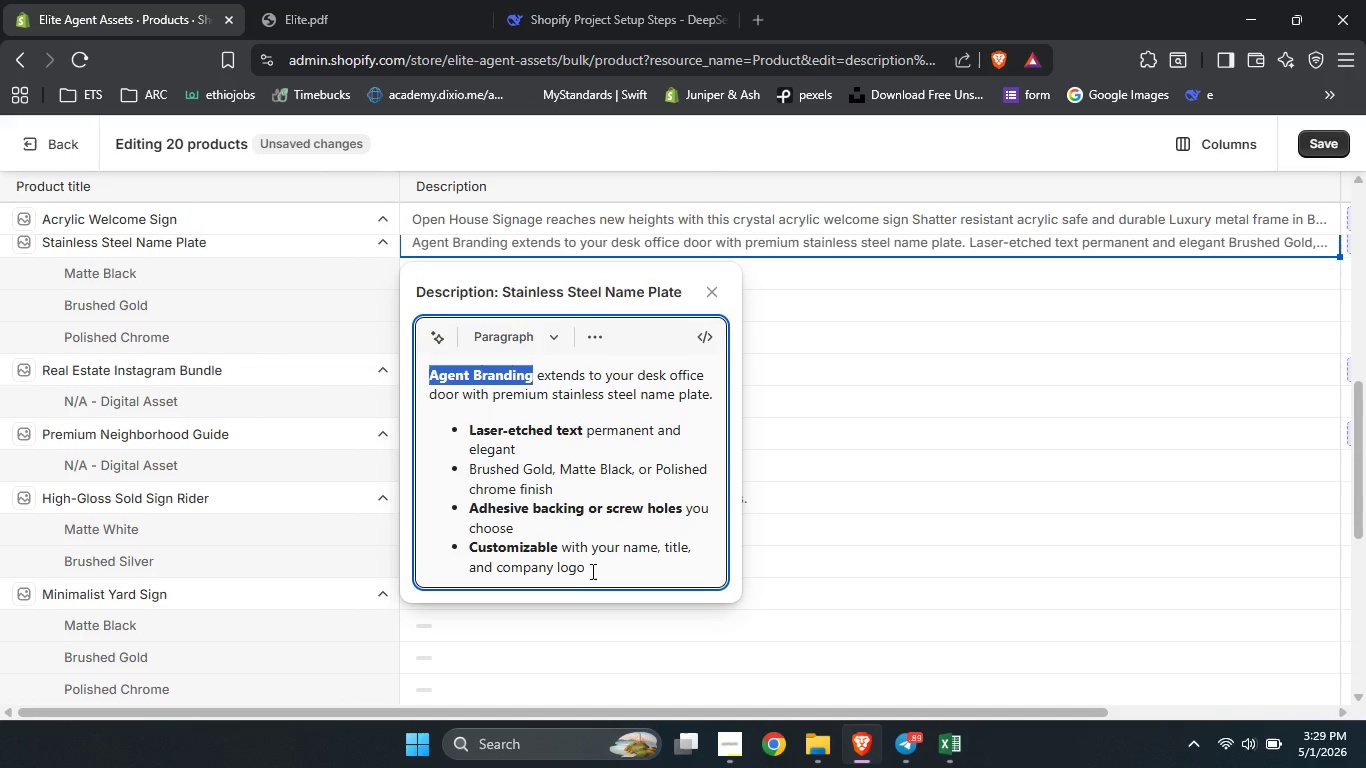 
left_click([591, 571])
 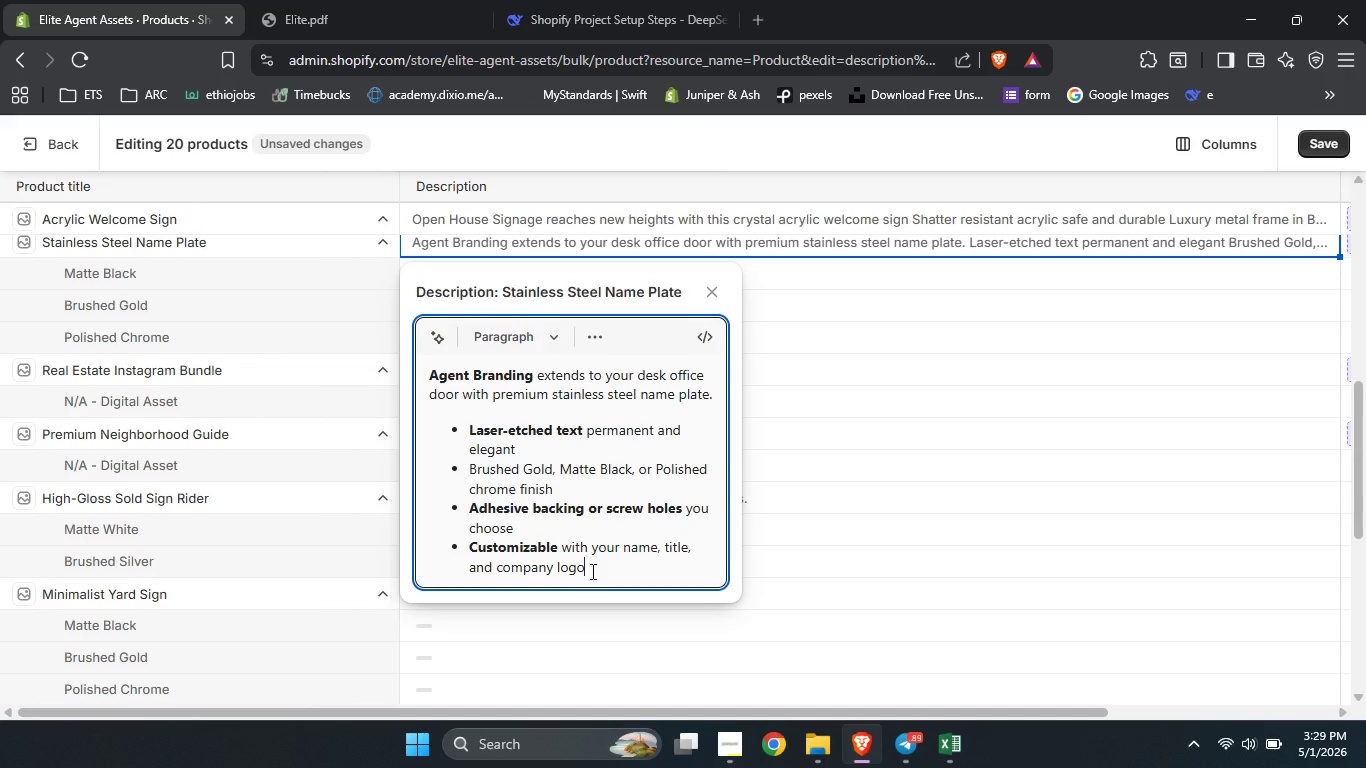 
key(Enter)
 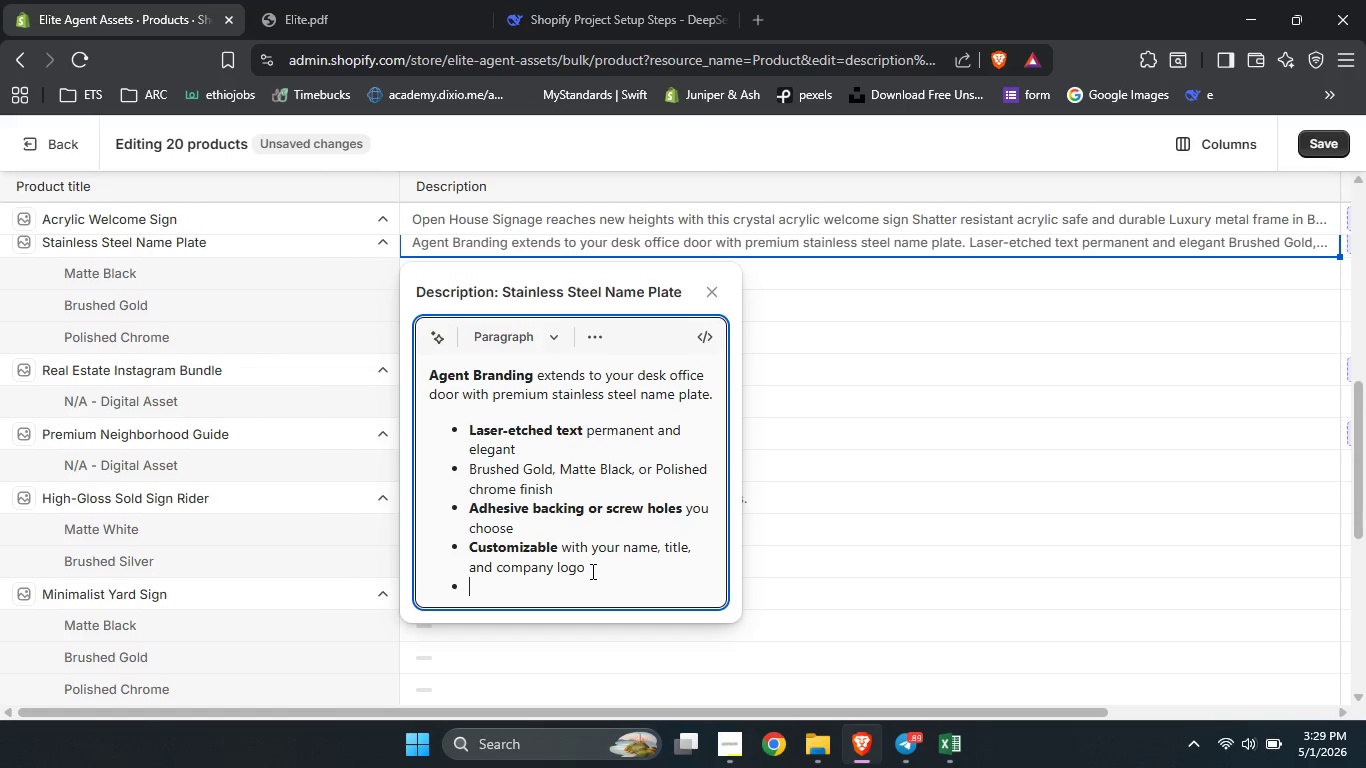 
key(Enter)
 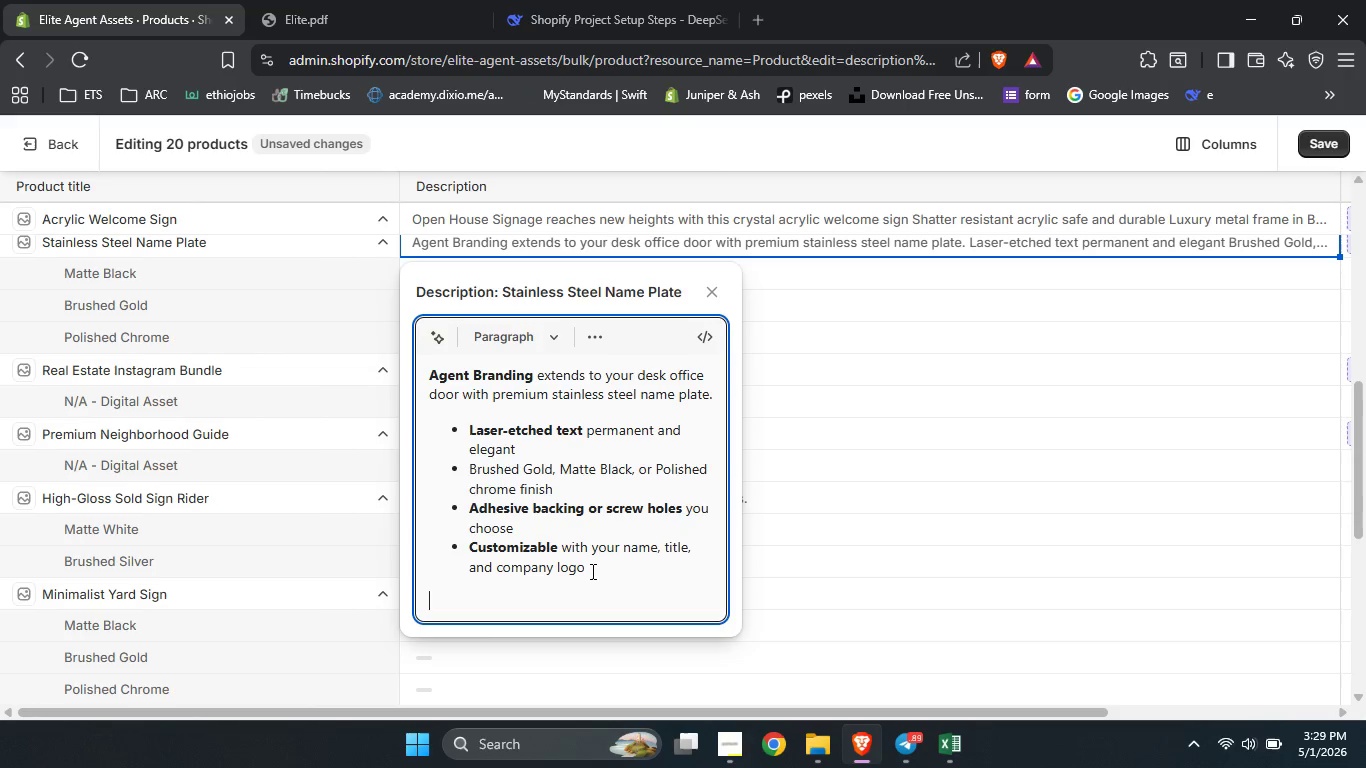 
type(Reinfoe)
key(Backspace)
type(rce your agent branding eb)
key(Backspace)
type(verywhere cliuents see you. A small detail that makes a big impression.)
 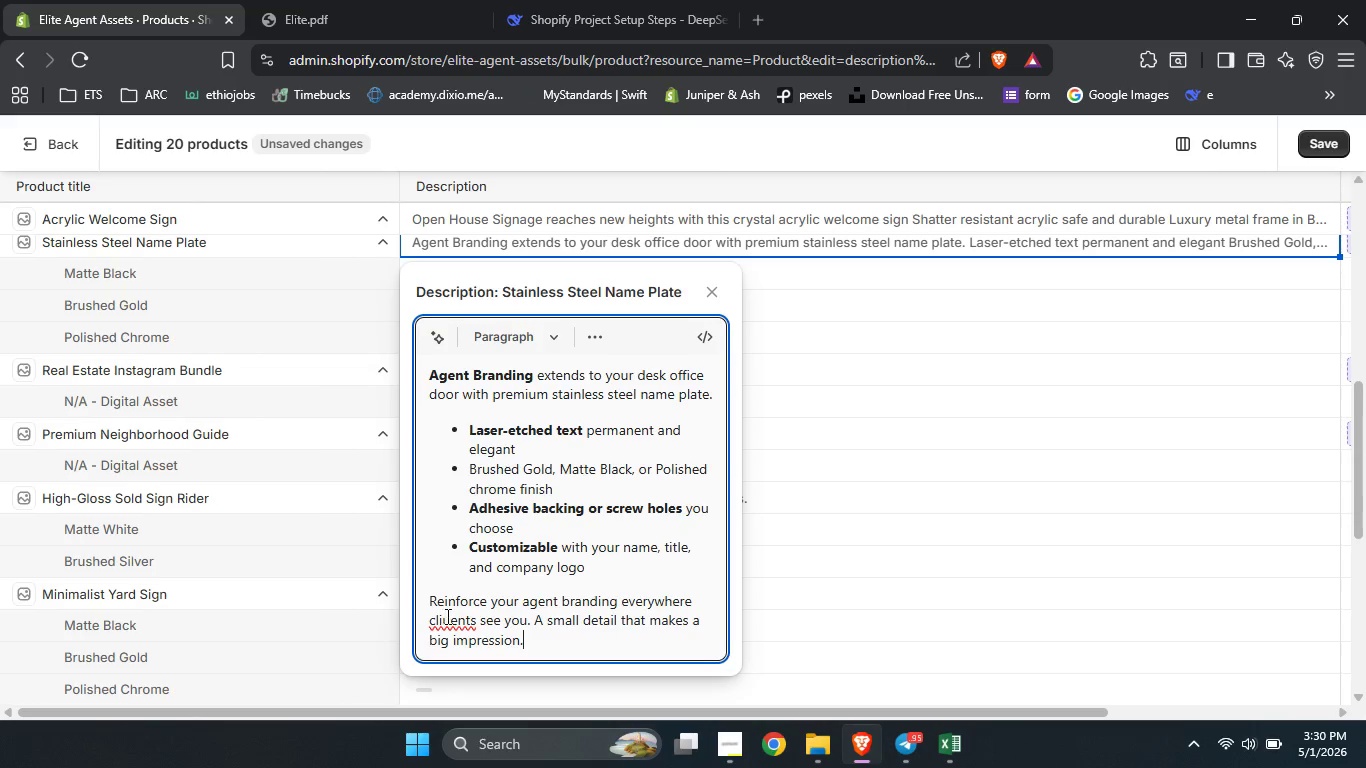 
left_click([452, 616])
 